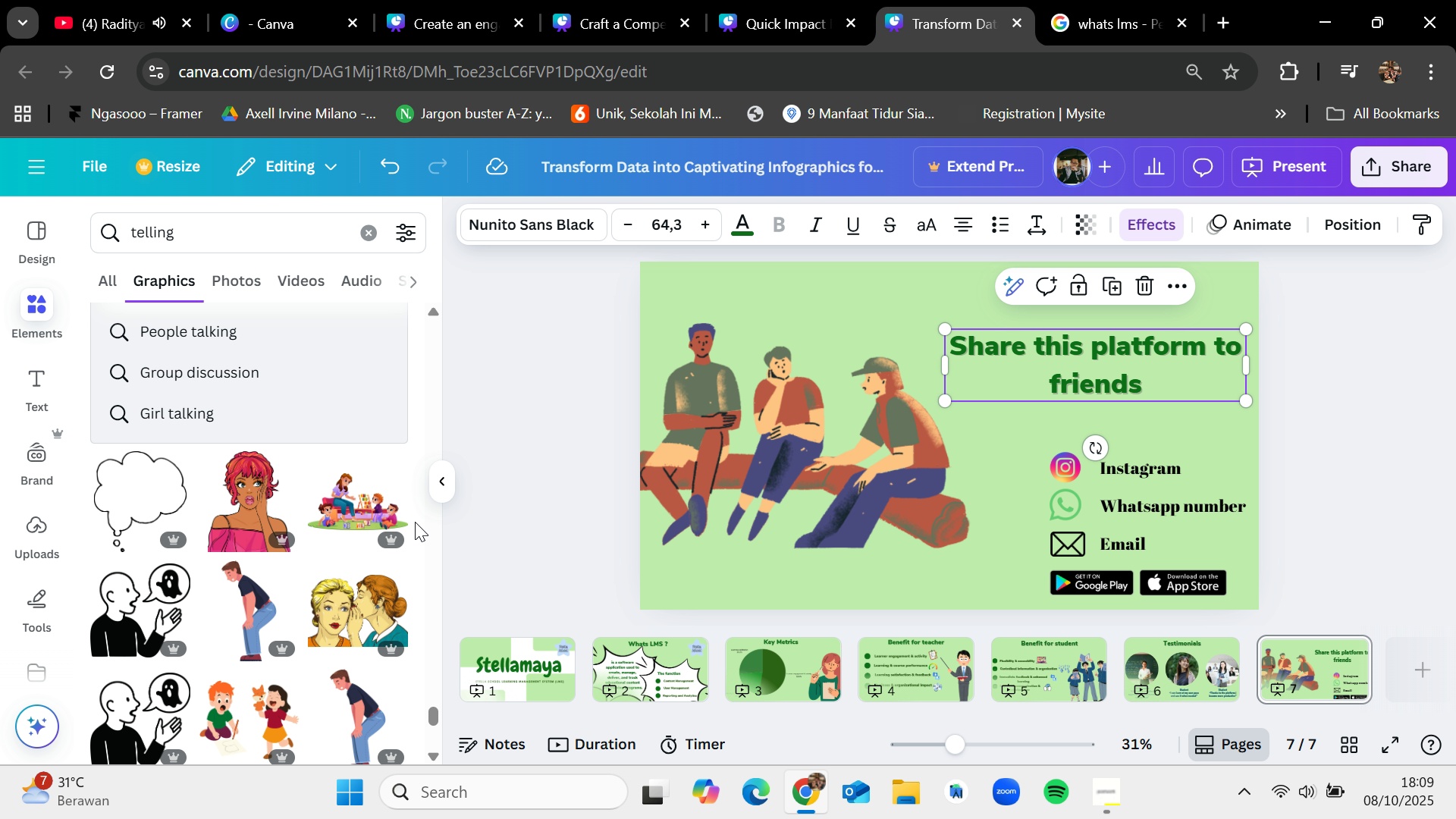 
scroll: coordinate [415, 522], scroll_direction: down, amount: 3.0
 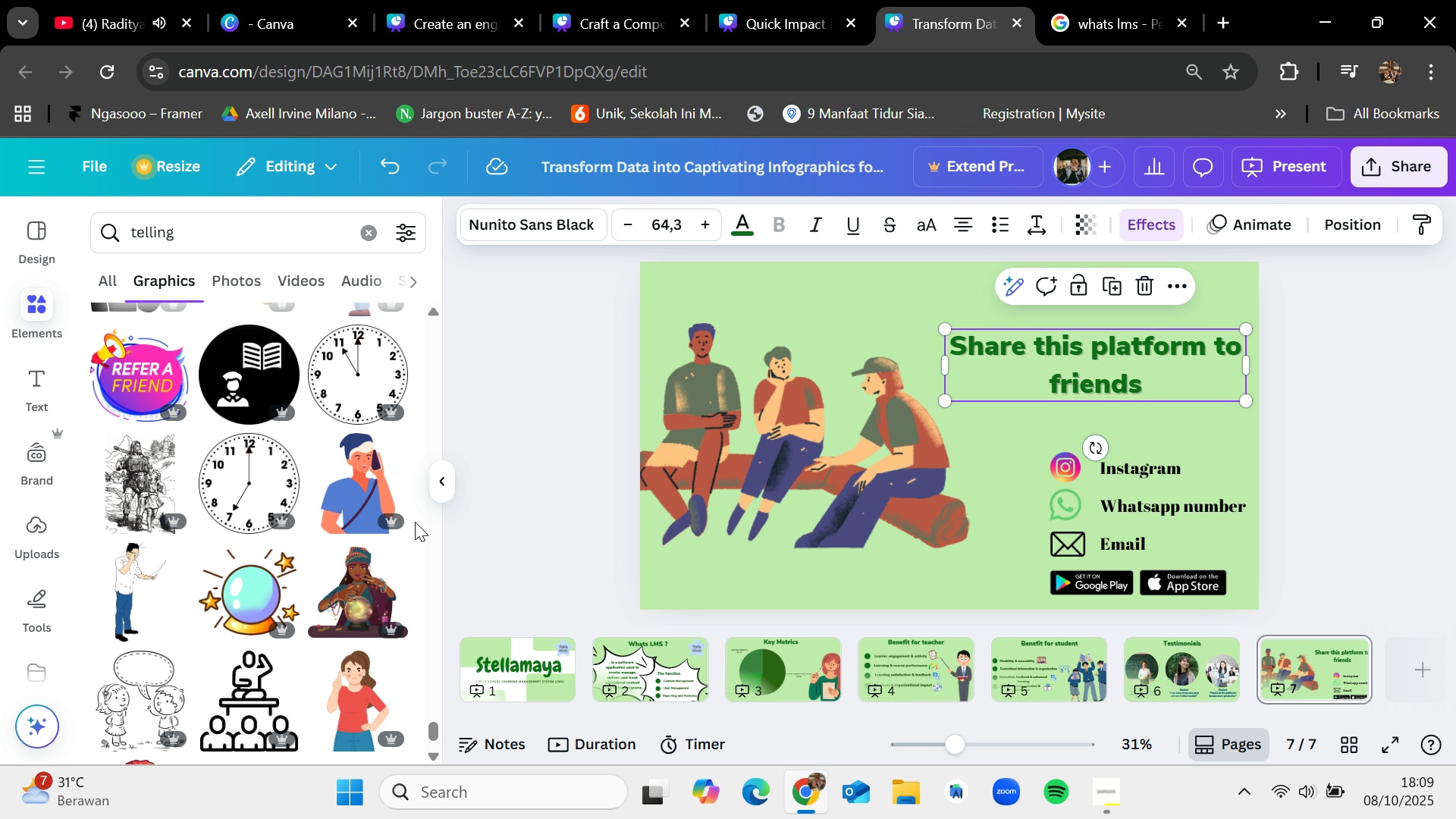 
scroll: coordinate [415, 522], scroll_direction: up, amount: 3.0
 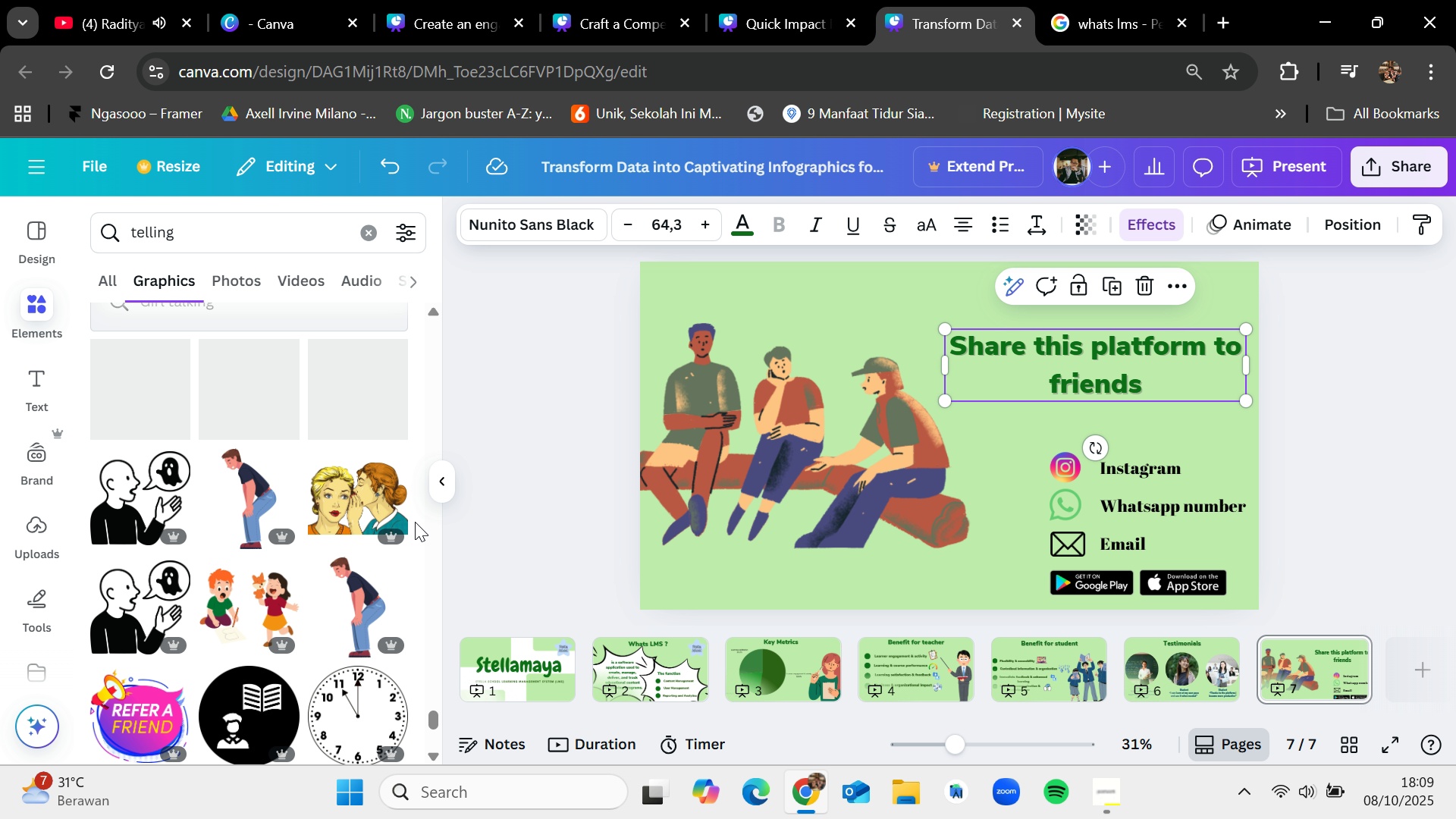 
scroll: coordinate [415, 522], scroll_direction: down, amount: 4.0
 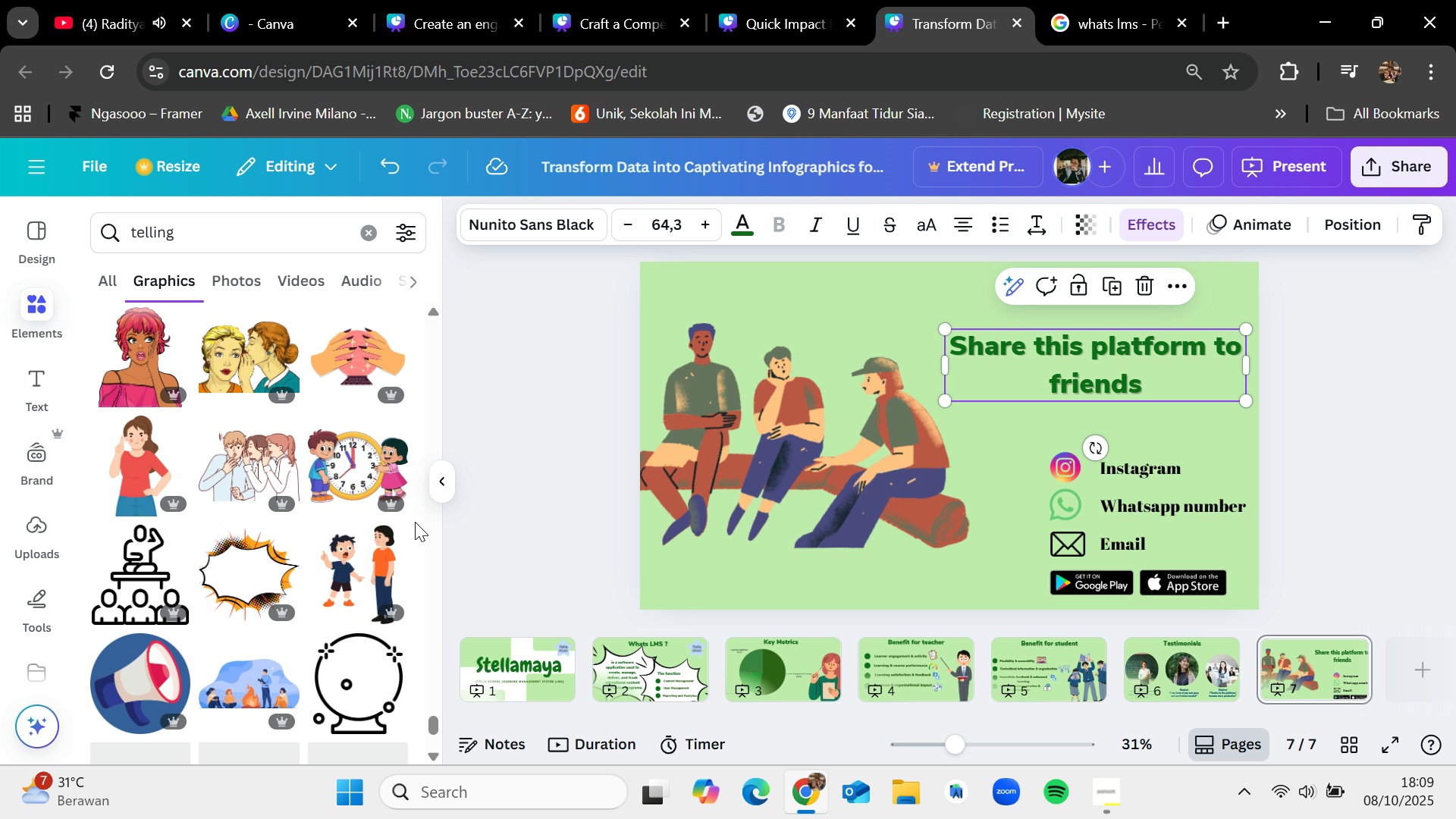 
scroll: coordinate [415, 522], scroll_direction: up, amount: 3.0
 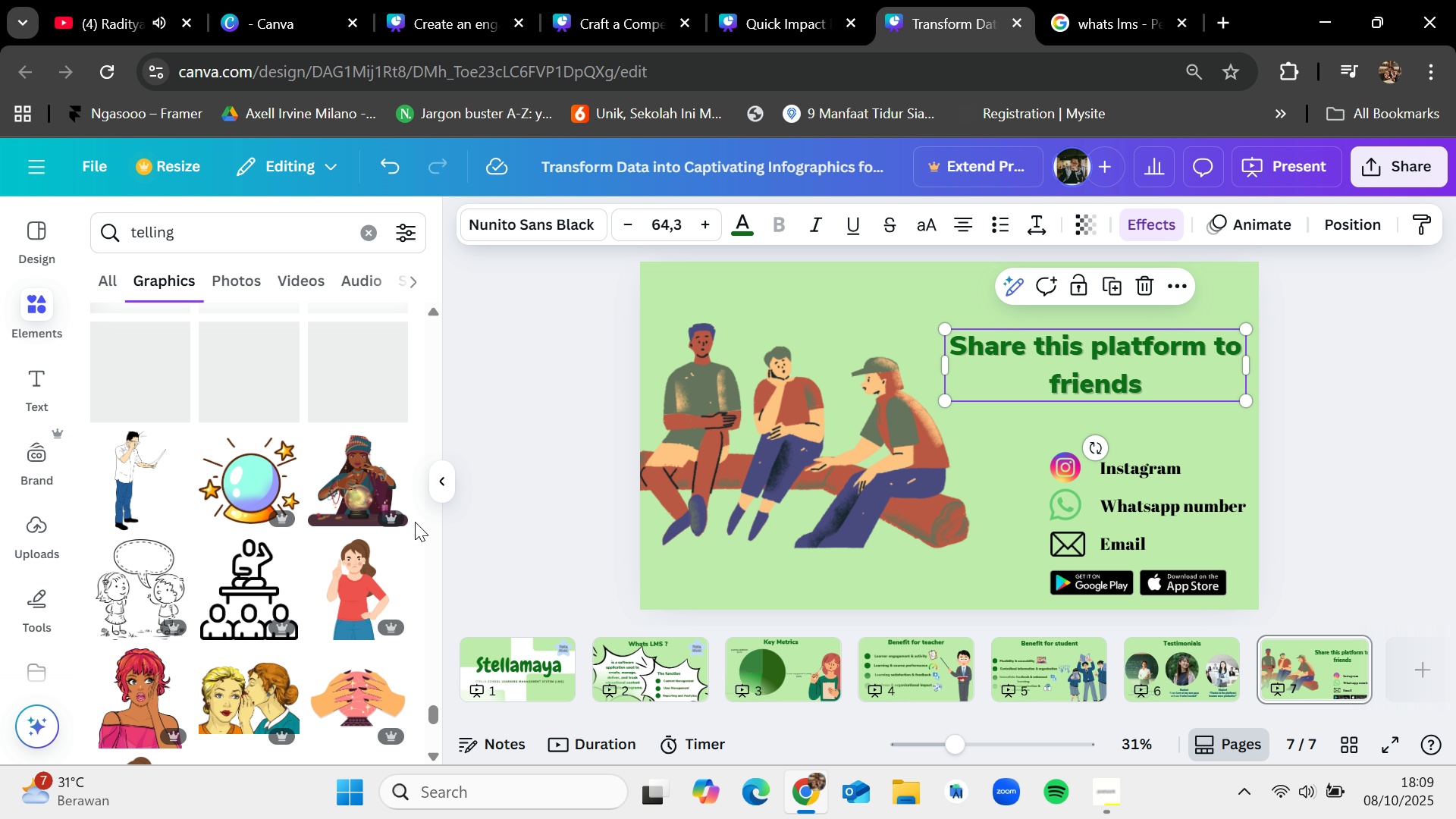 
scroll: coordinate [415, 522], scroll_direction: down, amount: 2.0
 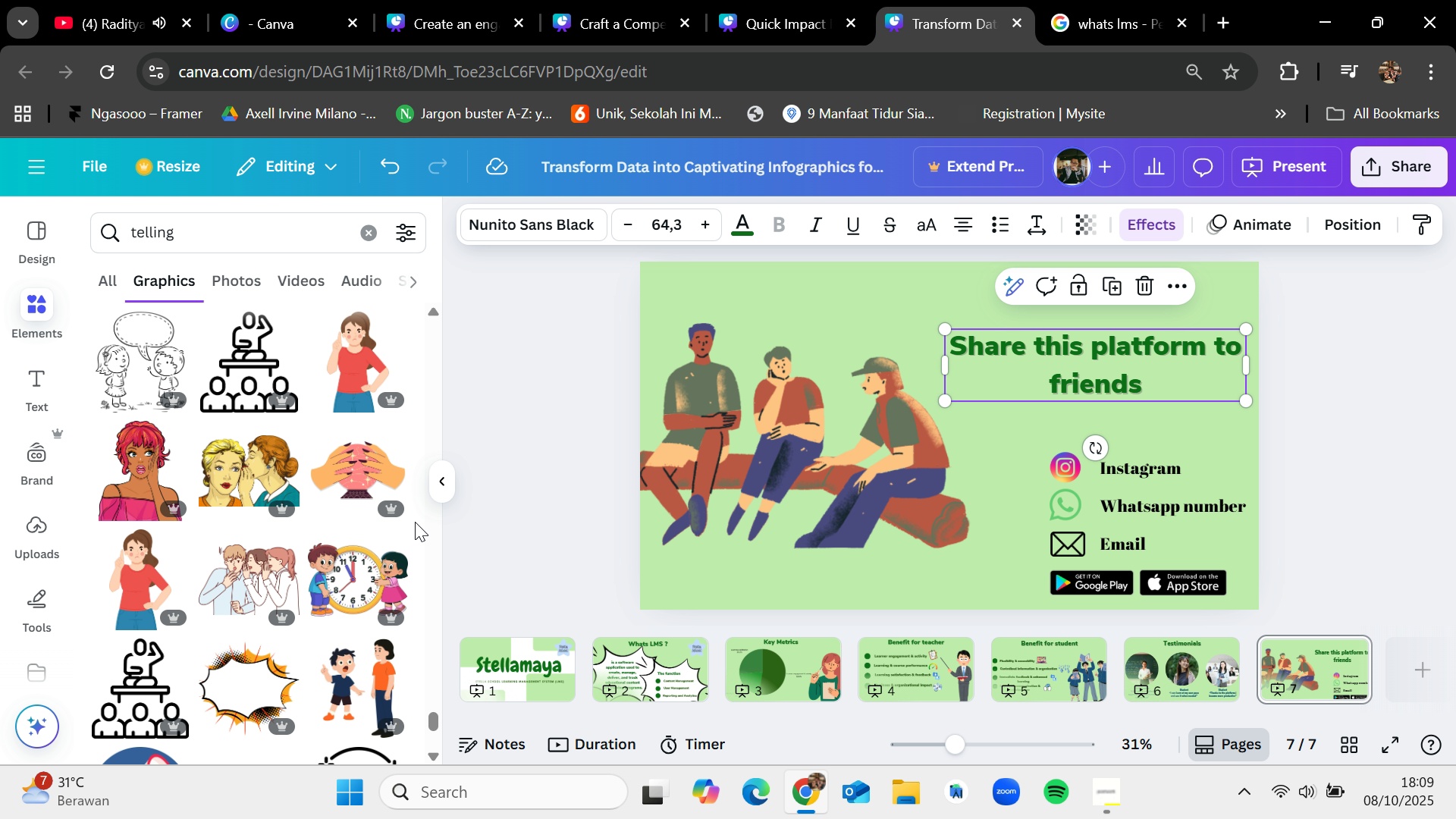 
scroll: coordinate [415, 522], scroll_direction: up, amount: 2.0
 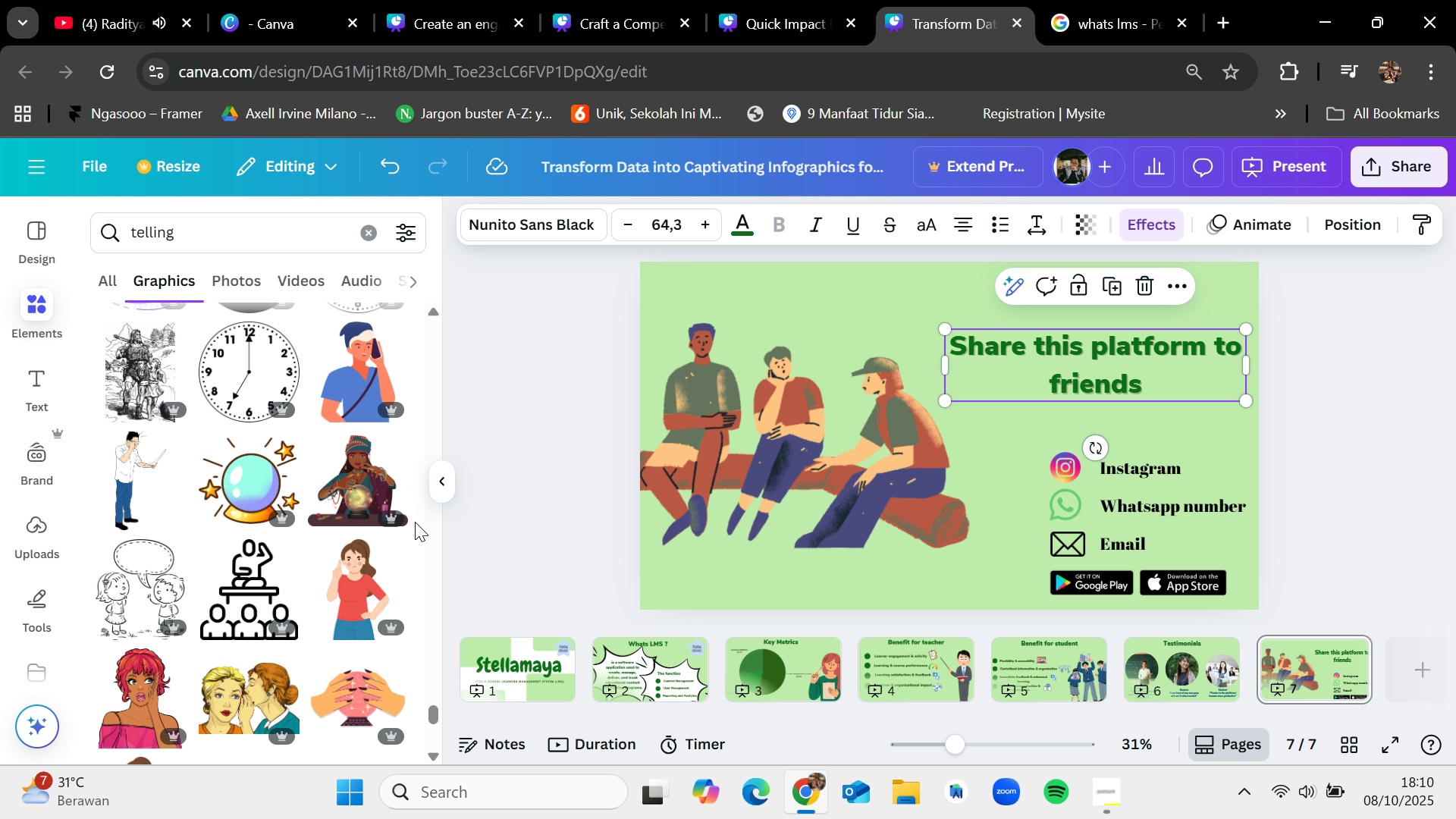 
scroll: coordinate [415, 522], scroll_direction: down, amount: 4.0
 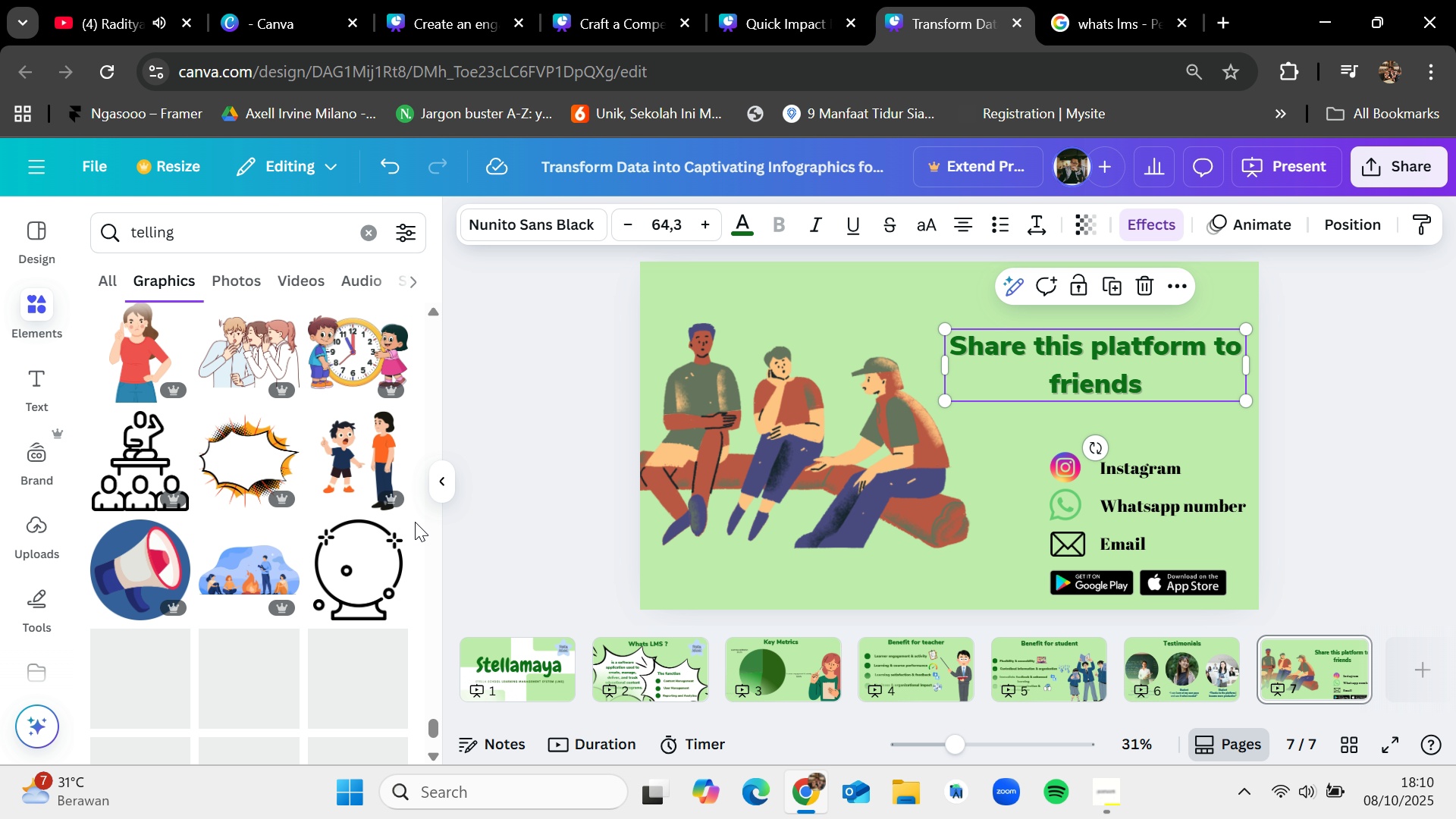 
scroll: coordinate [415, 522], scroll_direction: none, amount: 0.0
 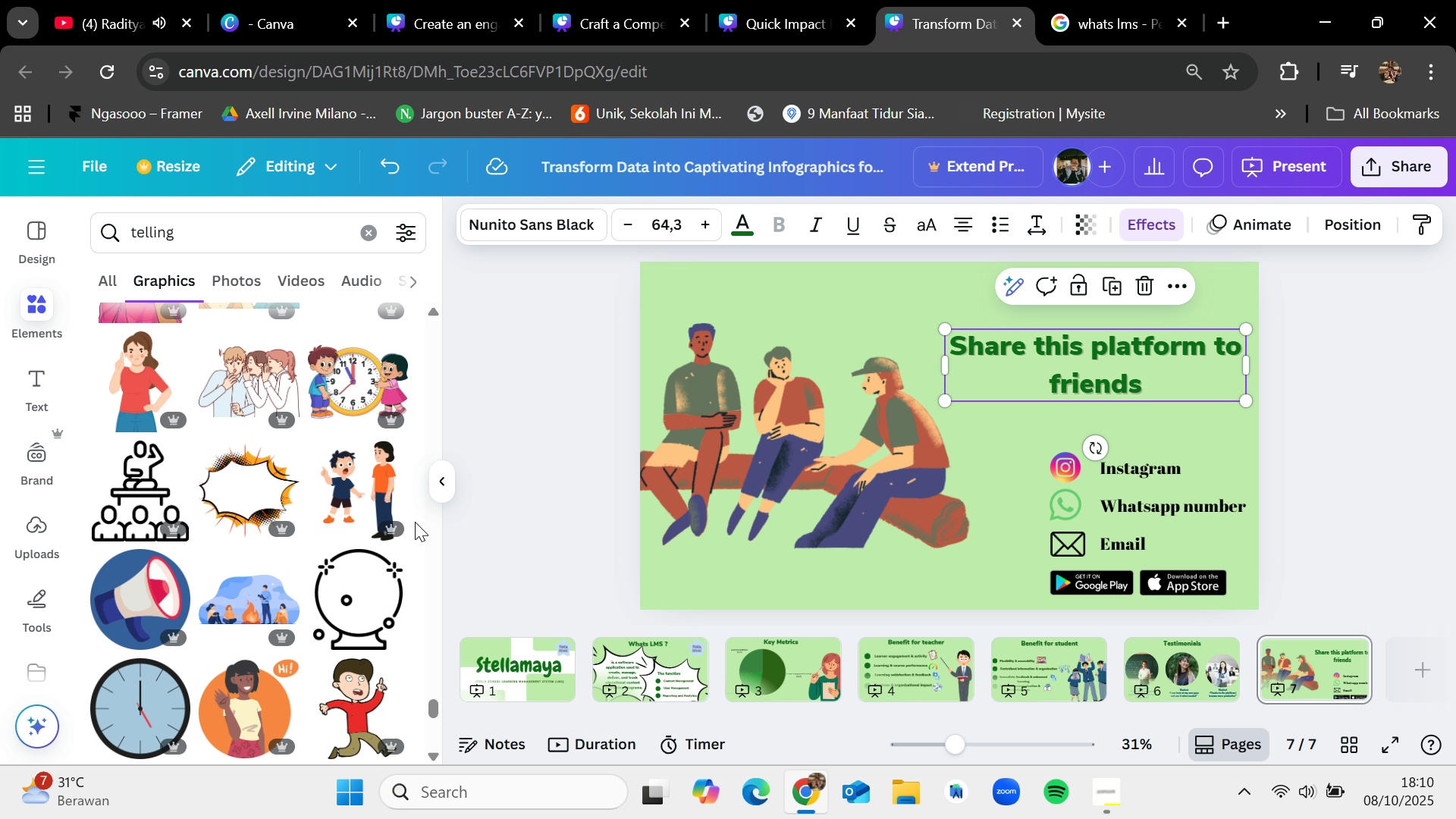 
scroll: coordinate [415, 522], scroll_direction: up, amount: 2.0
 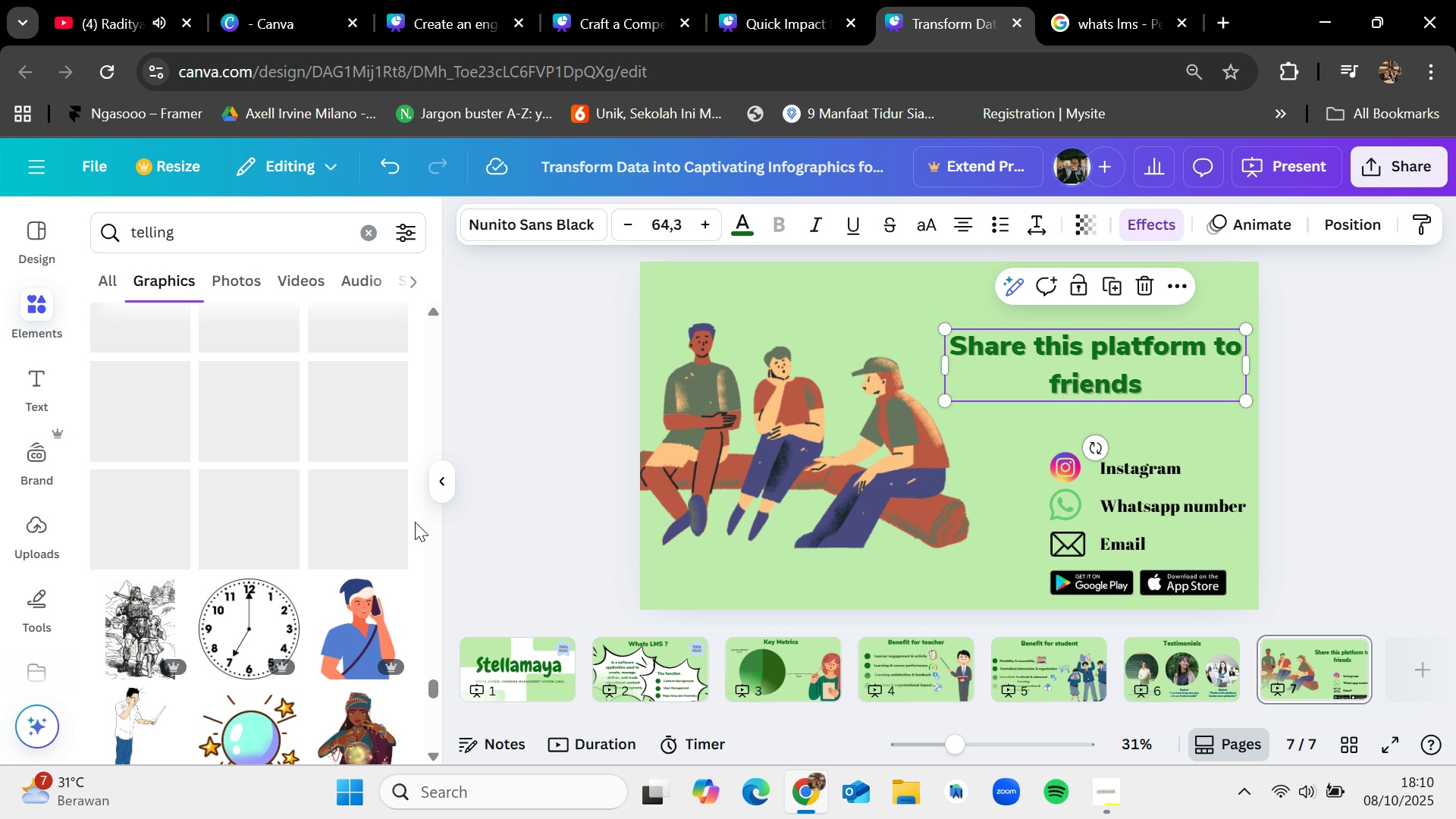 
scroll: coordinate [415, 522], scroll_direction: down, amount: 10.0
 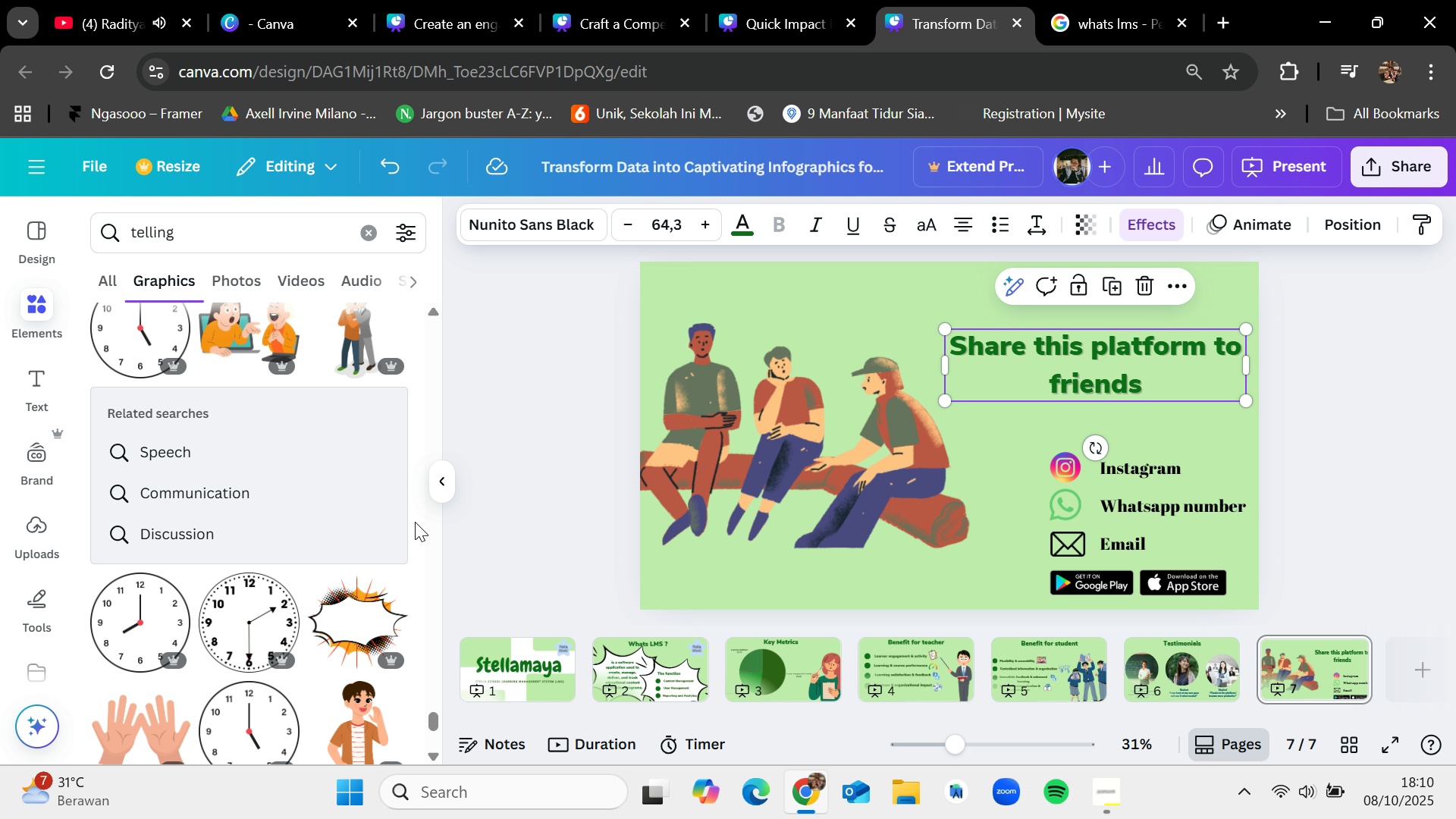 
scroll: coordinate [415, 522], scroll_direction: up, amount: 1.0
 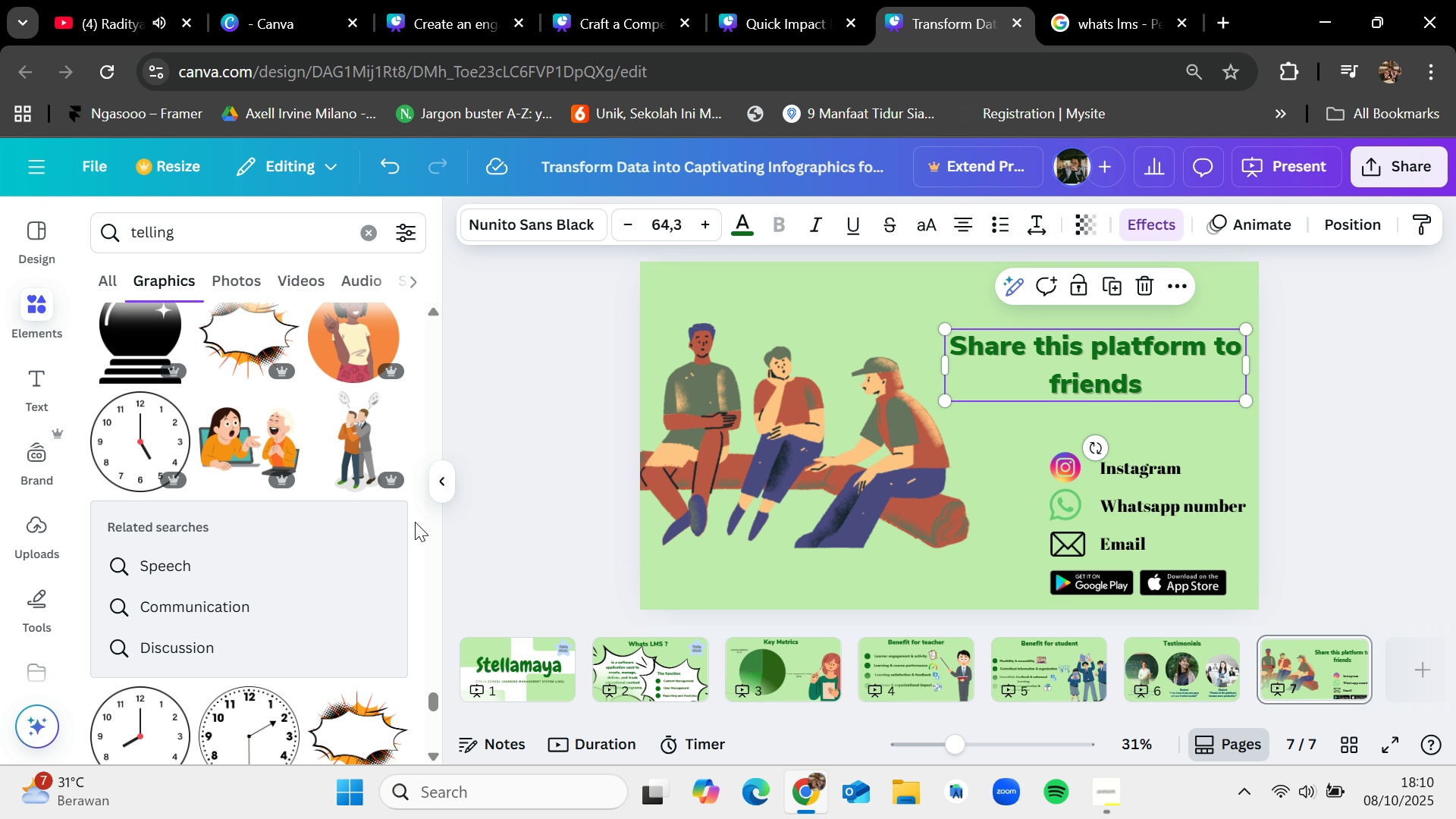 
scroll: coordinate [415, 522], scroll_direction: down, amount: 1.0
 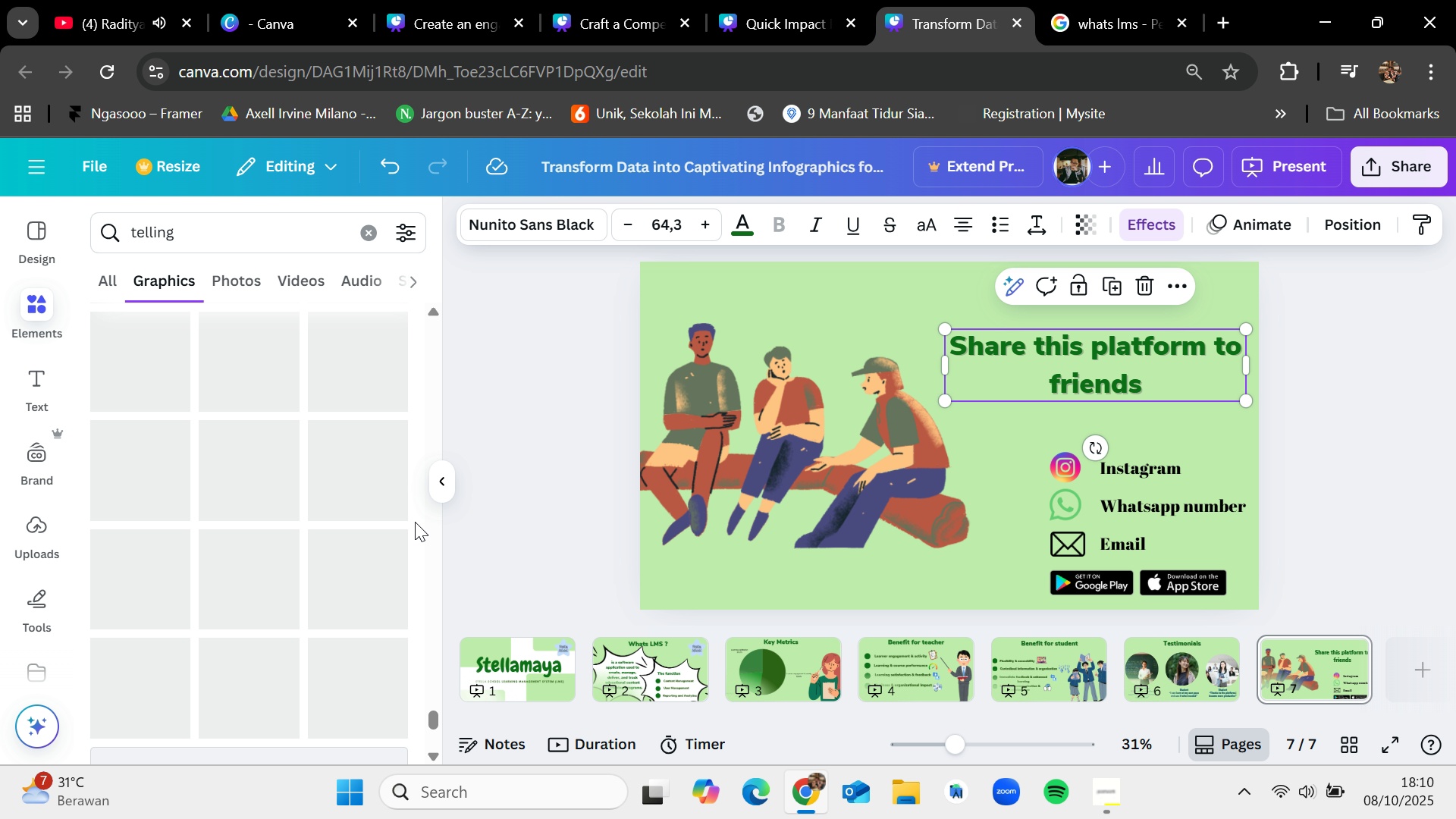 
scroll: coordinate [415, 522], scroll_direction: up, amount: 5.0
 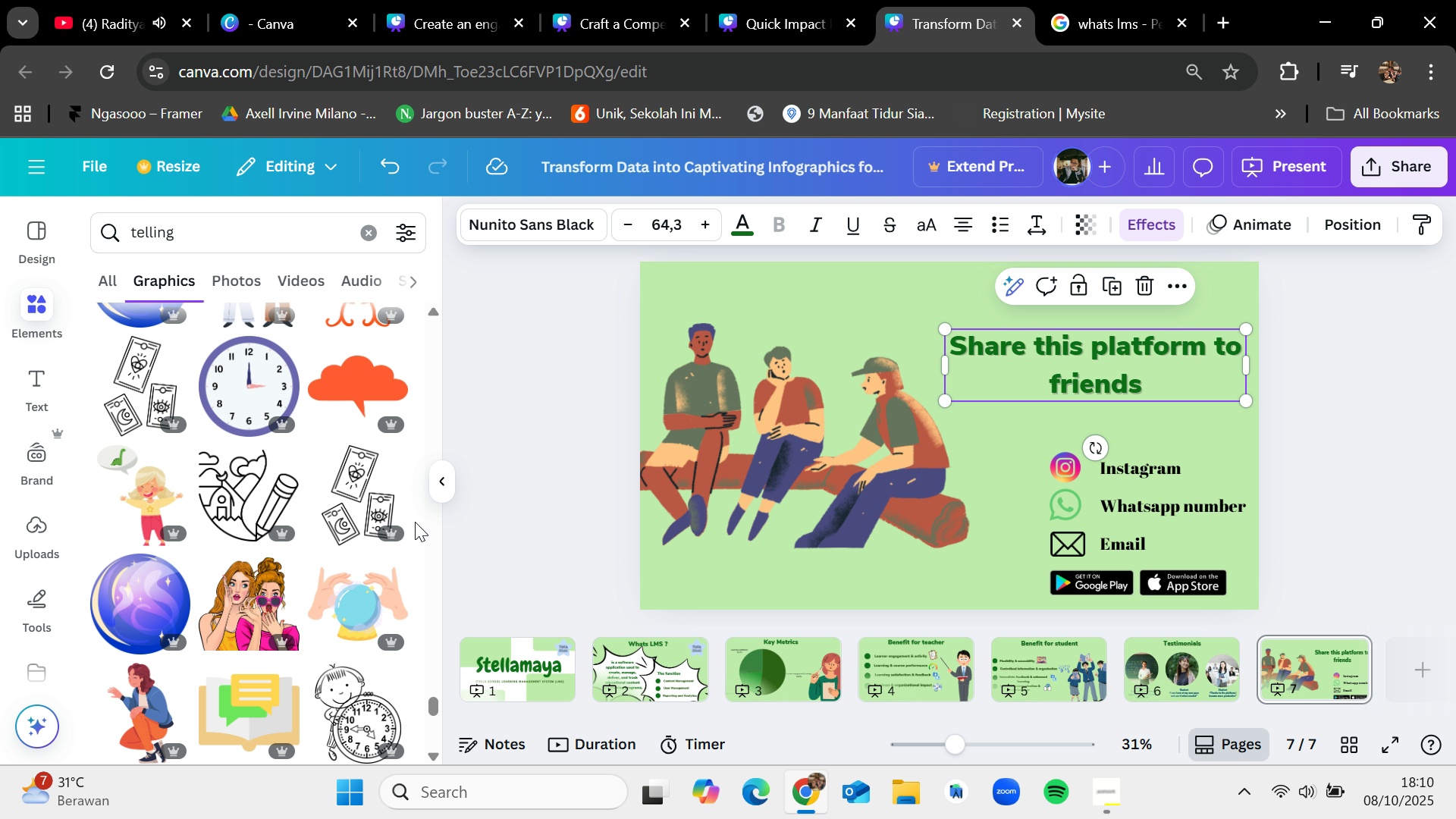 
scroll: coordinate [415, 522], scroll_direction: down, amount: 4.0
 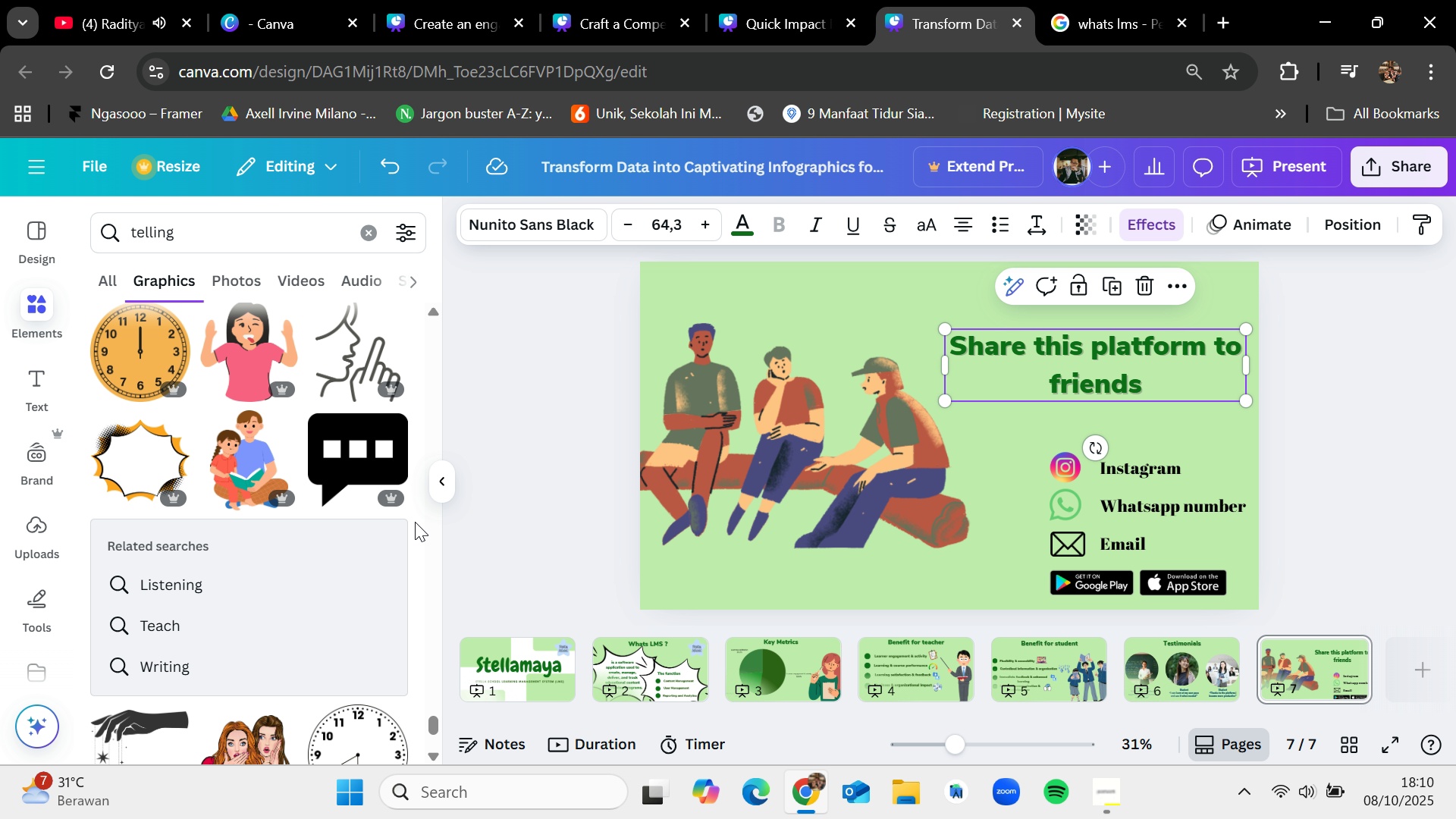 
scroll: coordinate [415, 522], scroll_direction: up, amount: 1.0
 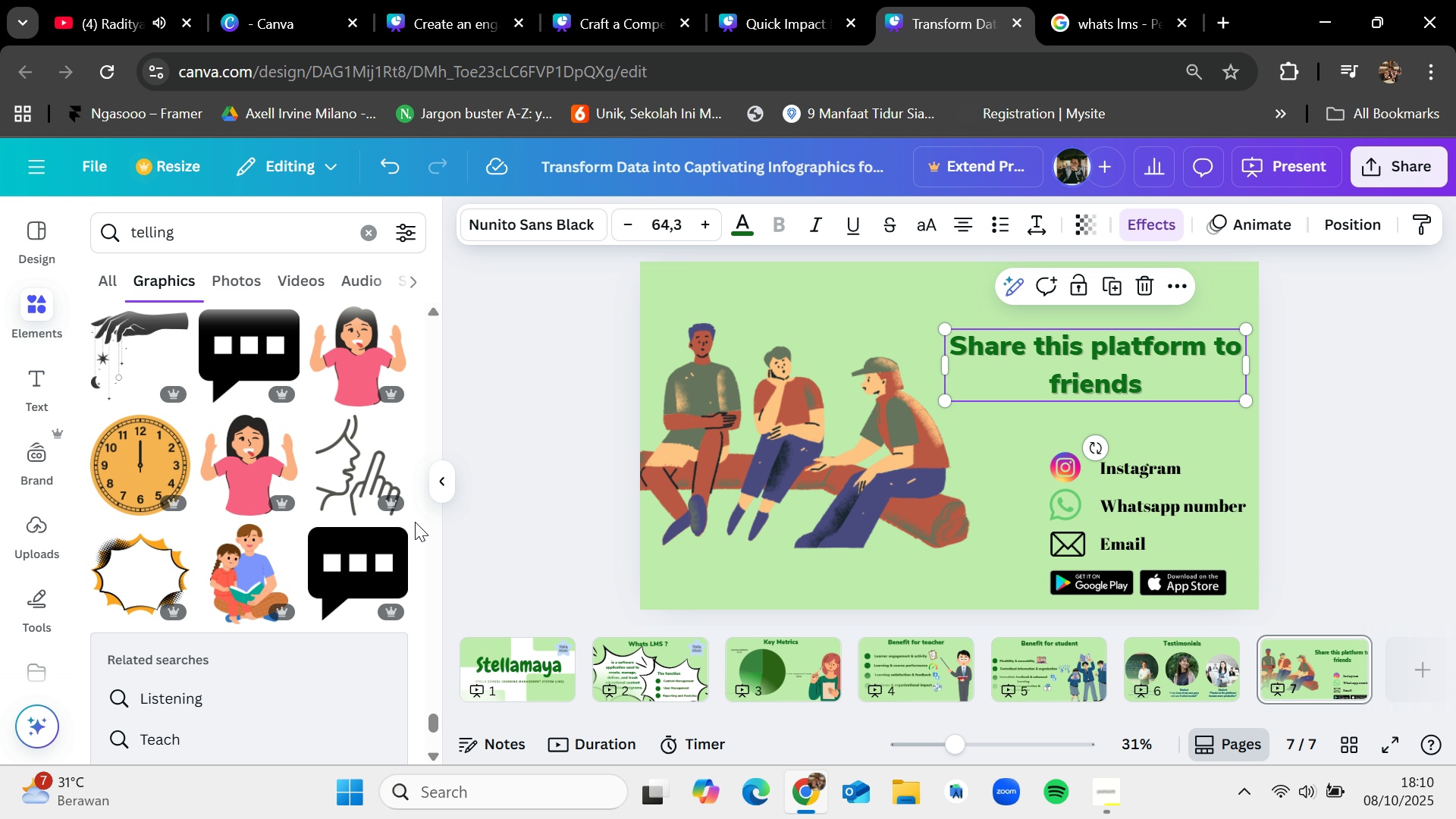 
scroll: coordinate [415, 522], scroll_direction: down, amount: 2.0
 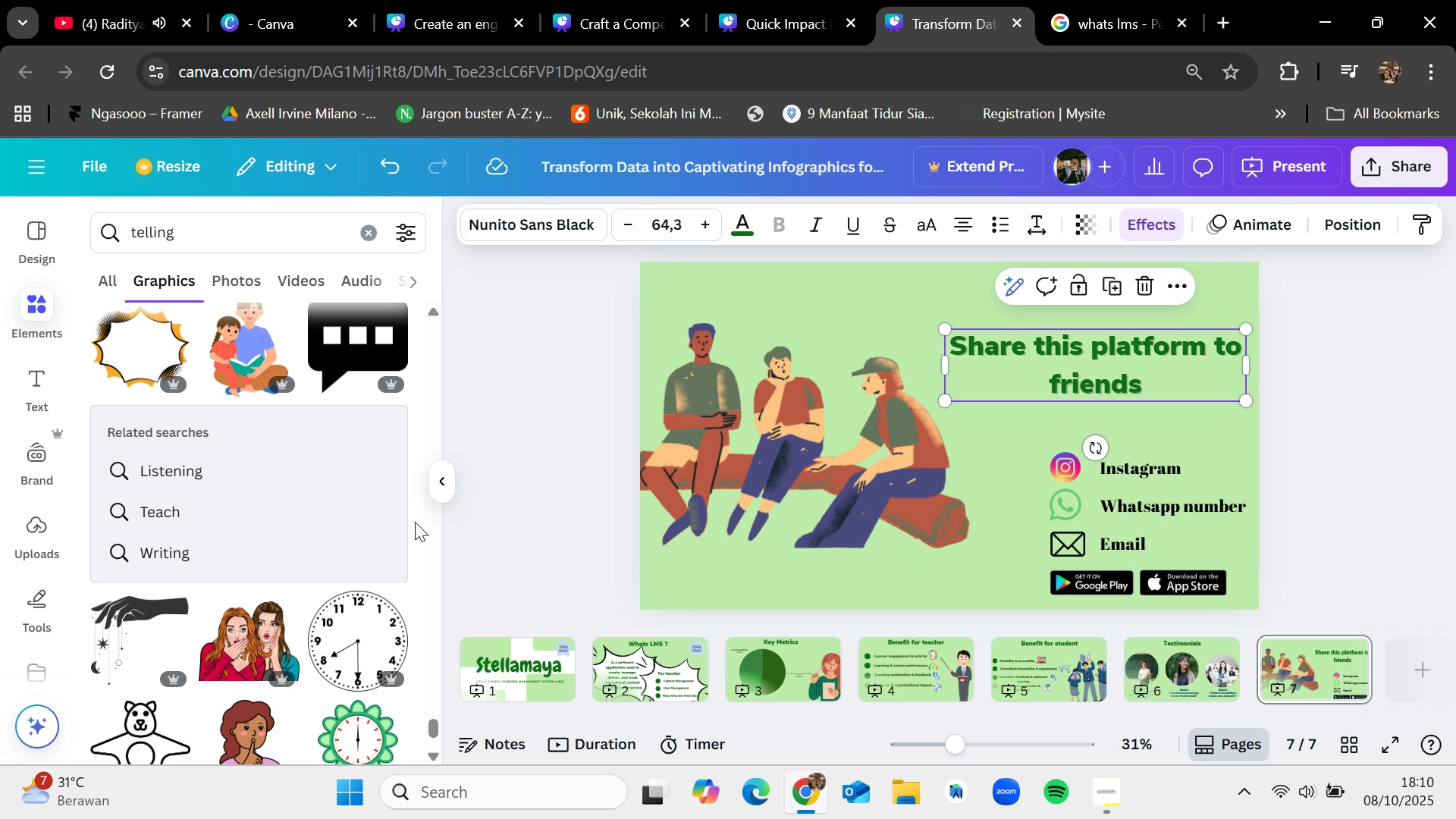 
scroll: coordinate [415, 522], scroll_direction: up, amount: 2.0
 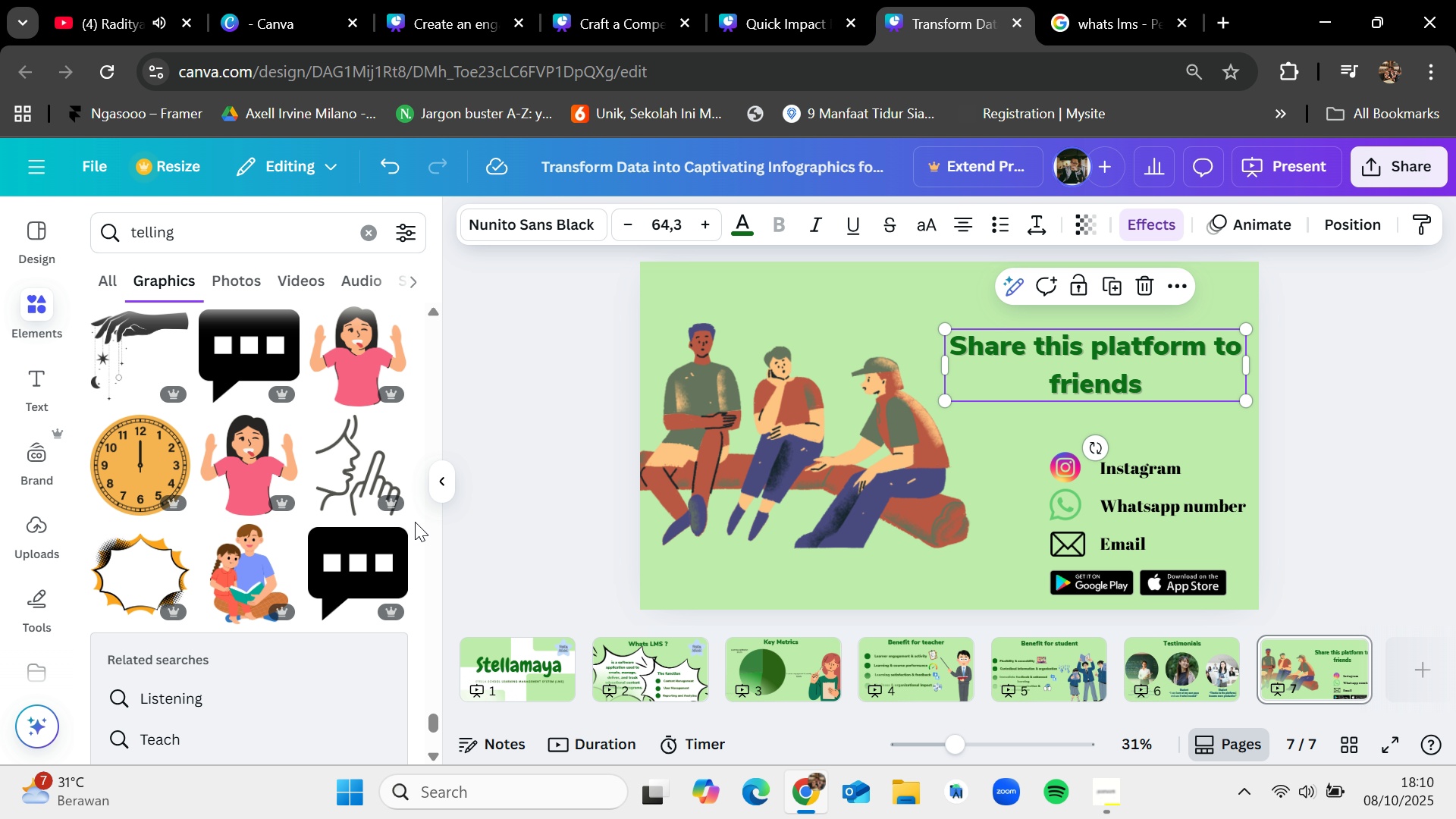 
scroll: coordinate [415, 522], scroll_direction: down, amount: 3.0
 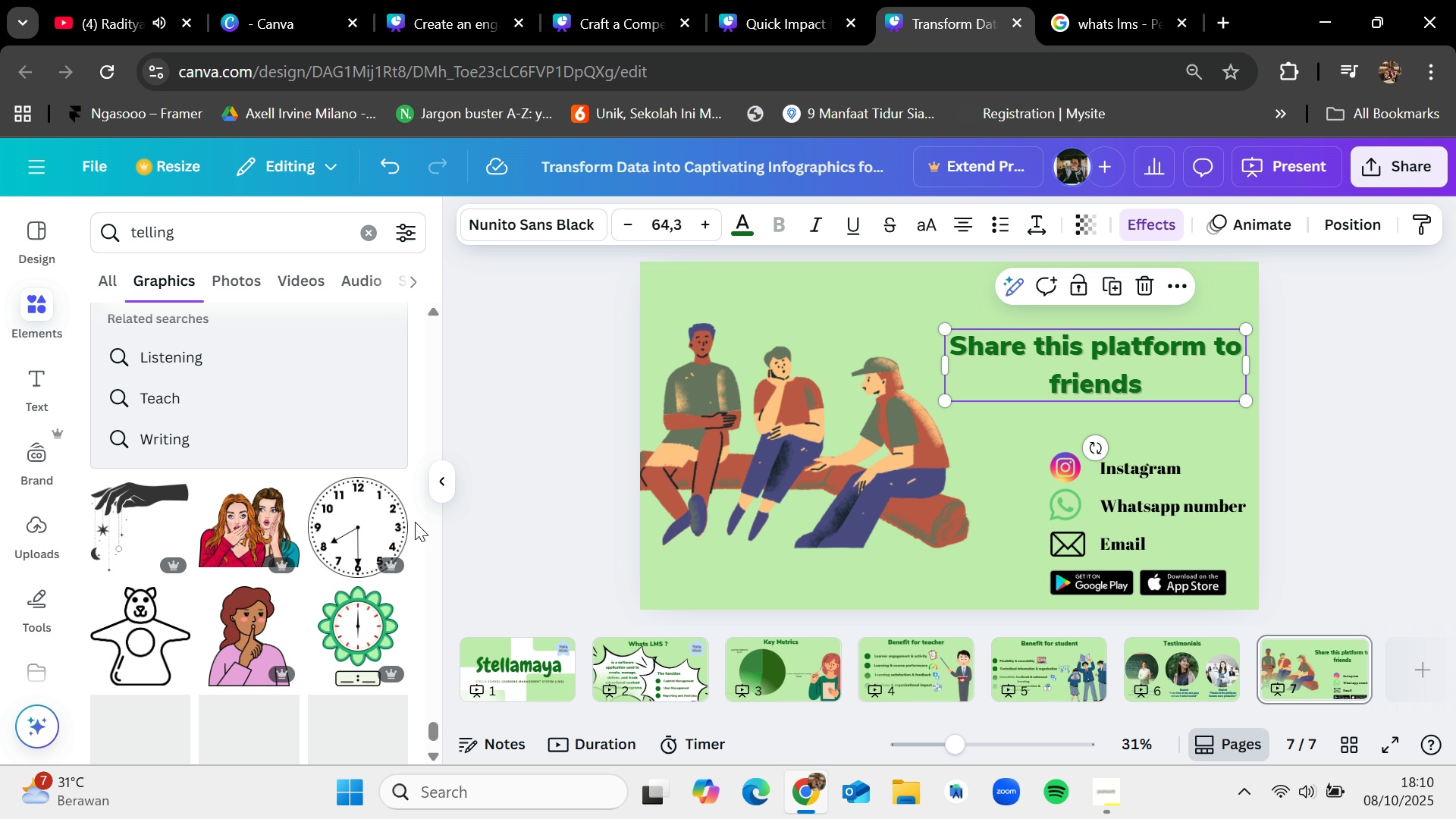 
scroll: coordinate [415, 522], scroll_direction: up, amount: 3.0
 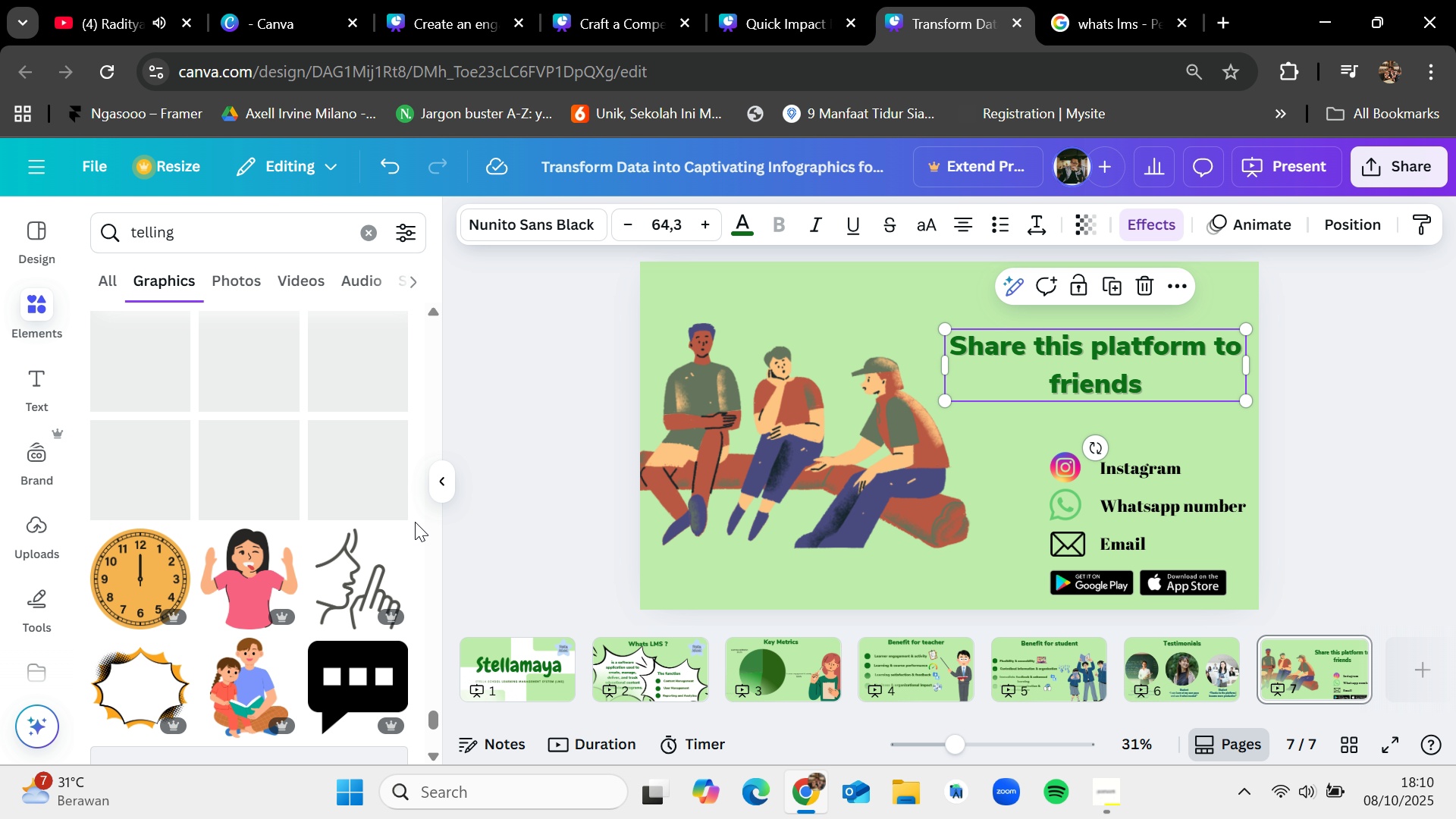 
scroll: coordinate [415, 522], scroll_direction: none, amount: 0.0
 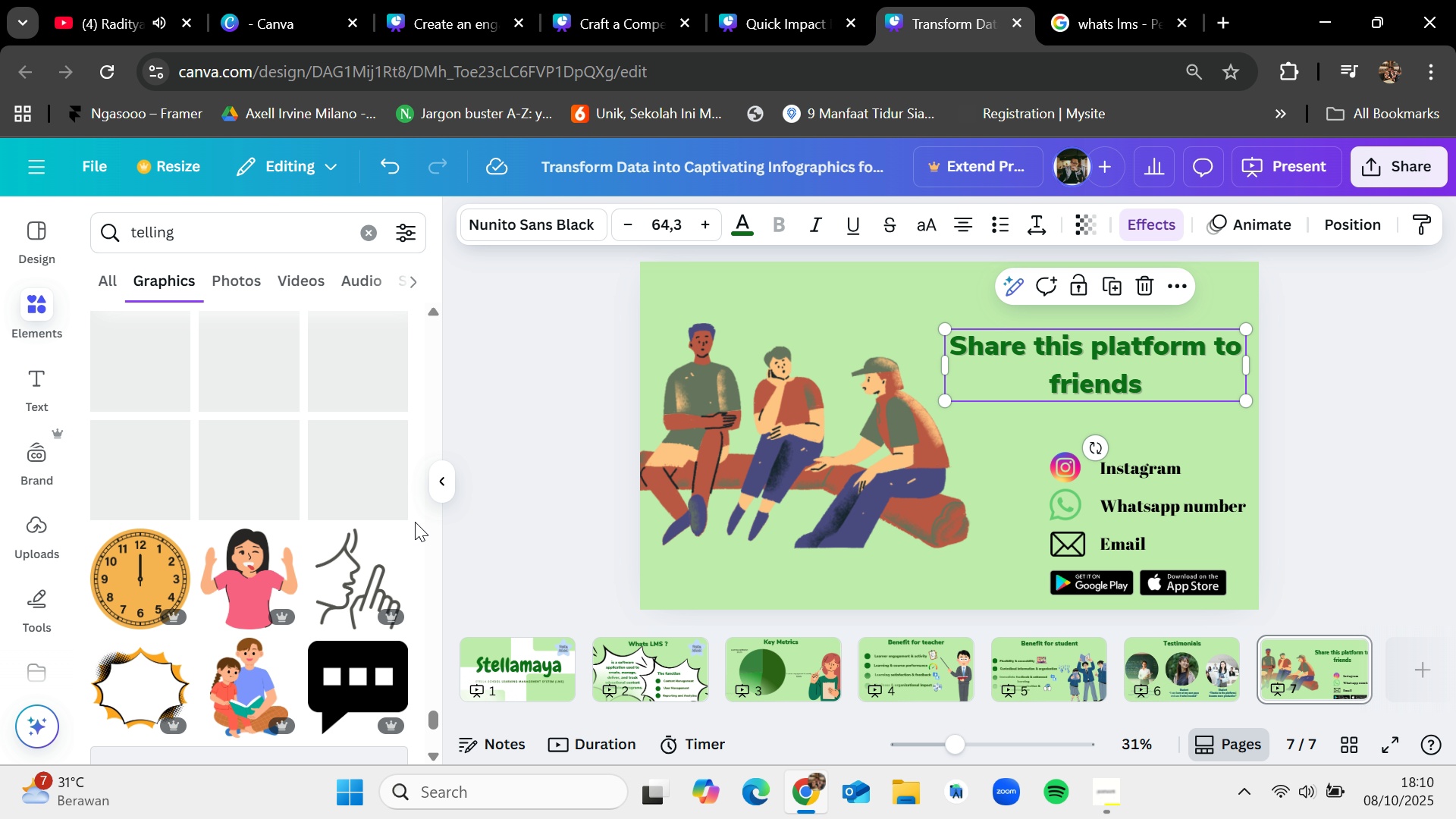 
scroll: coordinate [415, 522], scroll_direction: down, amount: 2.0
 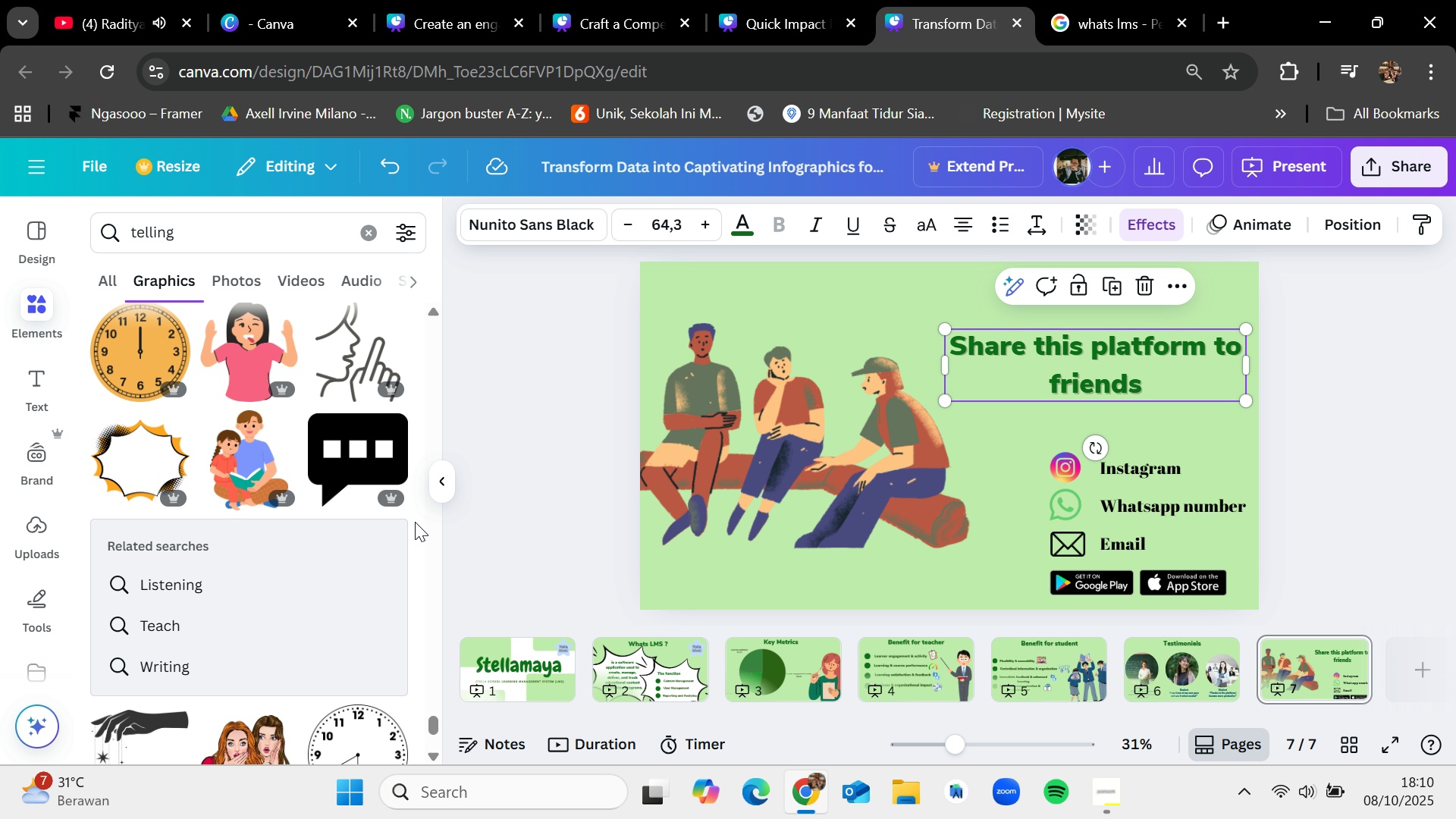 
scroll: coordinate [415, 522], scroll_direction: up, amount: 1.0
 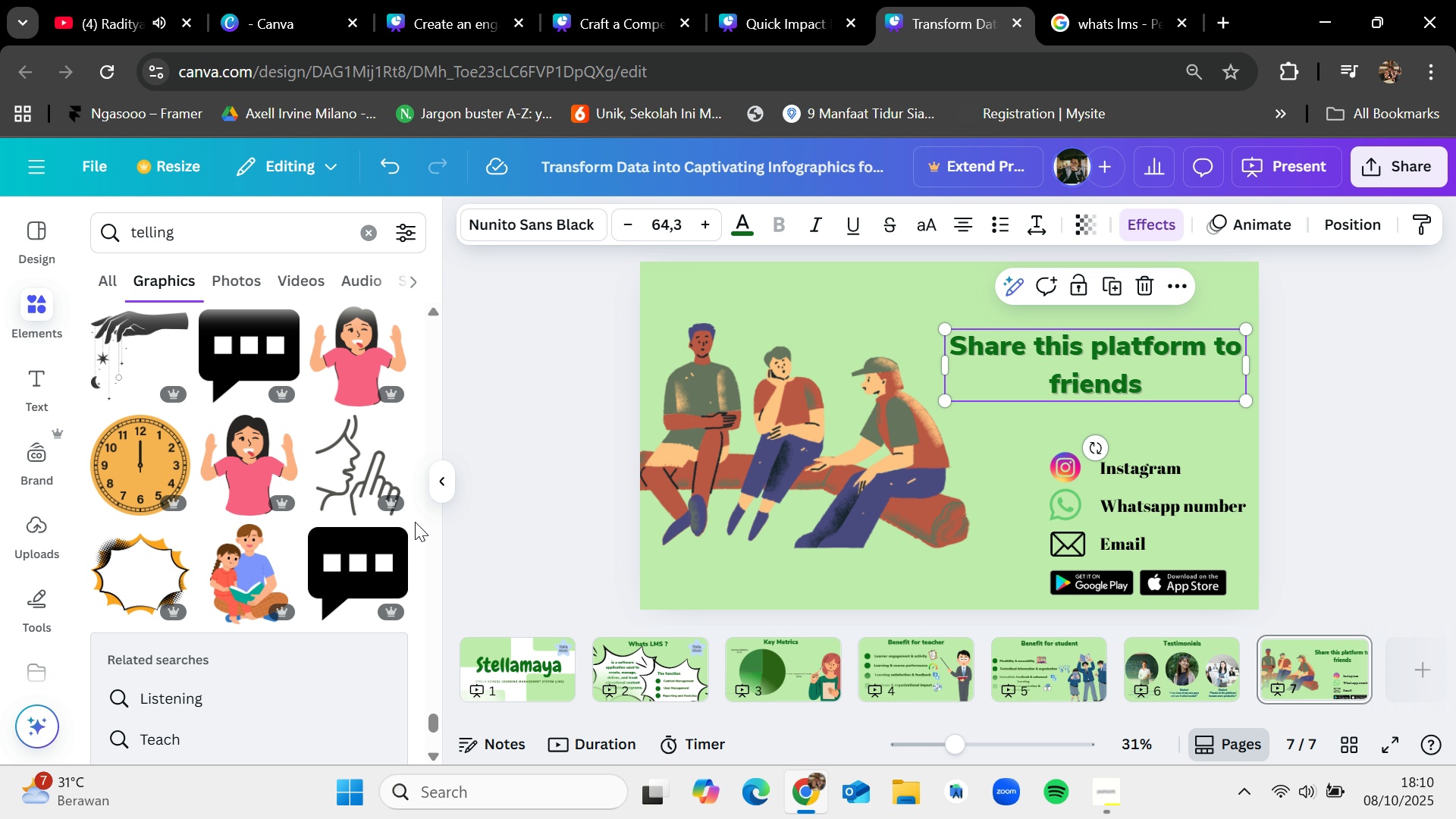 
scroll: coordinate [415, 522], scroll_direction: down, amount: 3.0
 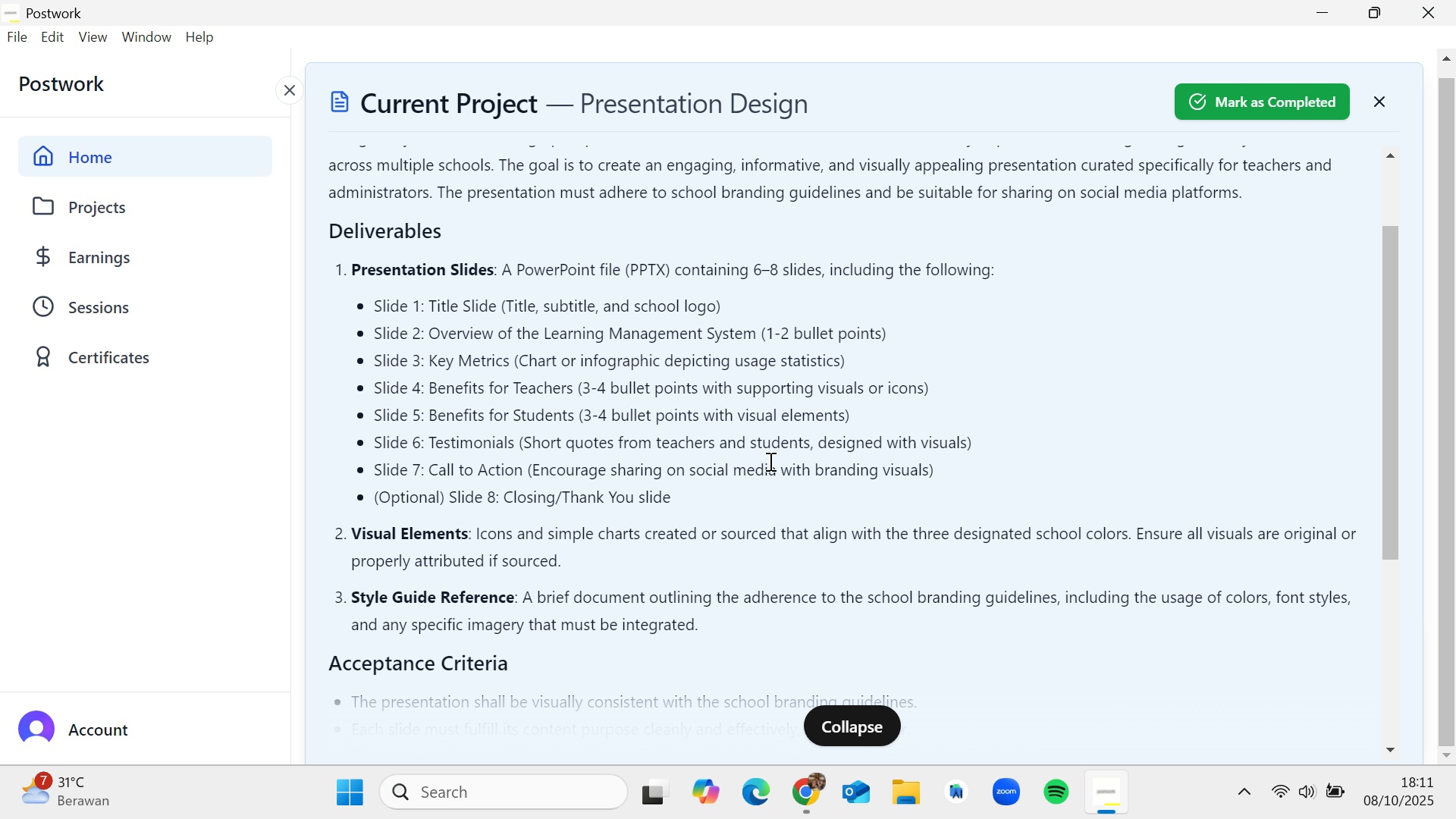 
wait(9.94)
 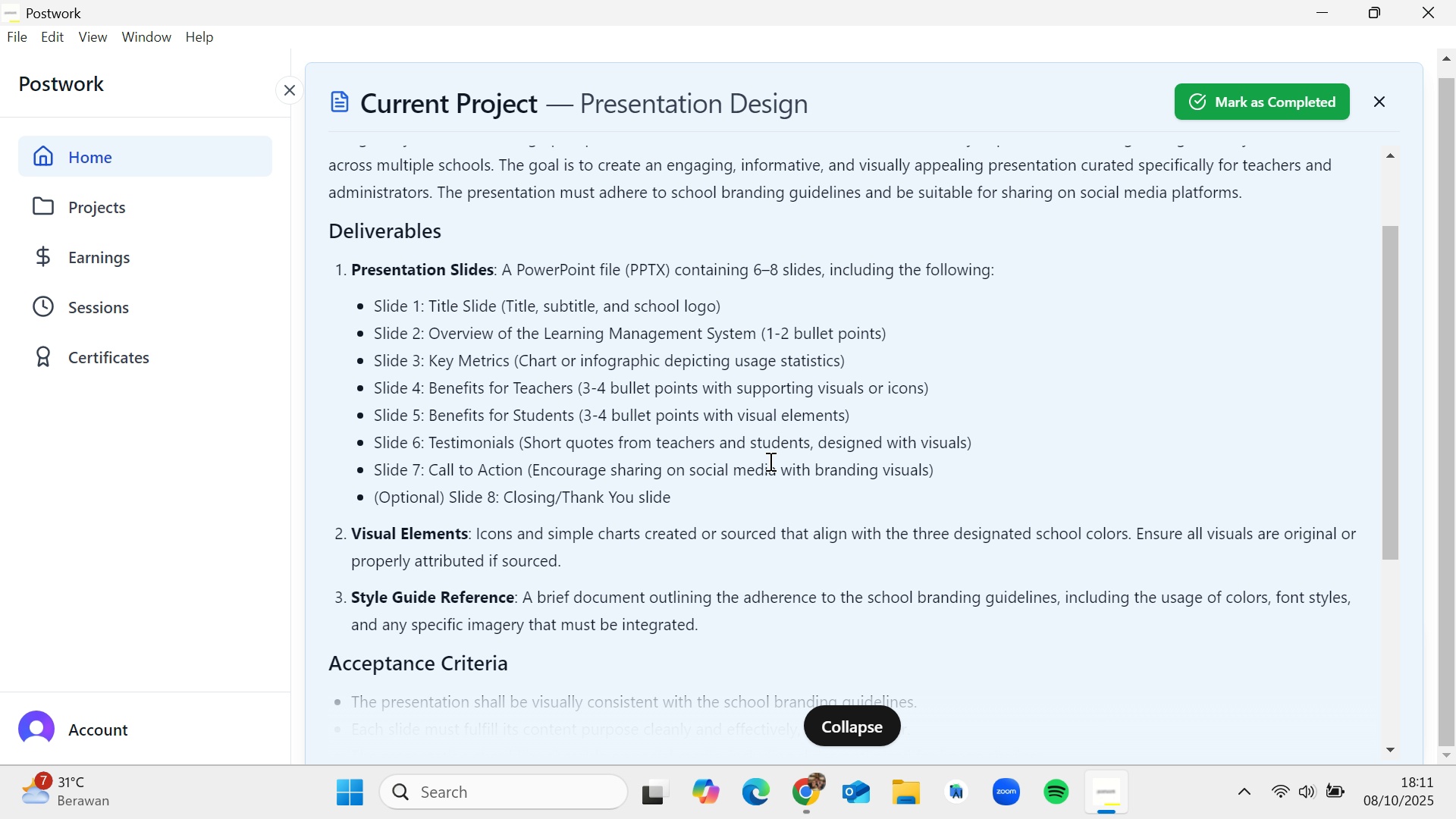 
left_click([1418, 672])
 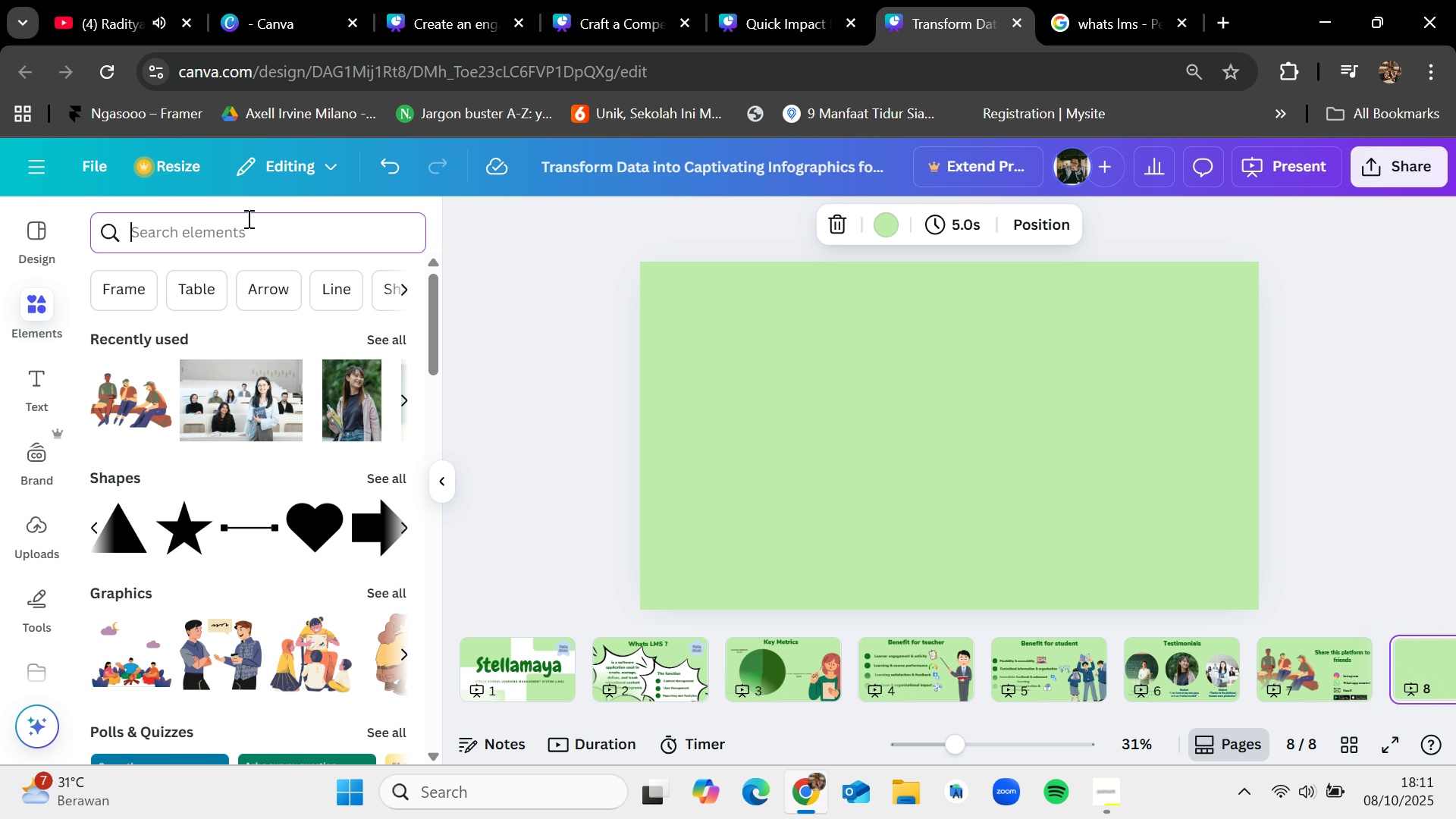 
type(thanks)
 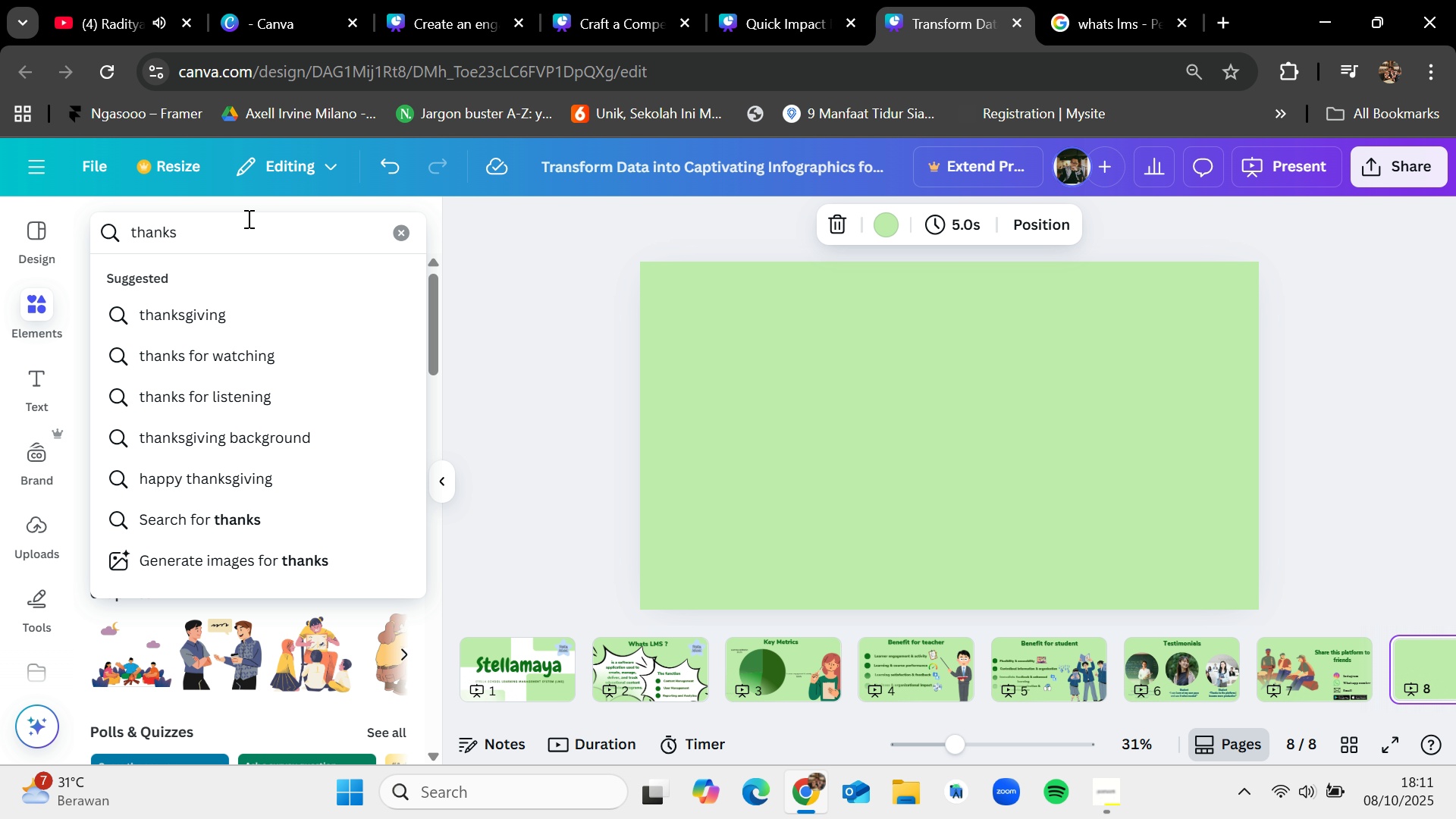 
key(Enter)
 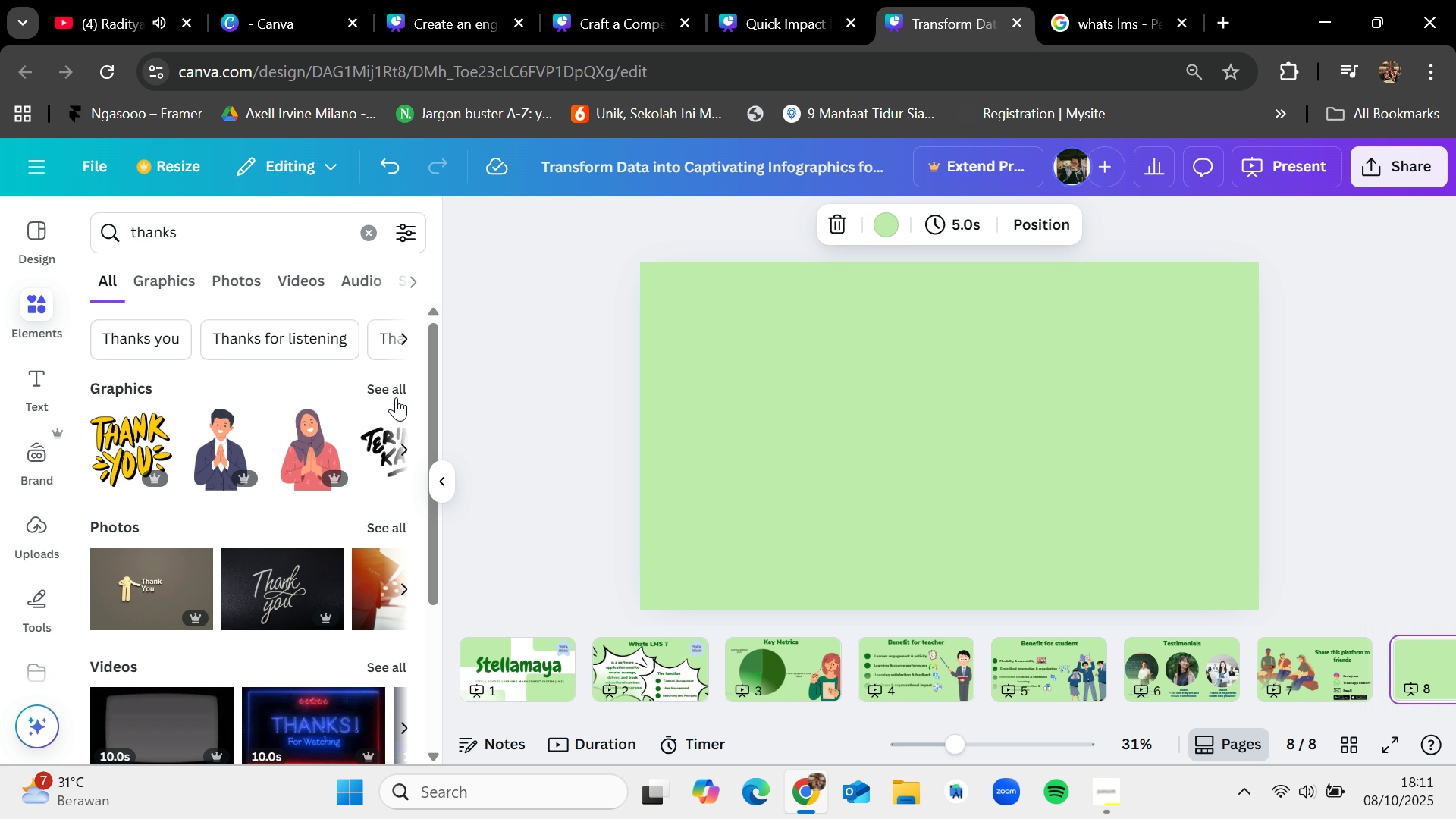 
left_click([390, 384])
 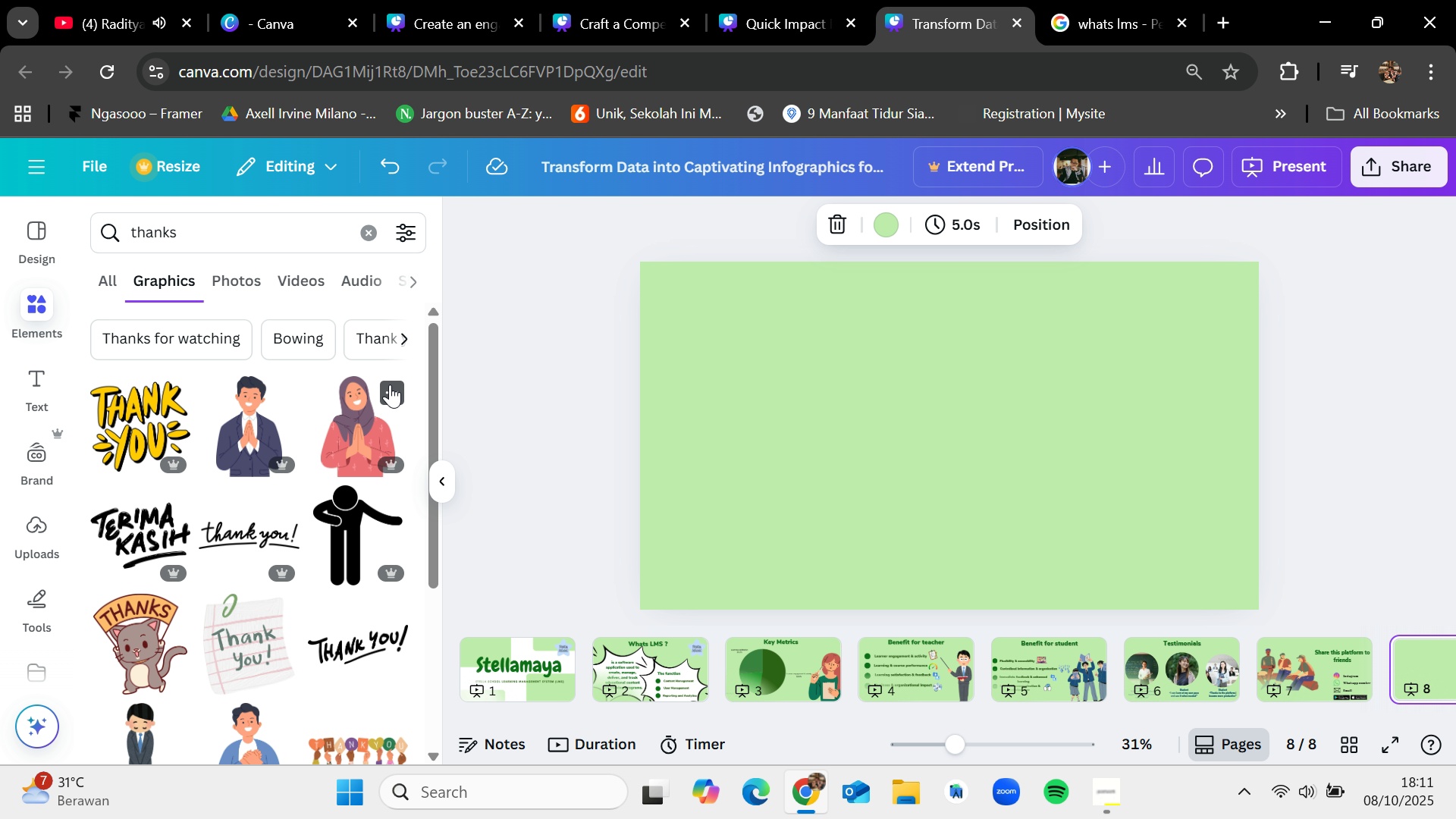 
scroll: coordinate [390, 384], scroll_direction: down, amount: 5.0
 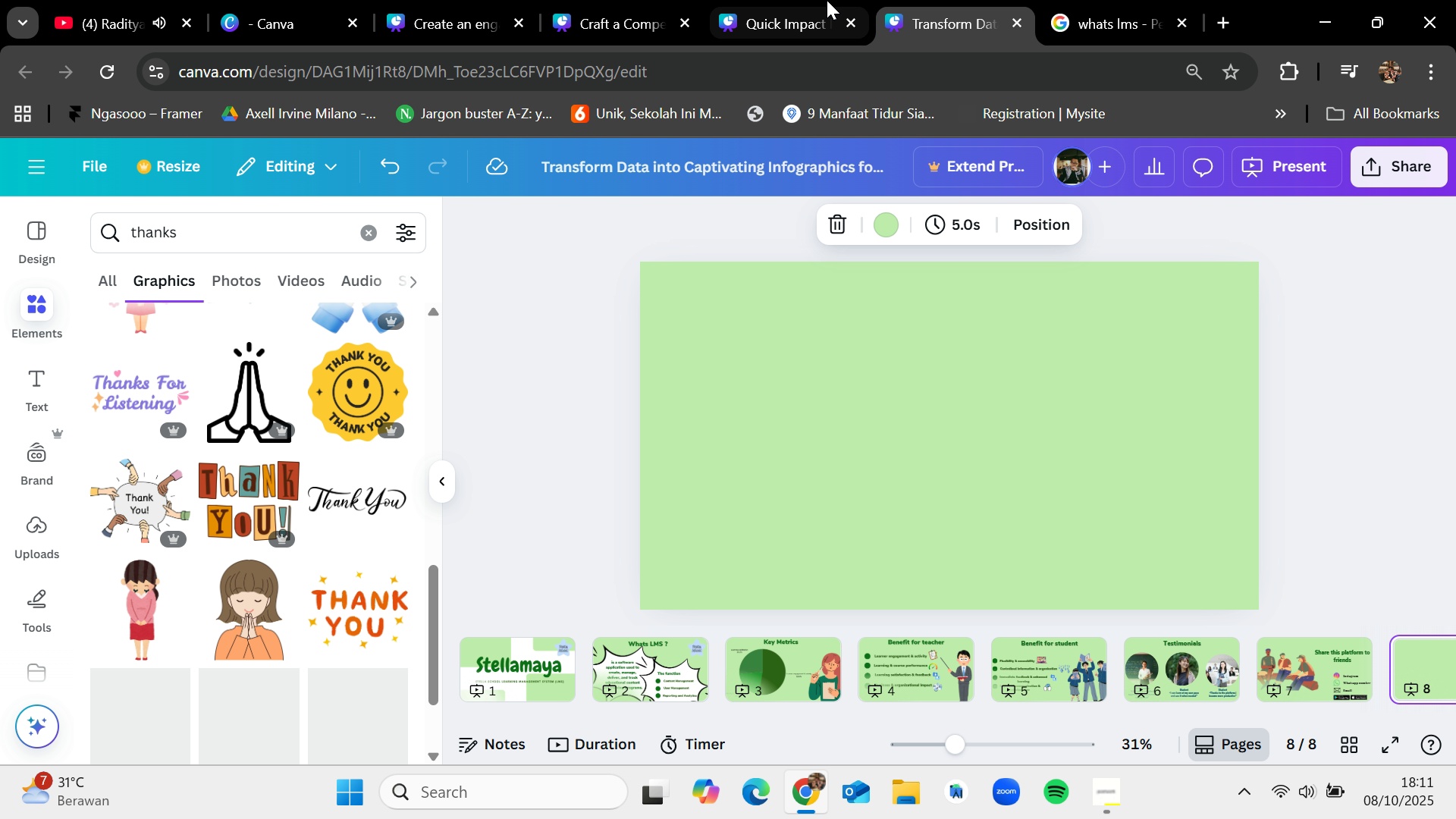 
left_click([827, 0])
 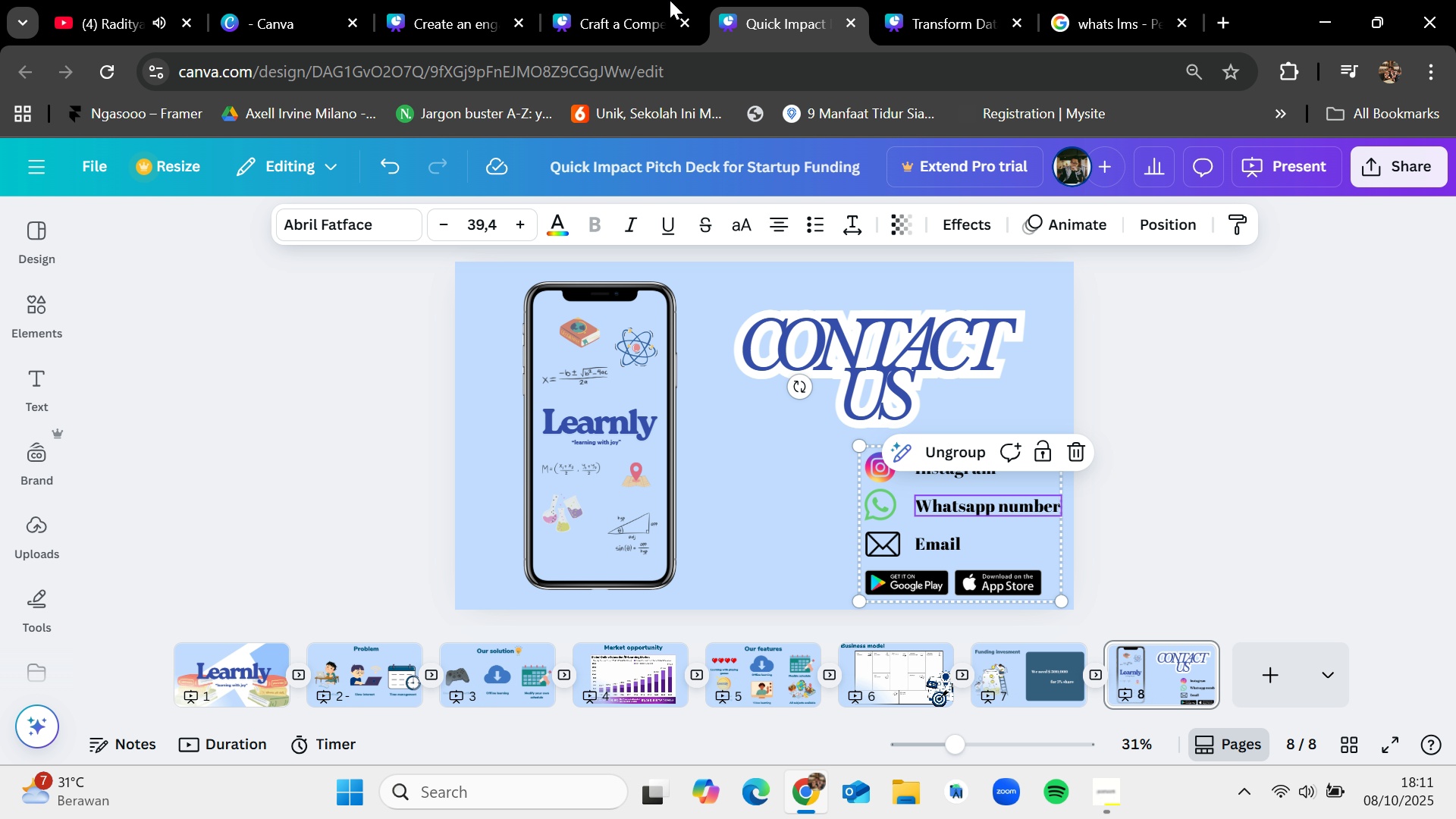 
left_click([660, 0])
 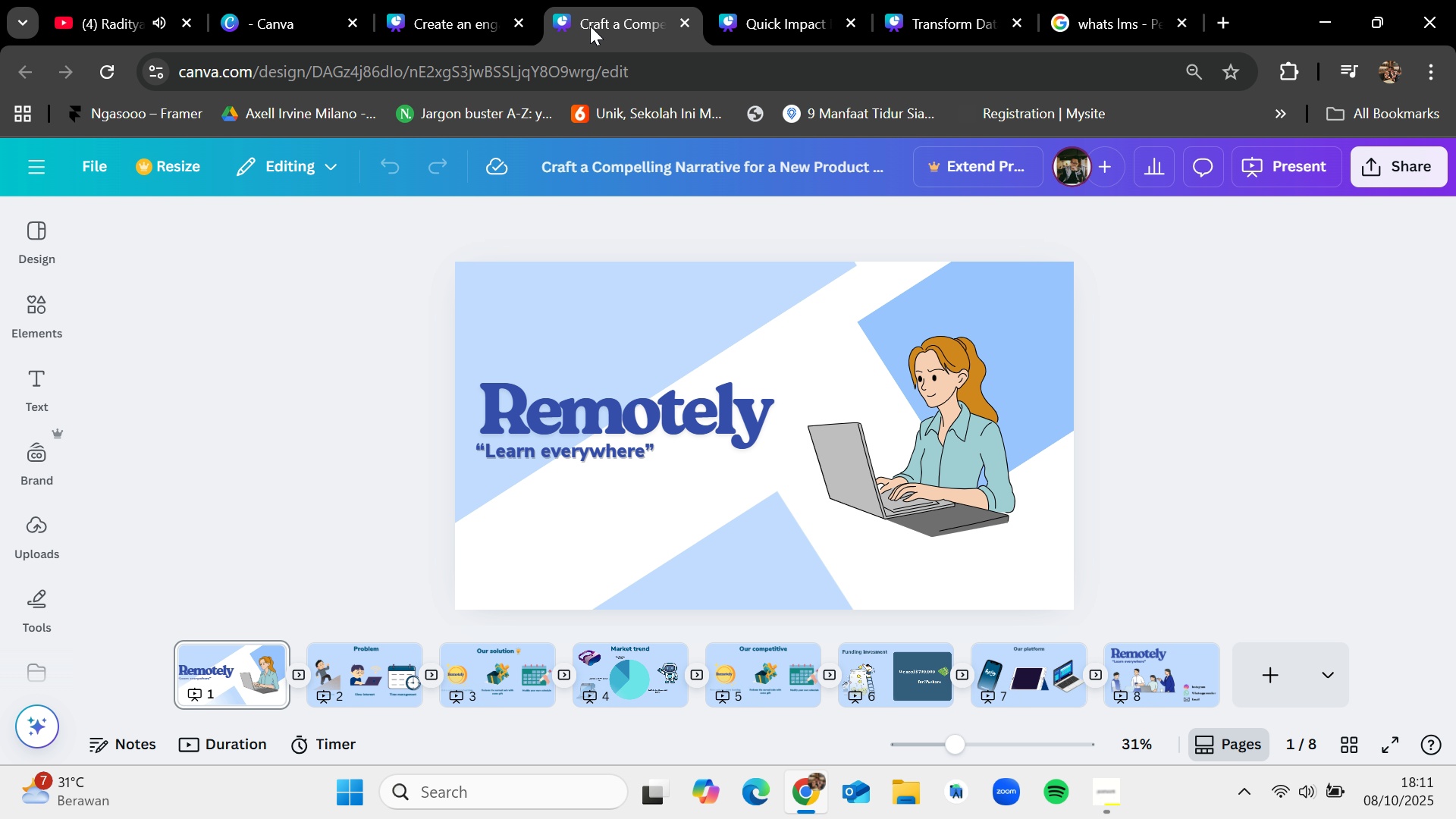 
left_click([478, 0])
 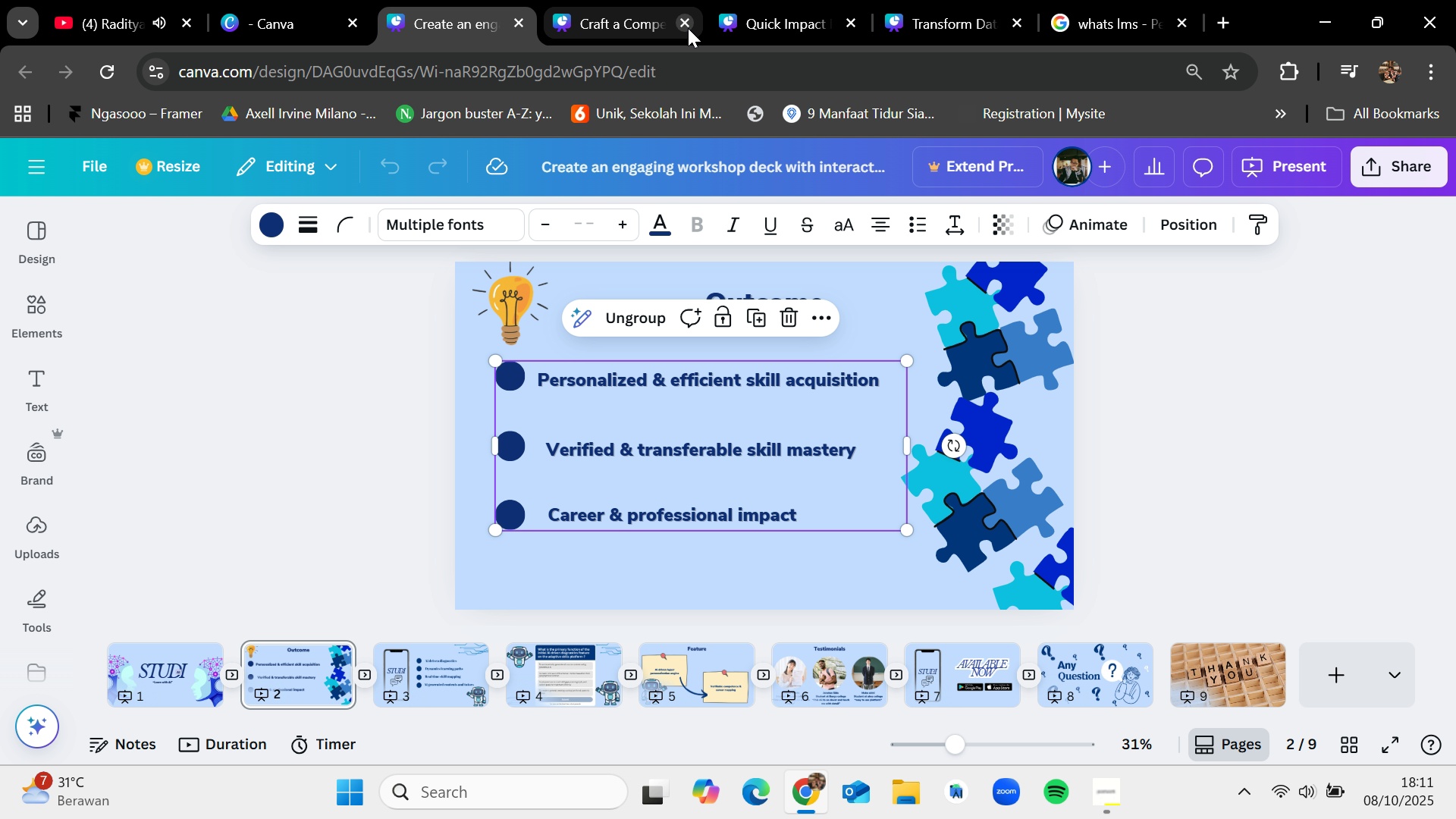 
left_click([687, 22])
 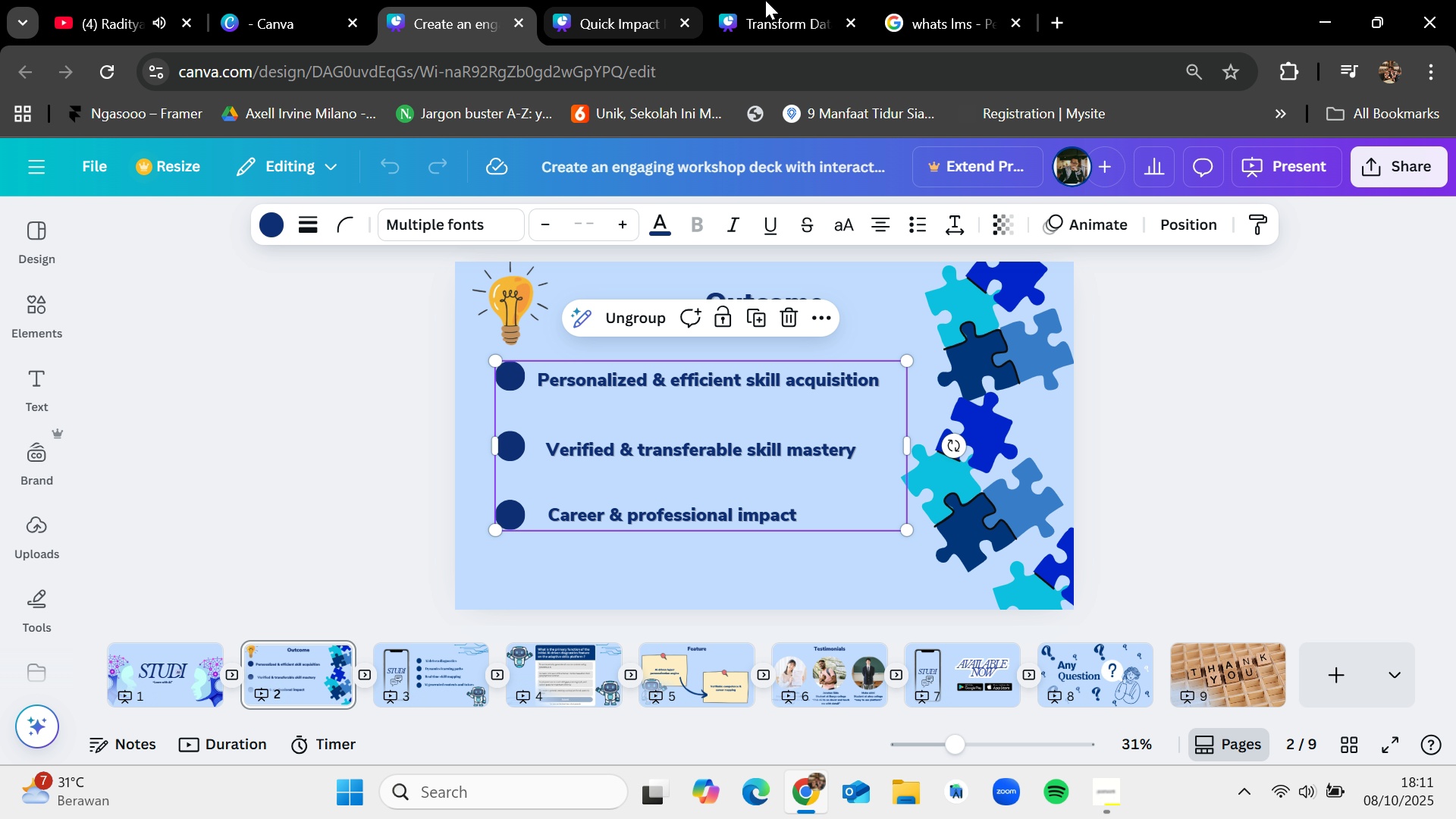 
left_click([864, 0])
 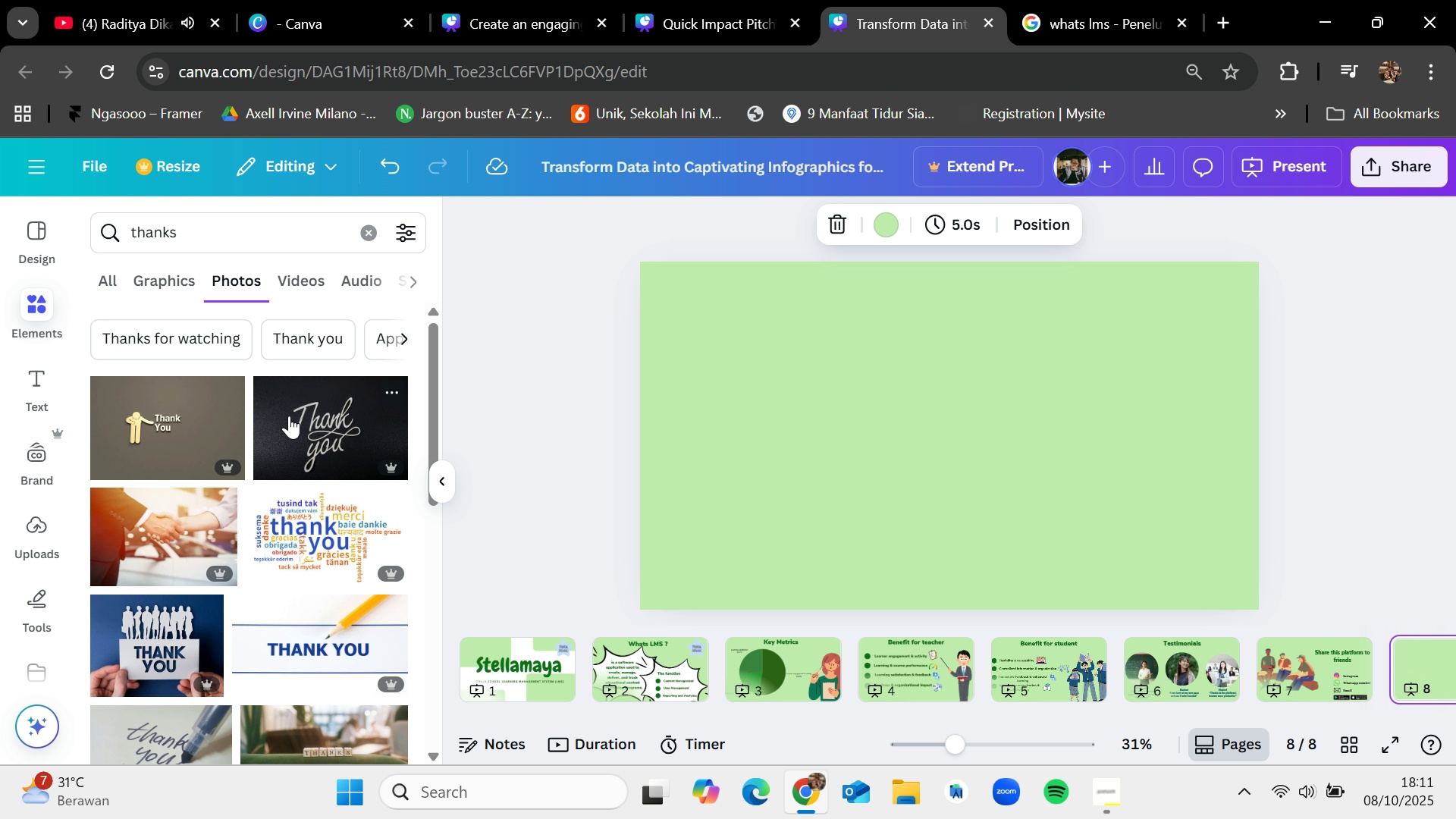 
scroll: coordinate [303, 575], scroll_direction: down, amount: 6.0
 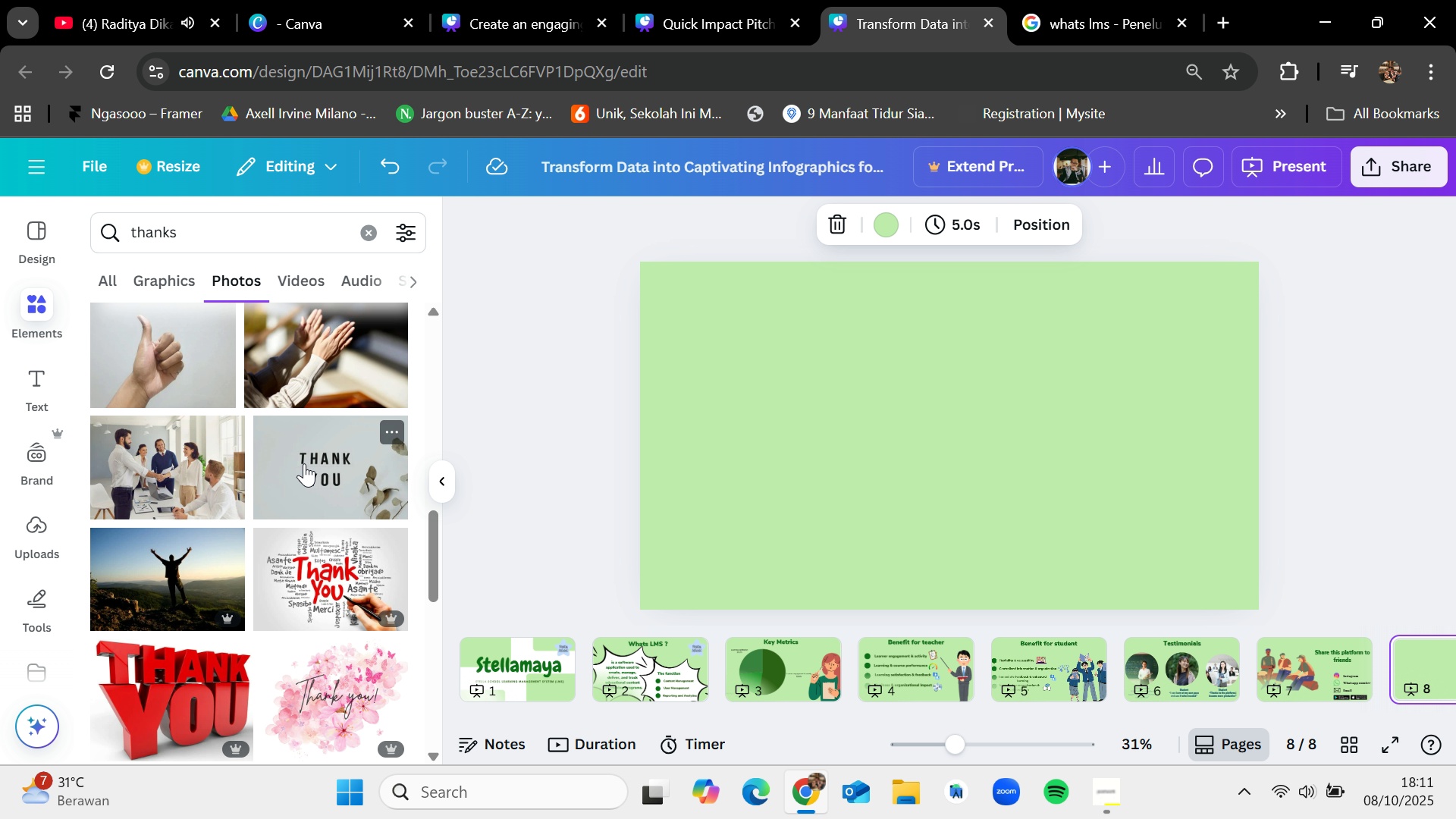 
left_click_drag(start_coordinate=[304, 463], to_coordinate=[652, 347])
 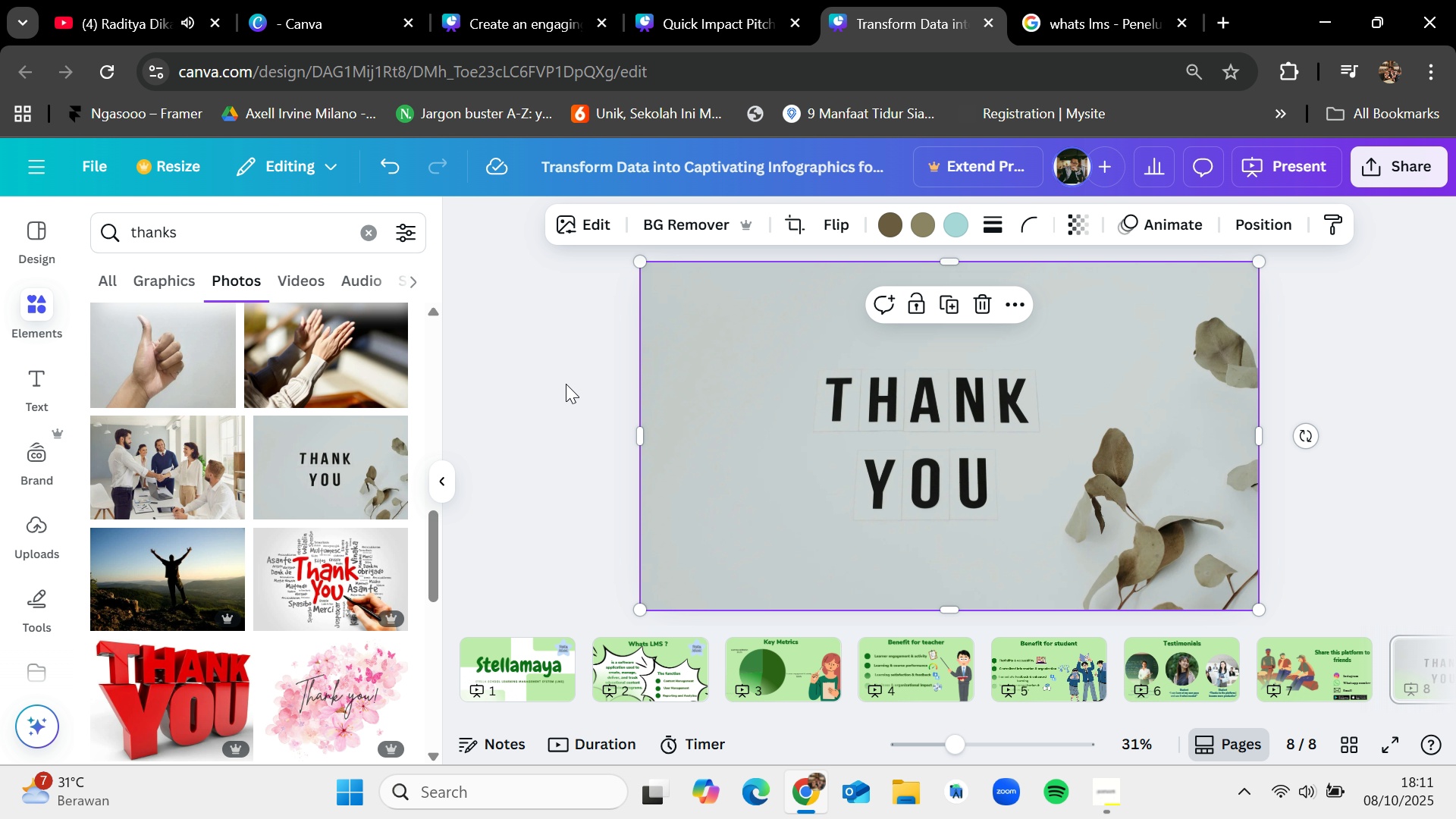 
left_click([536, 399])
 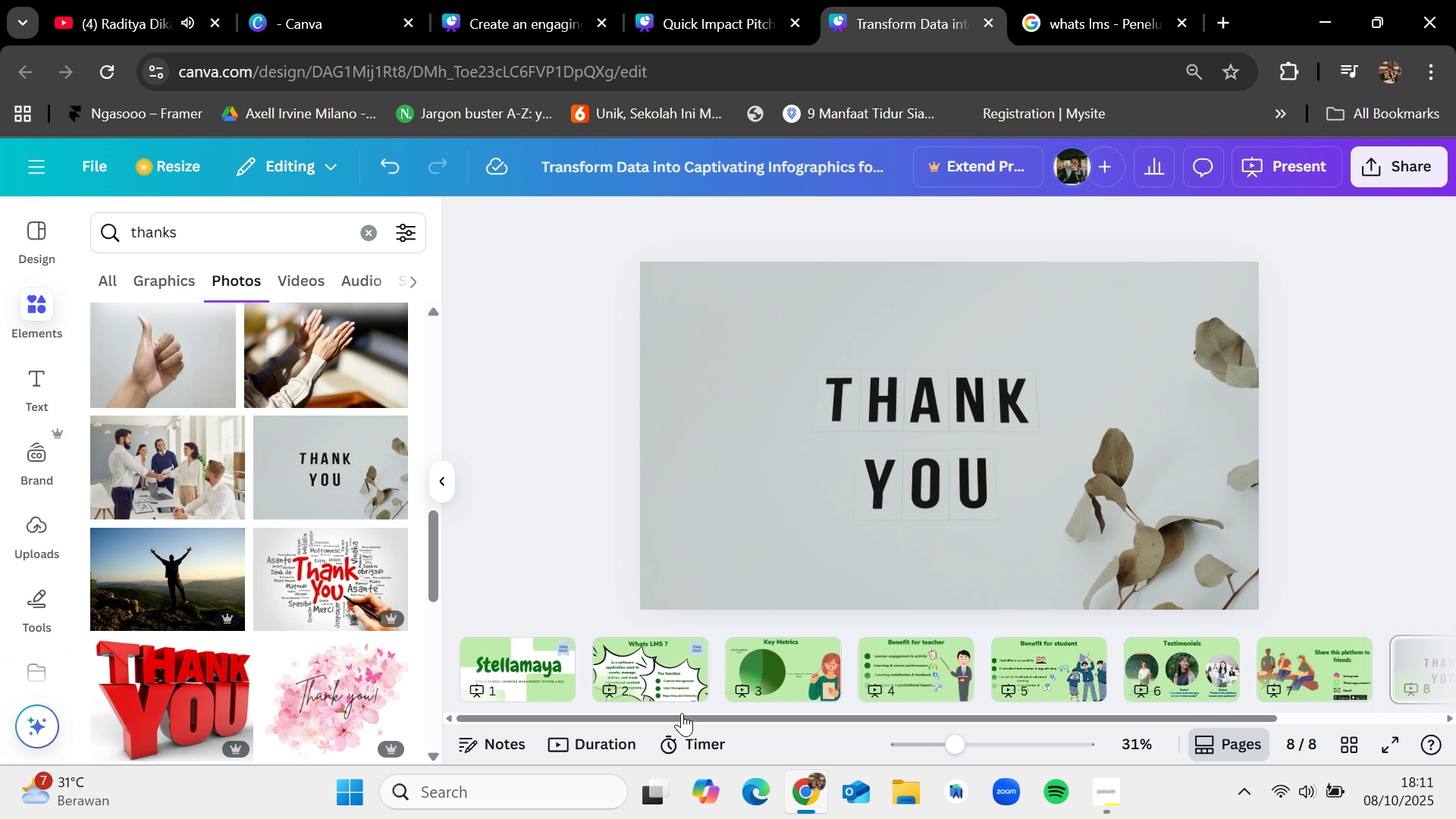 
left_click_drag(start_coordinate=[688, 722], to_coordinate=[560, 708])
 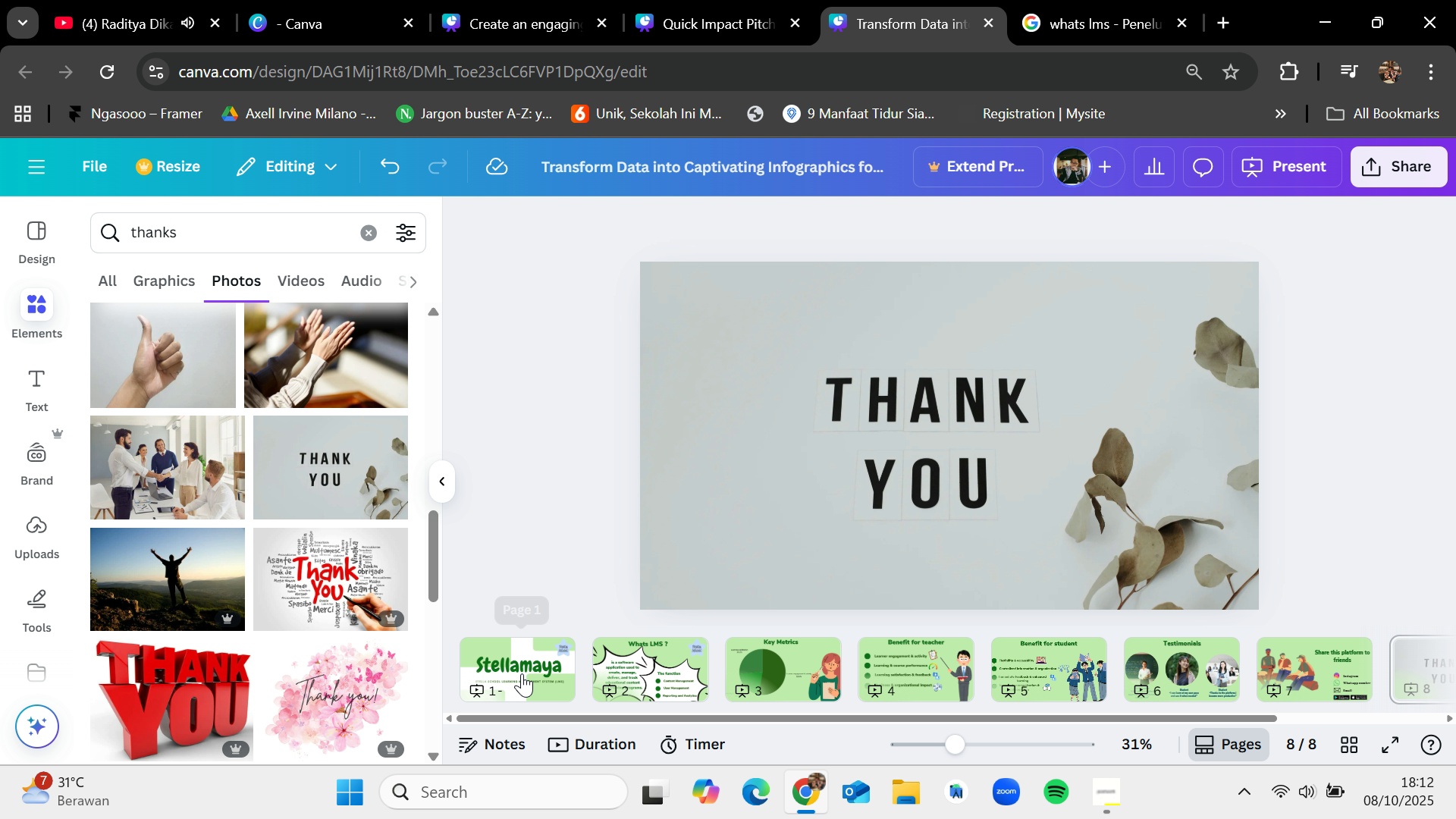 
left_click([522, 673])
 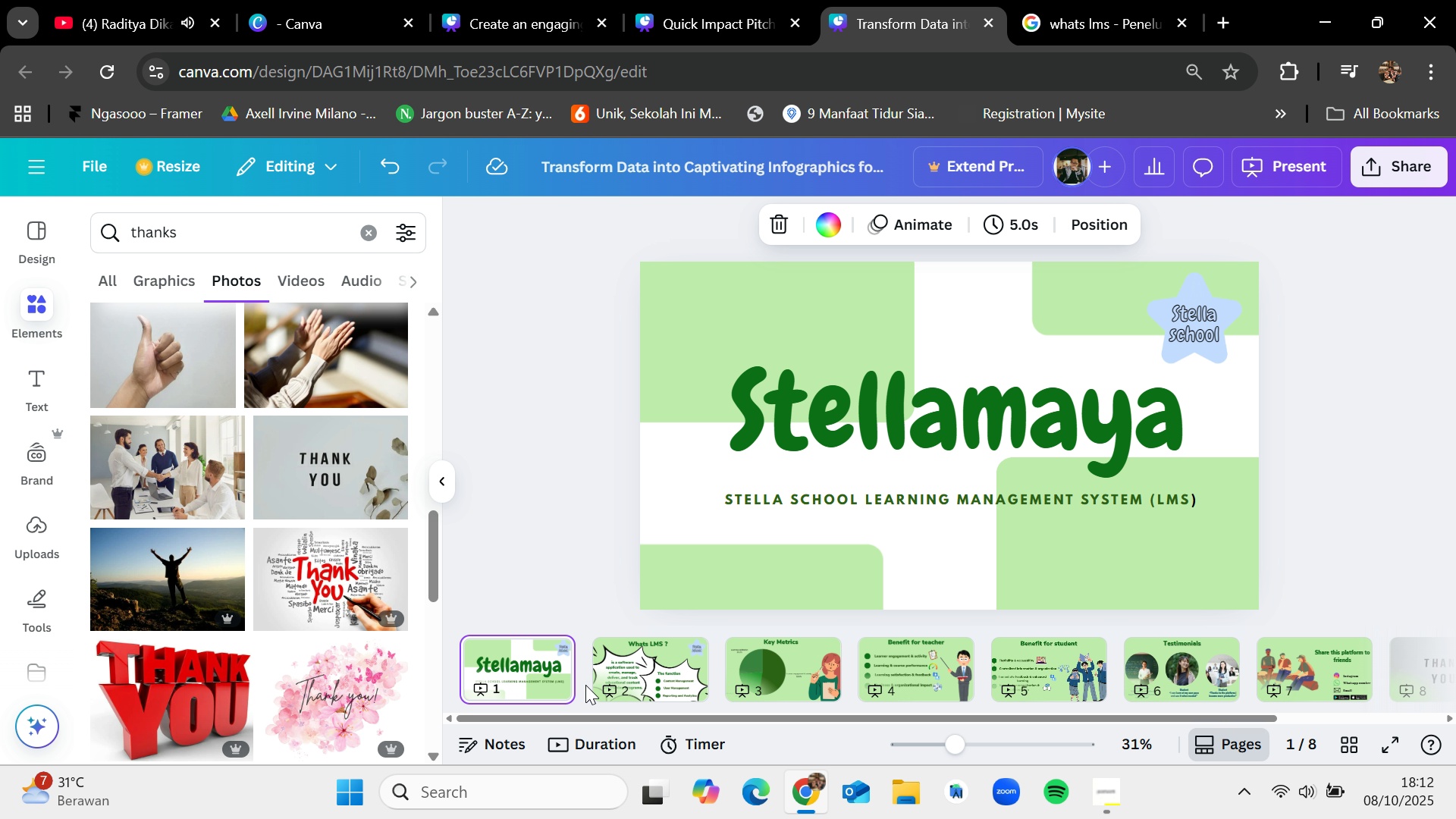 
left_click([585, 685])
 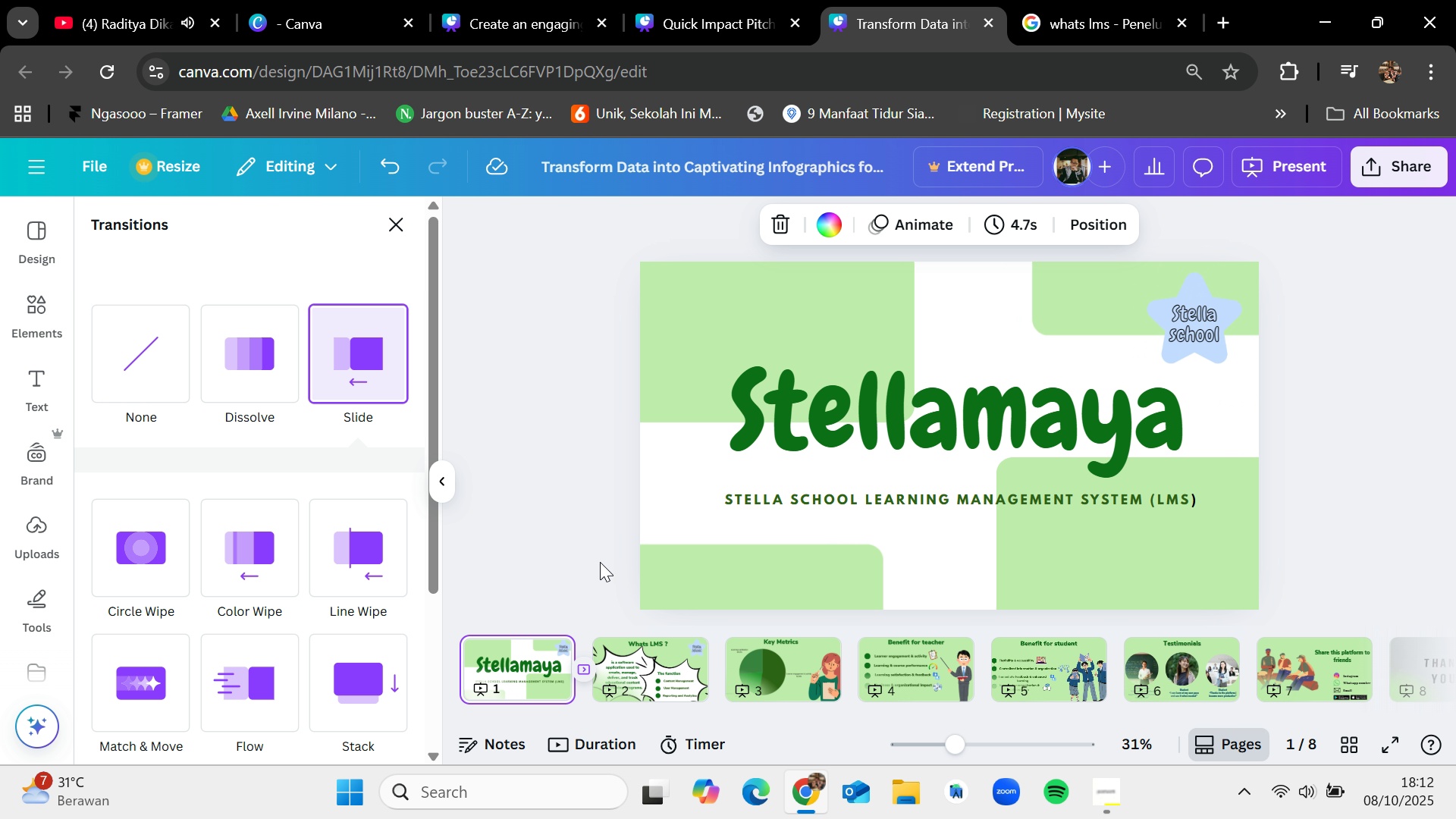 
left_click([717, 688])
 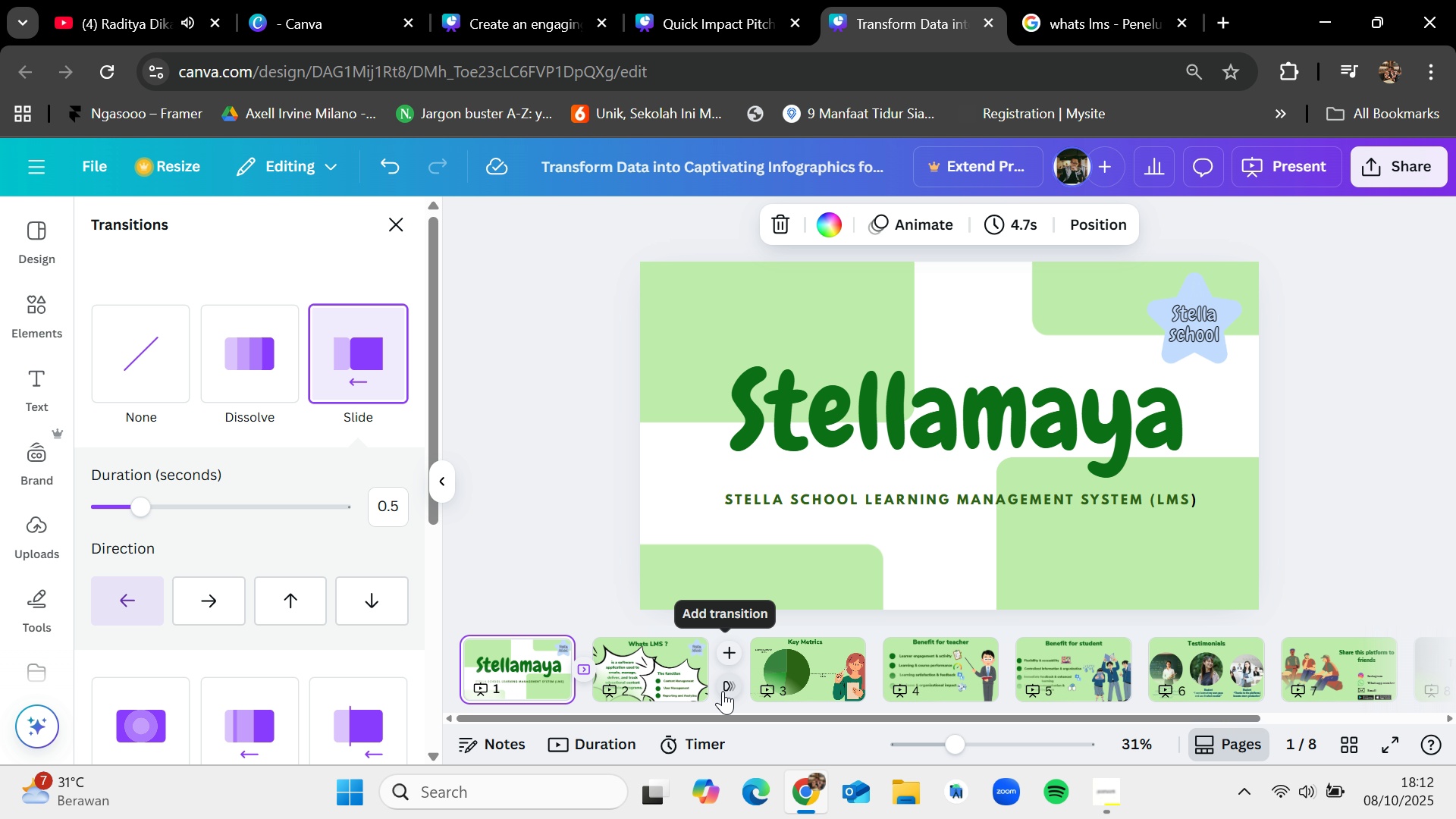 
left_click([723, 691])
 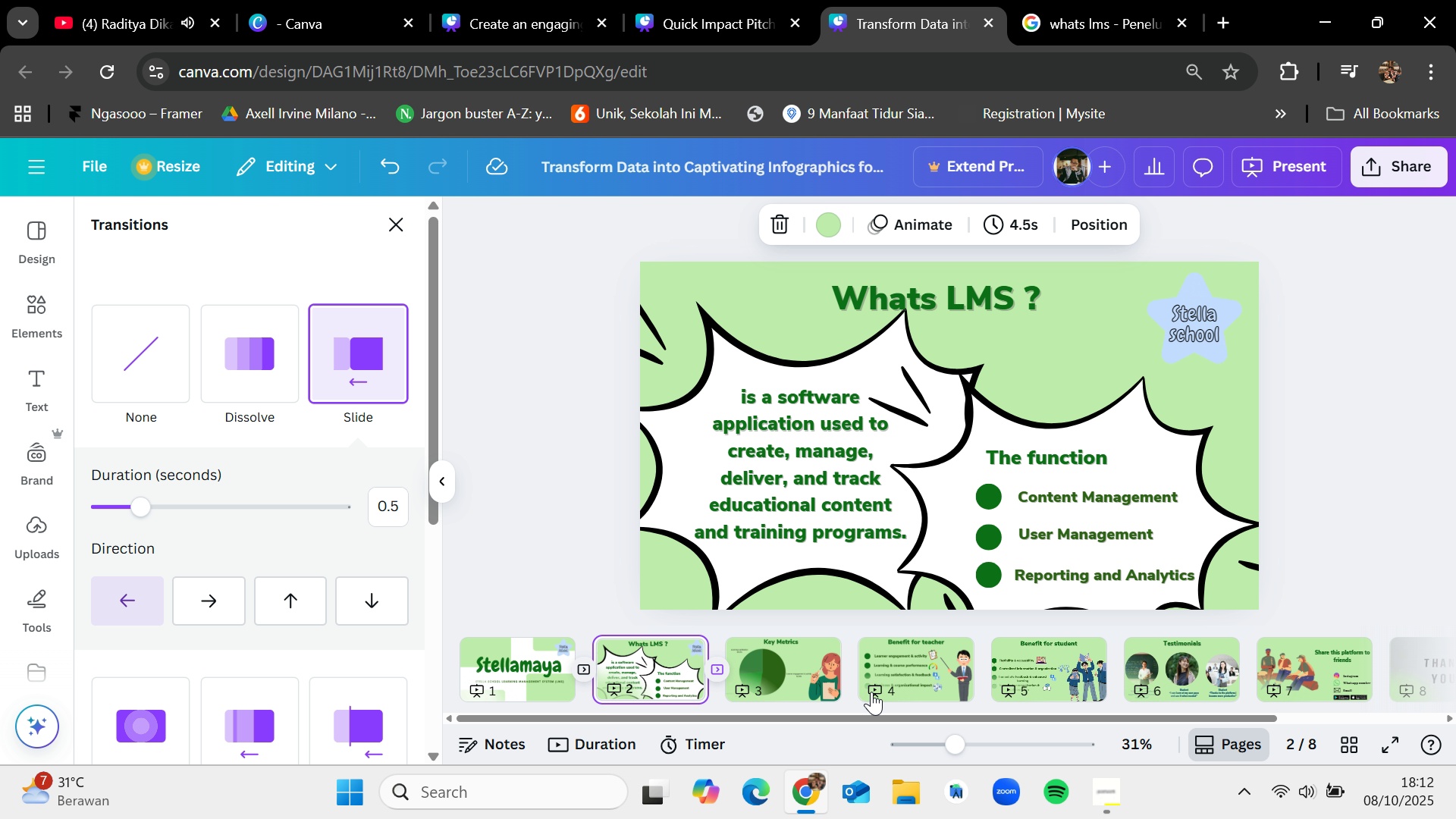 
left_click([852, 682])
 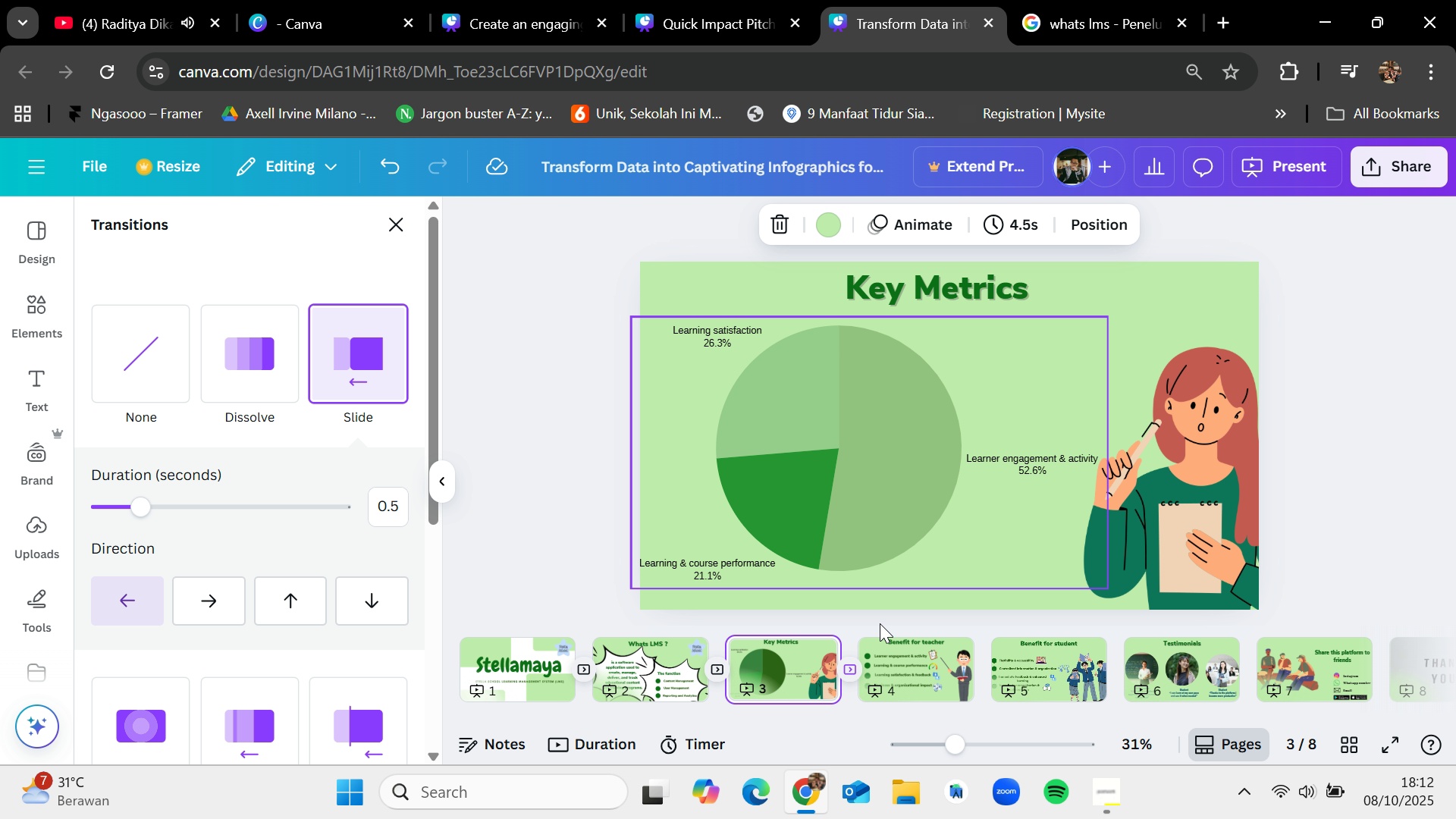 
left_click([984, 686])
 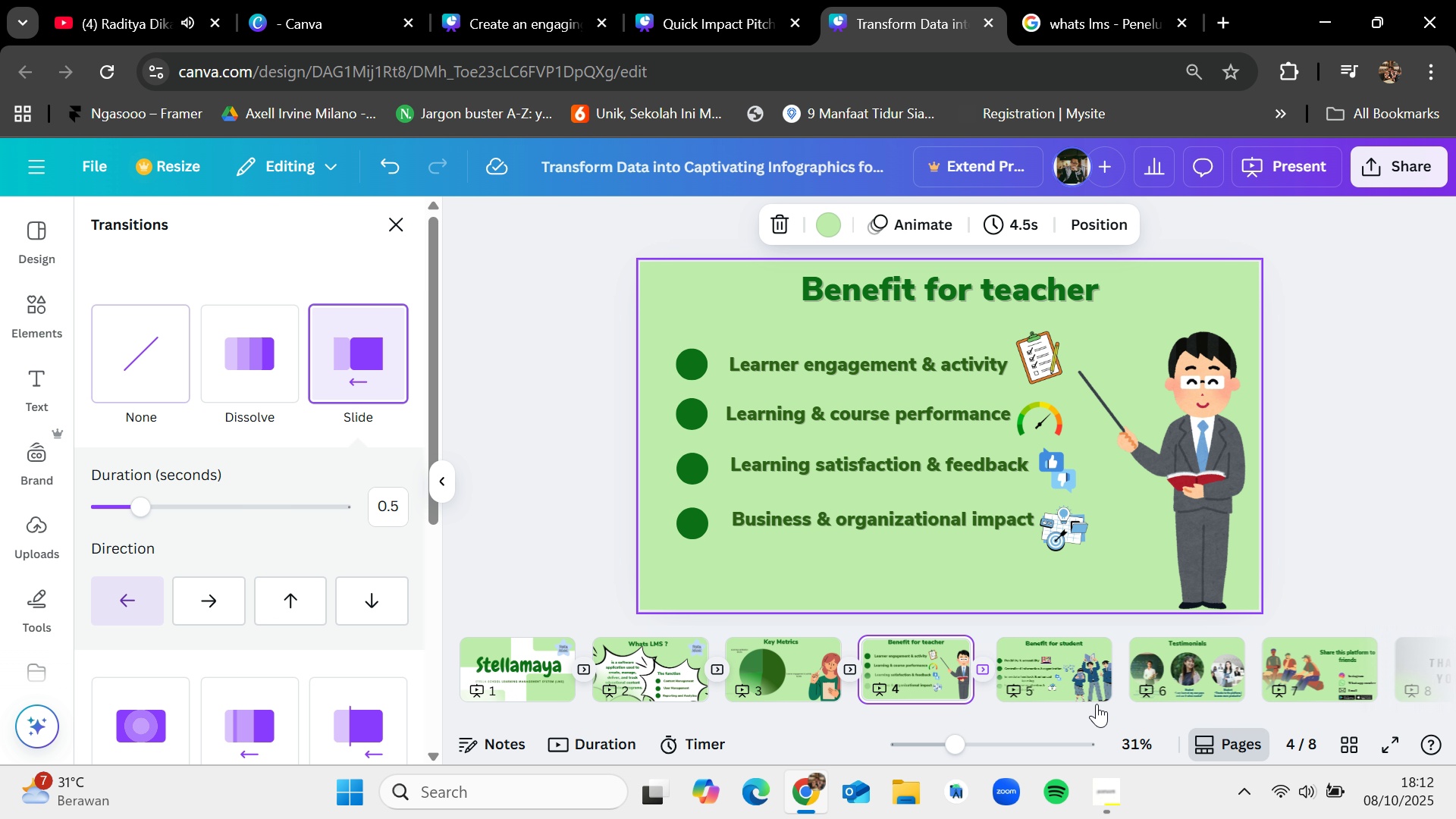 
mouse_move([1102, 682])
 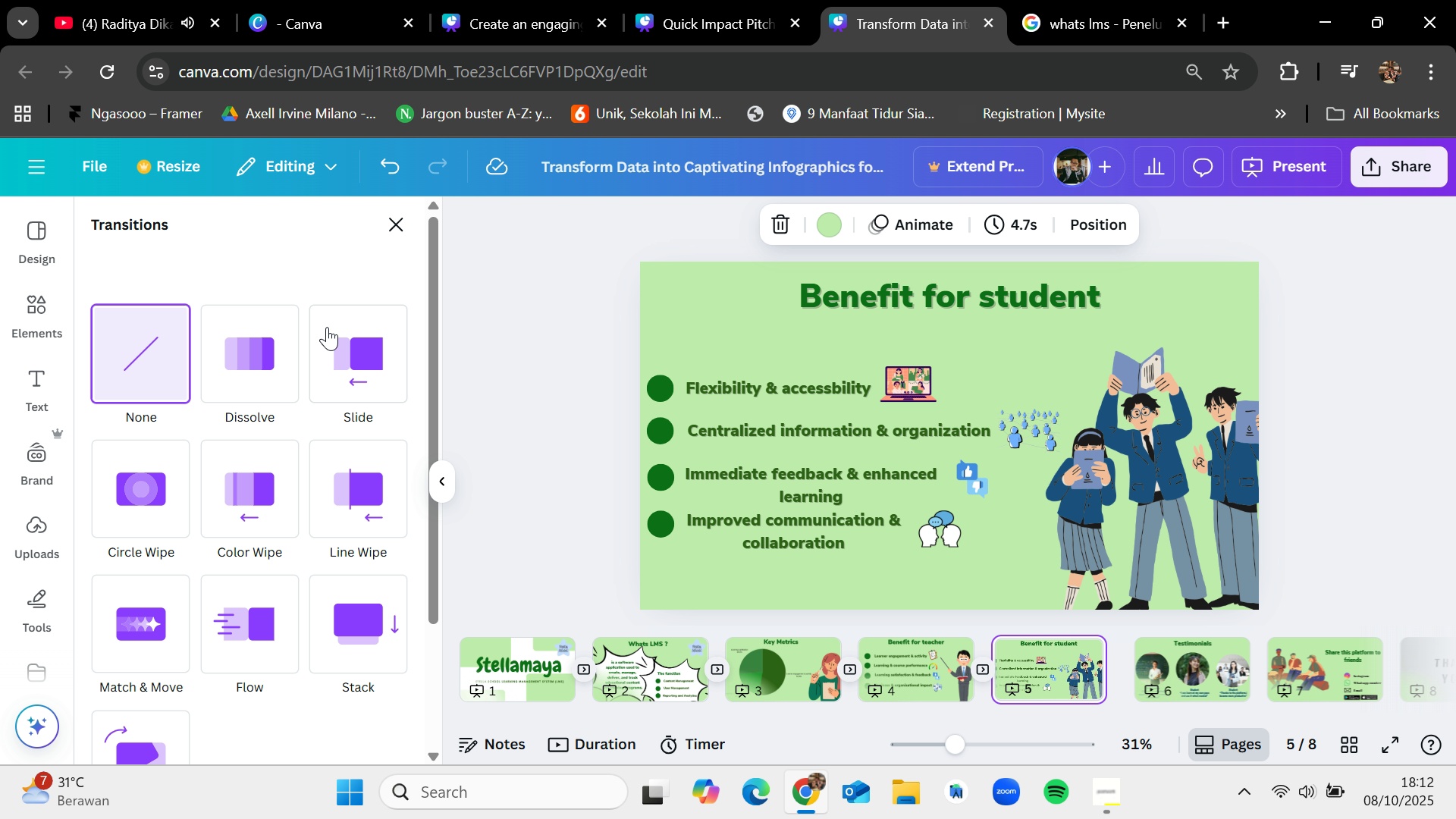 
left_click([328, 328])
 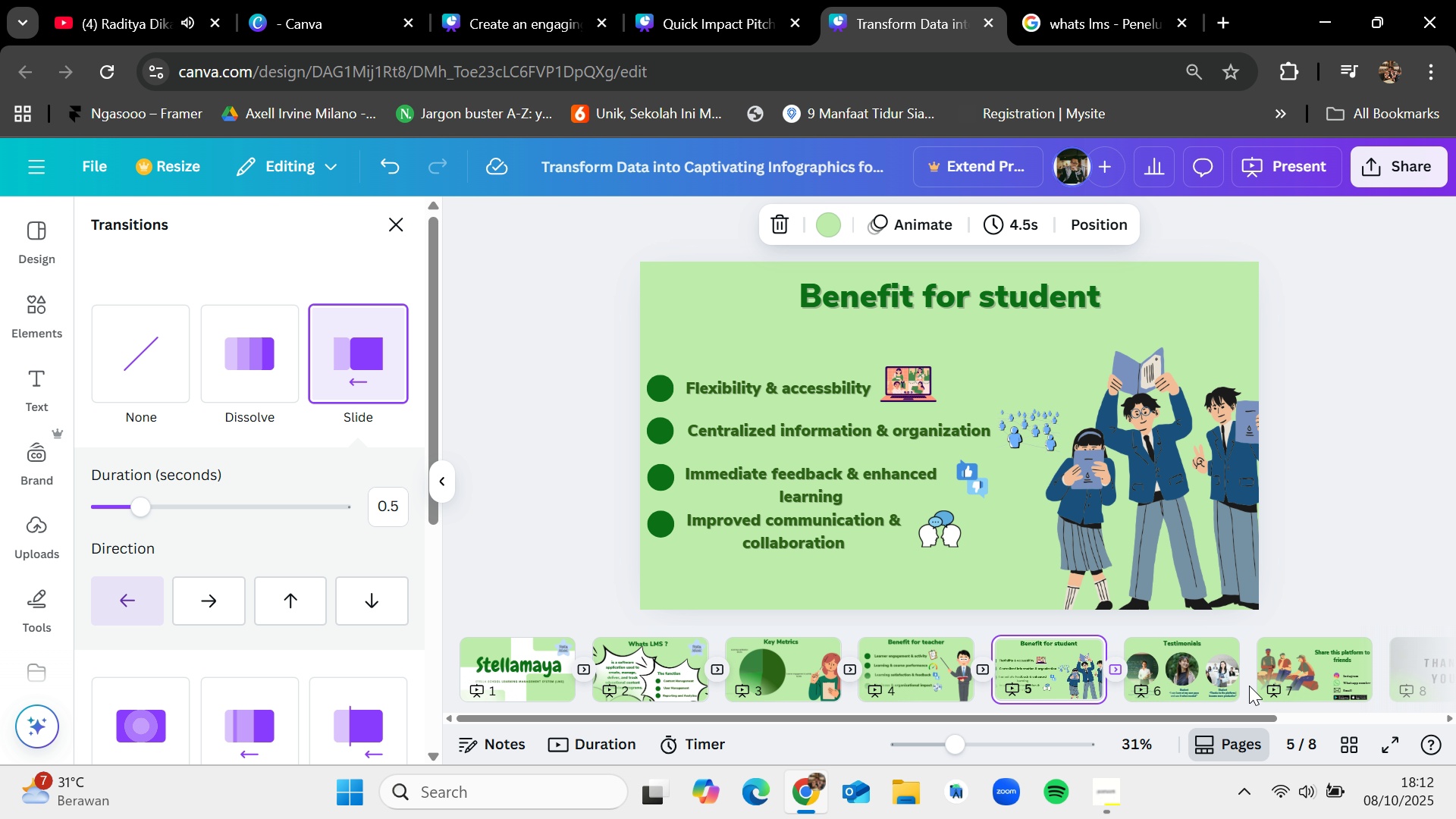 
left_click([1250, 685])
 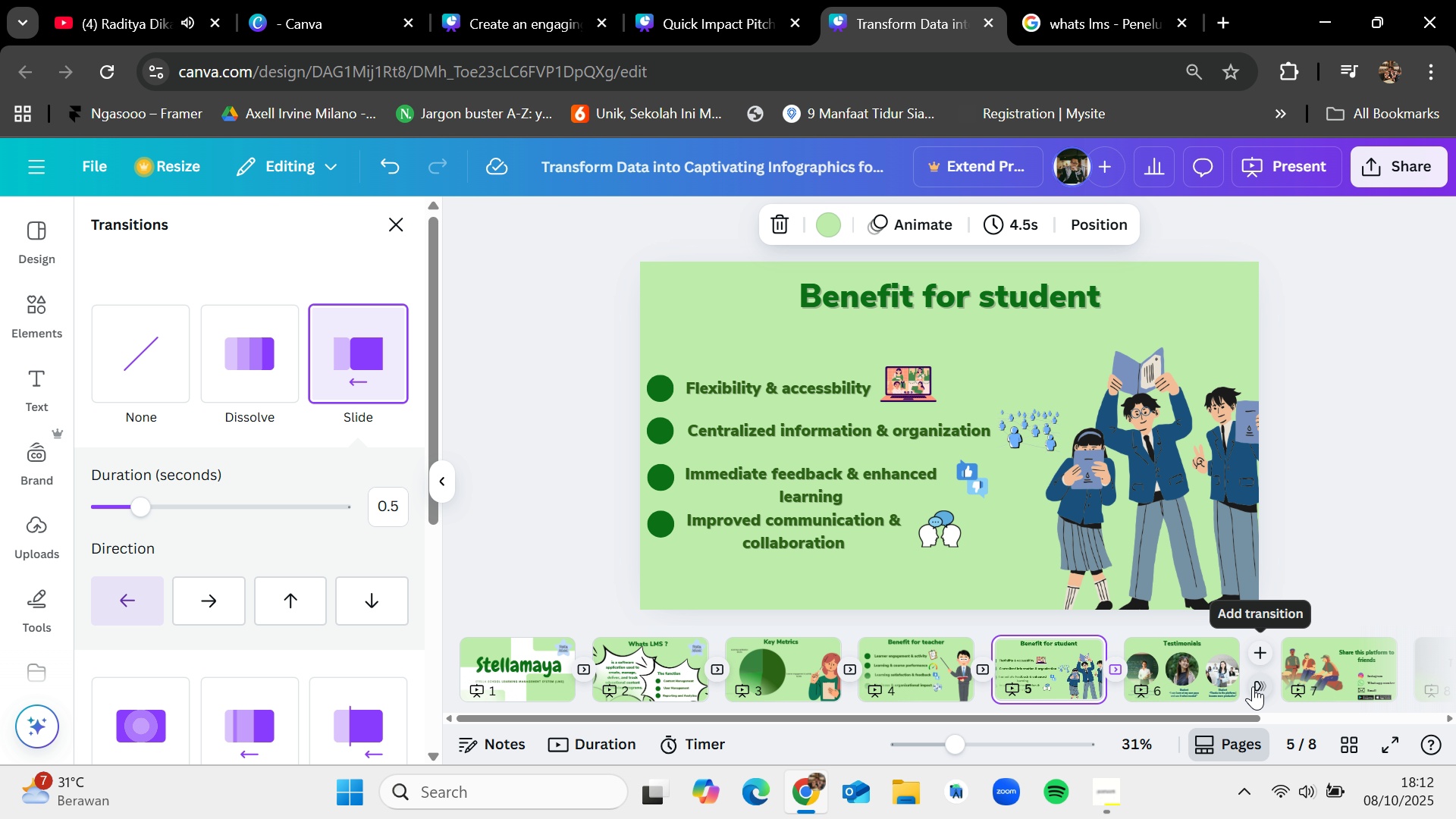 
left_click([1253, 686])
 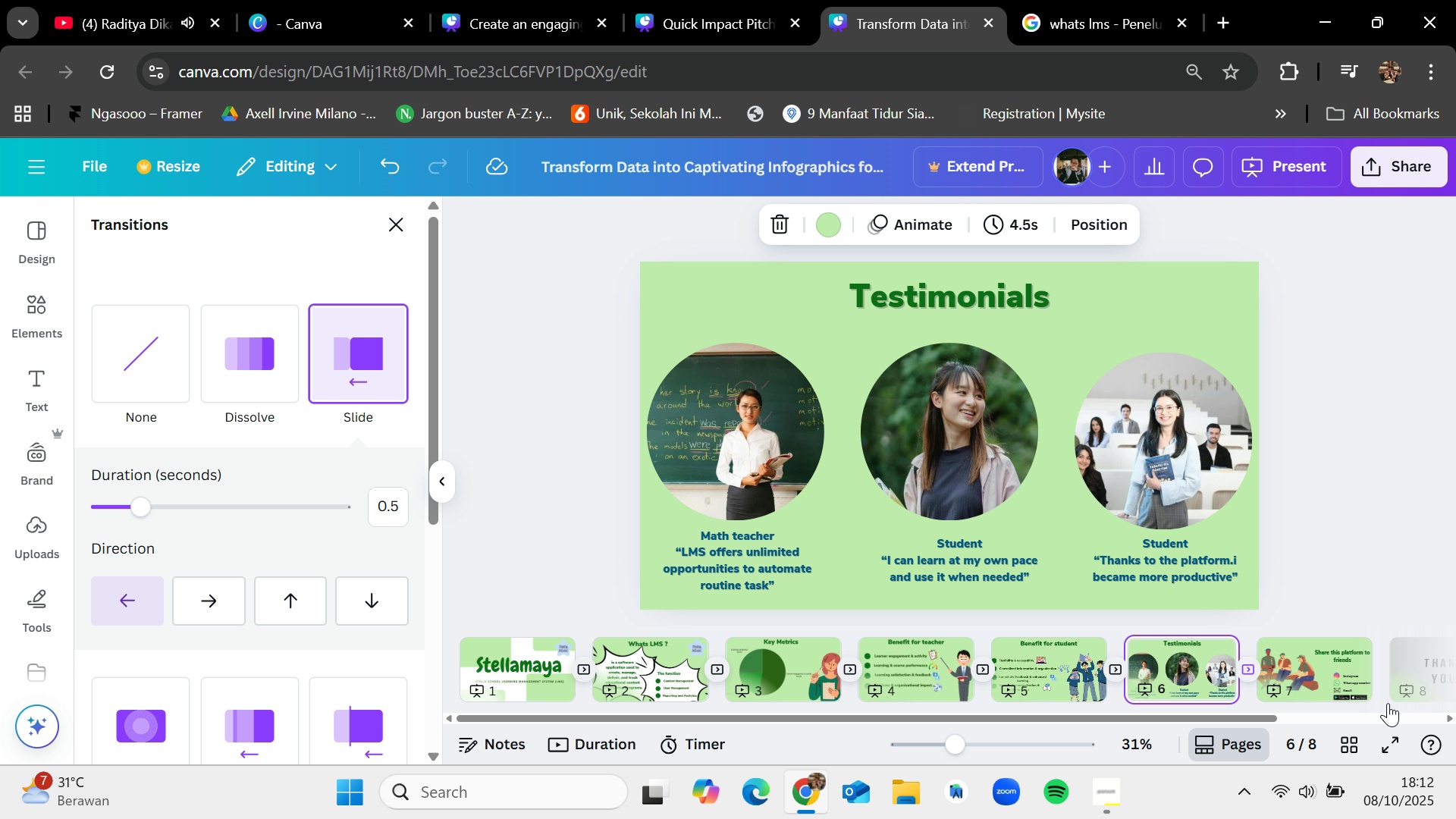 
mouse_move([1368, 686])
 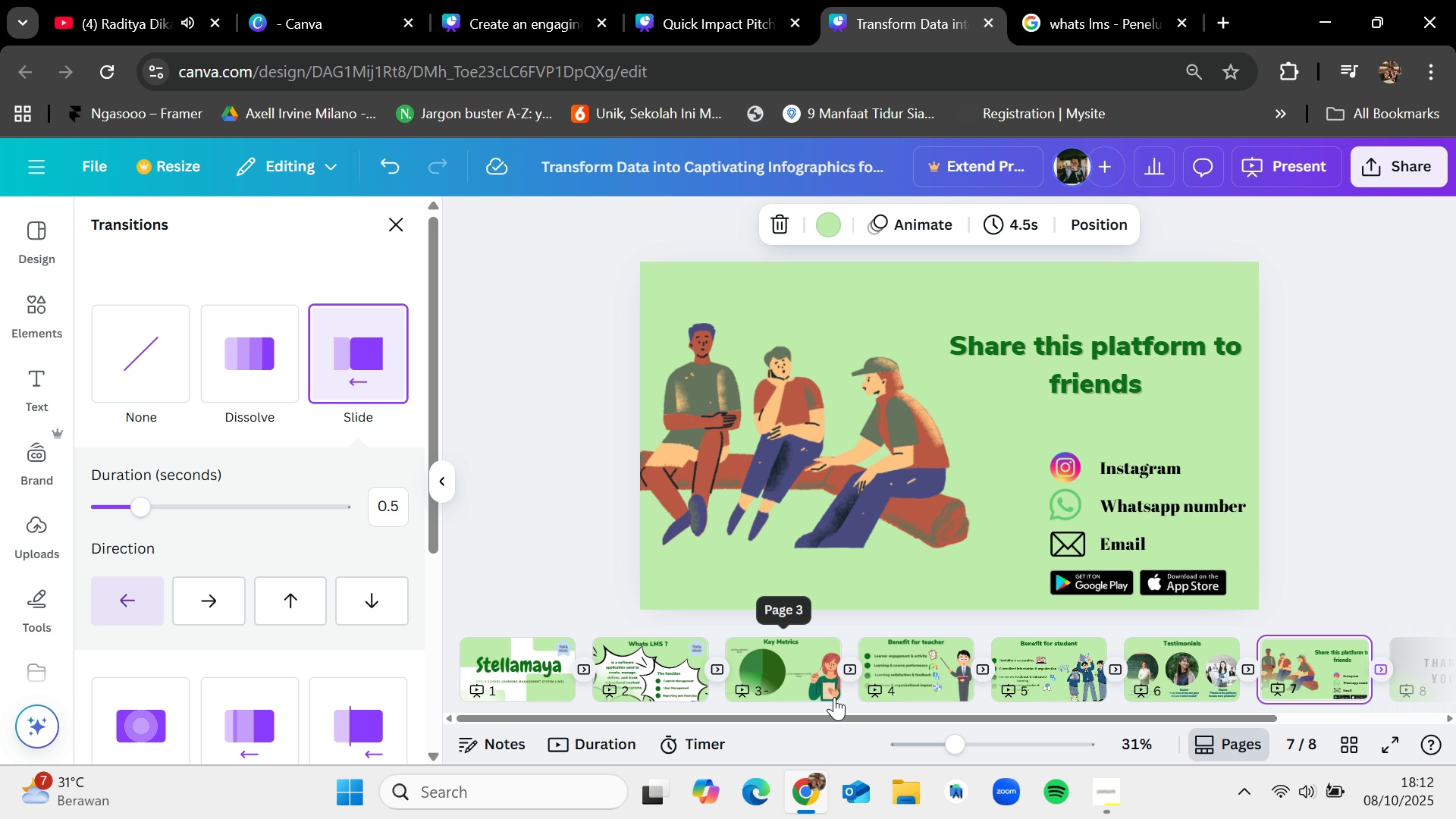 
left_click_drag(start_coordinate=[843, 717], to_coordinate=[1052, 714])
 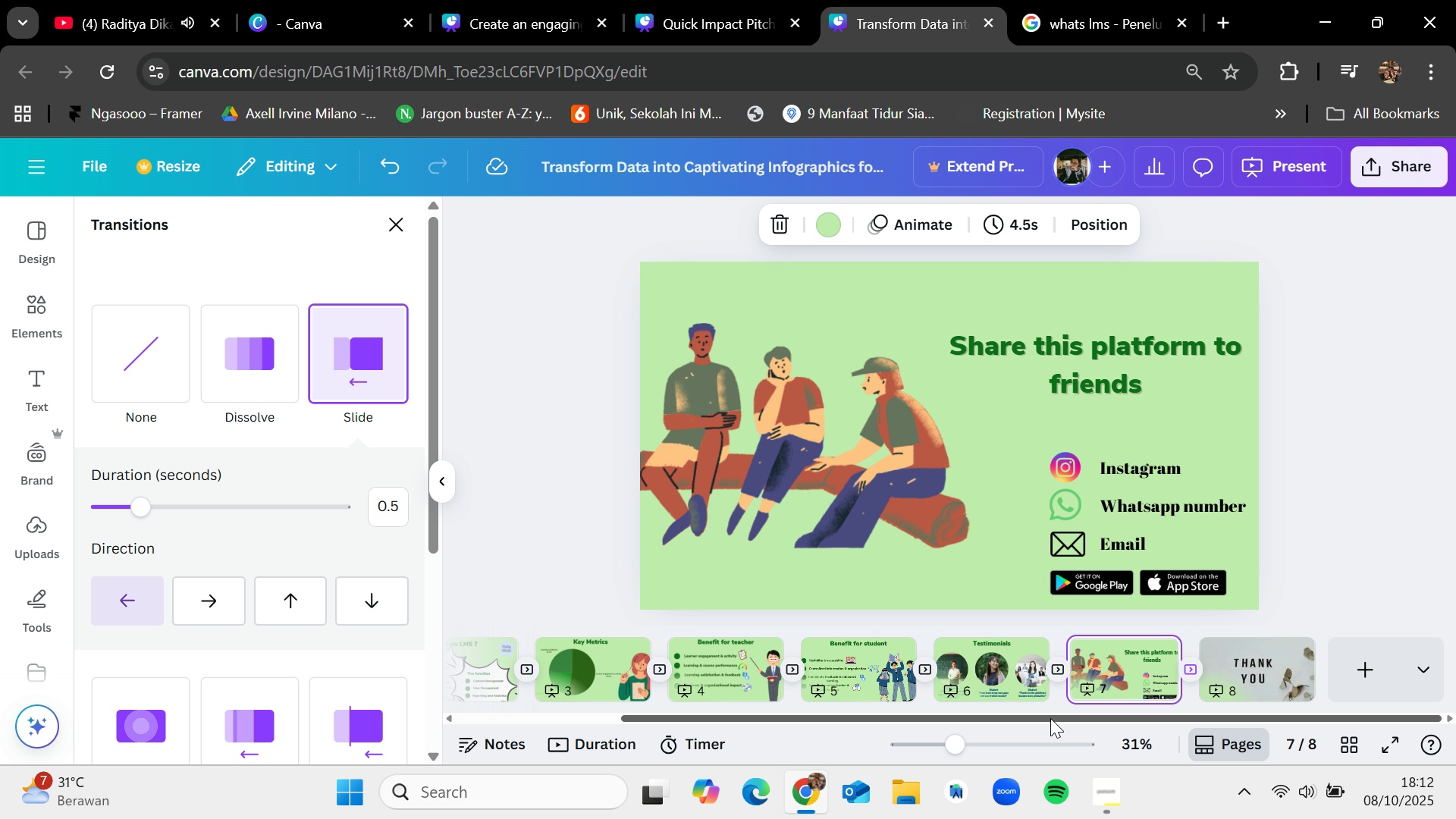 
left_click_drag(start_coordinate=[1050, 718], to_coordinate=[783, 713])
 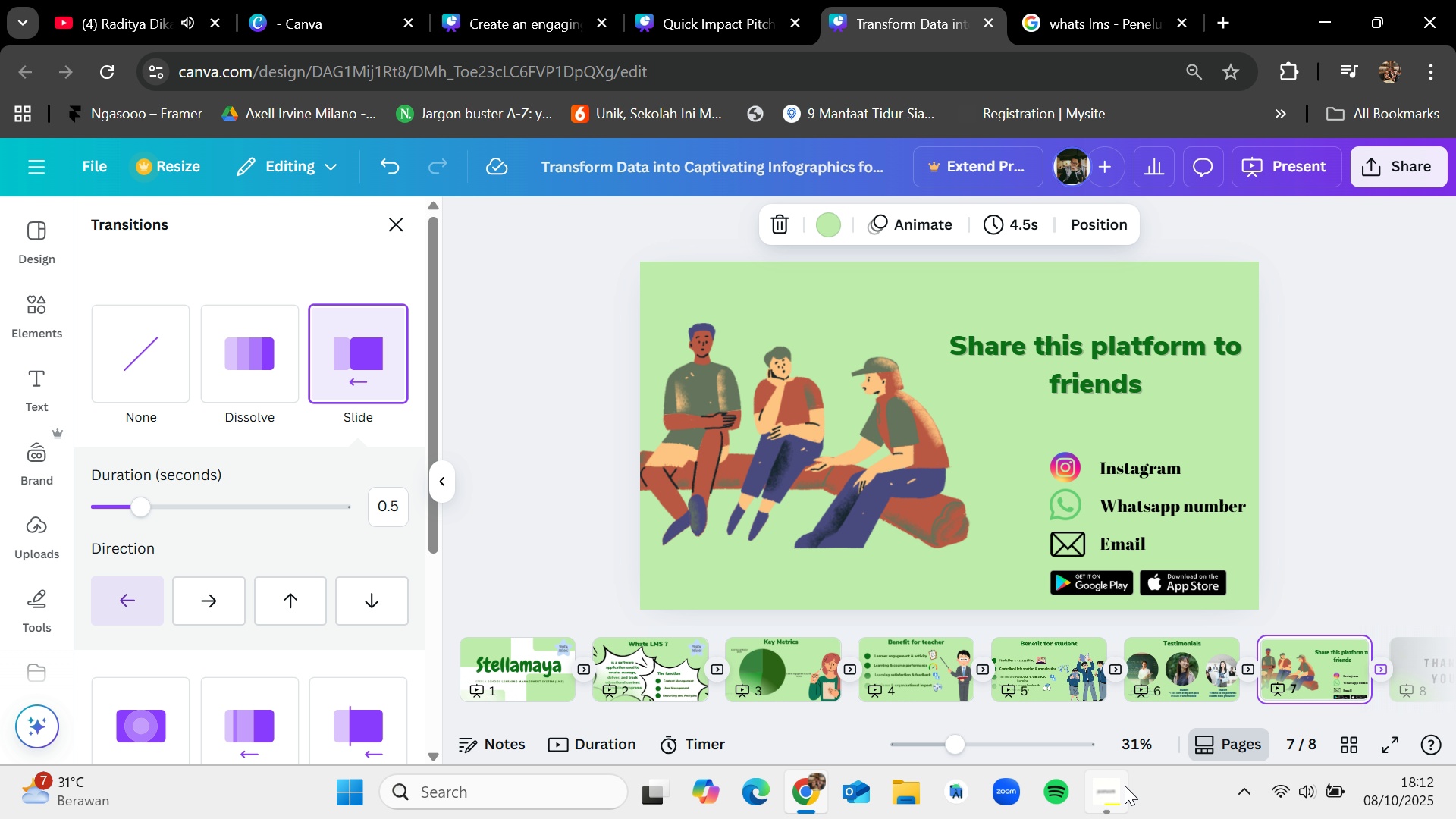 
left_click([1125, 786])
 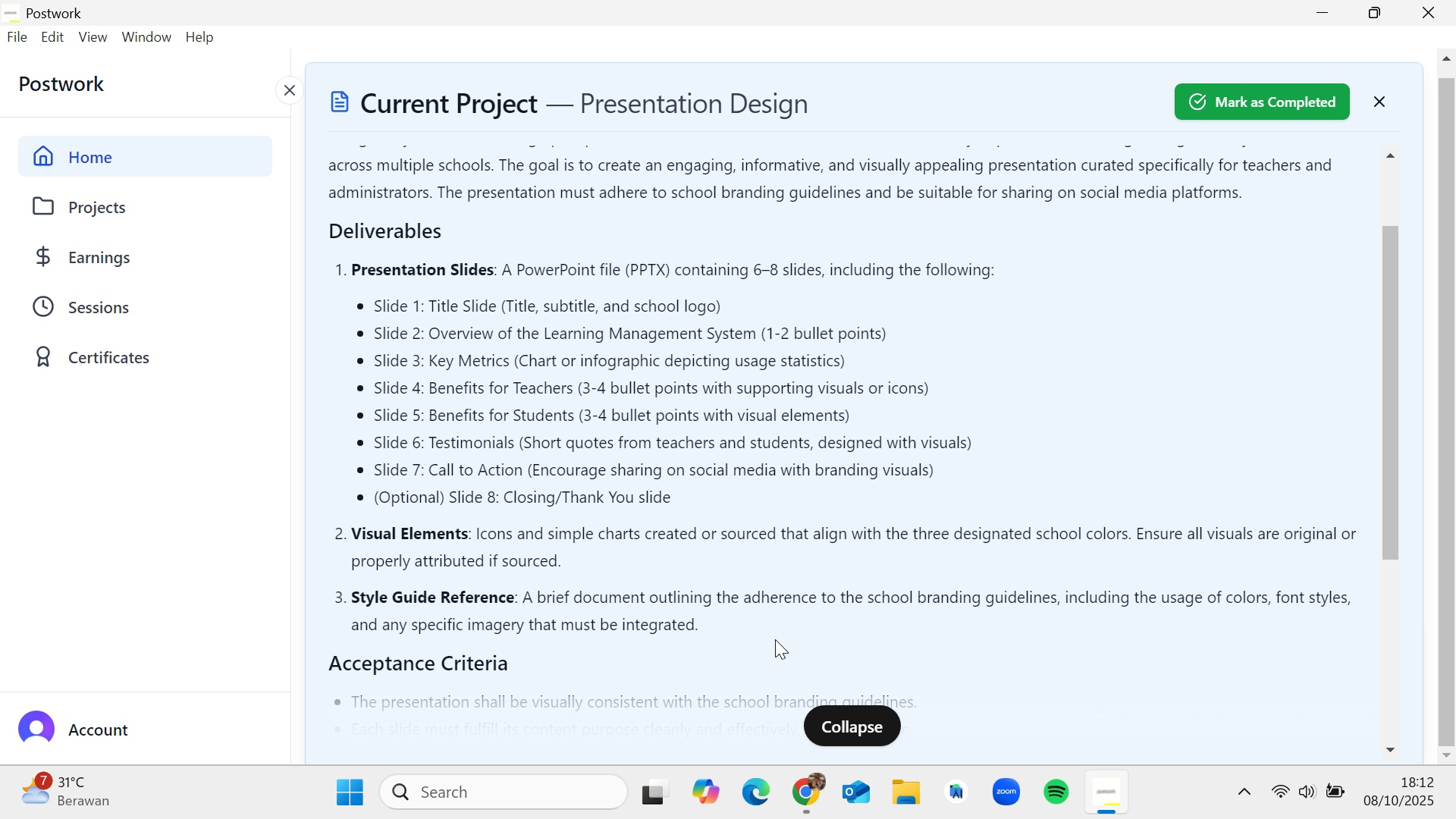 
scroll: coordinate [775, 639], scroll_direction: down, amount: 1.0
 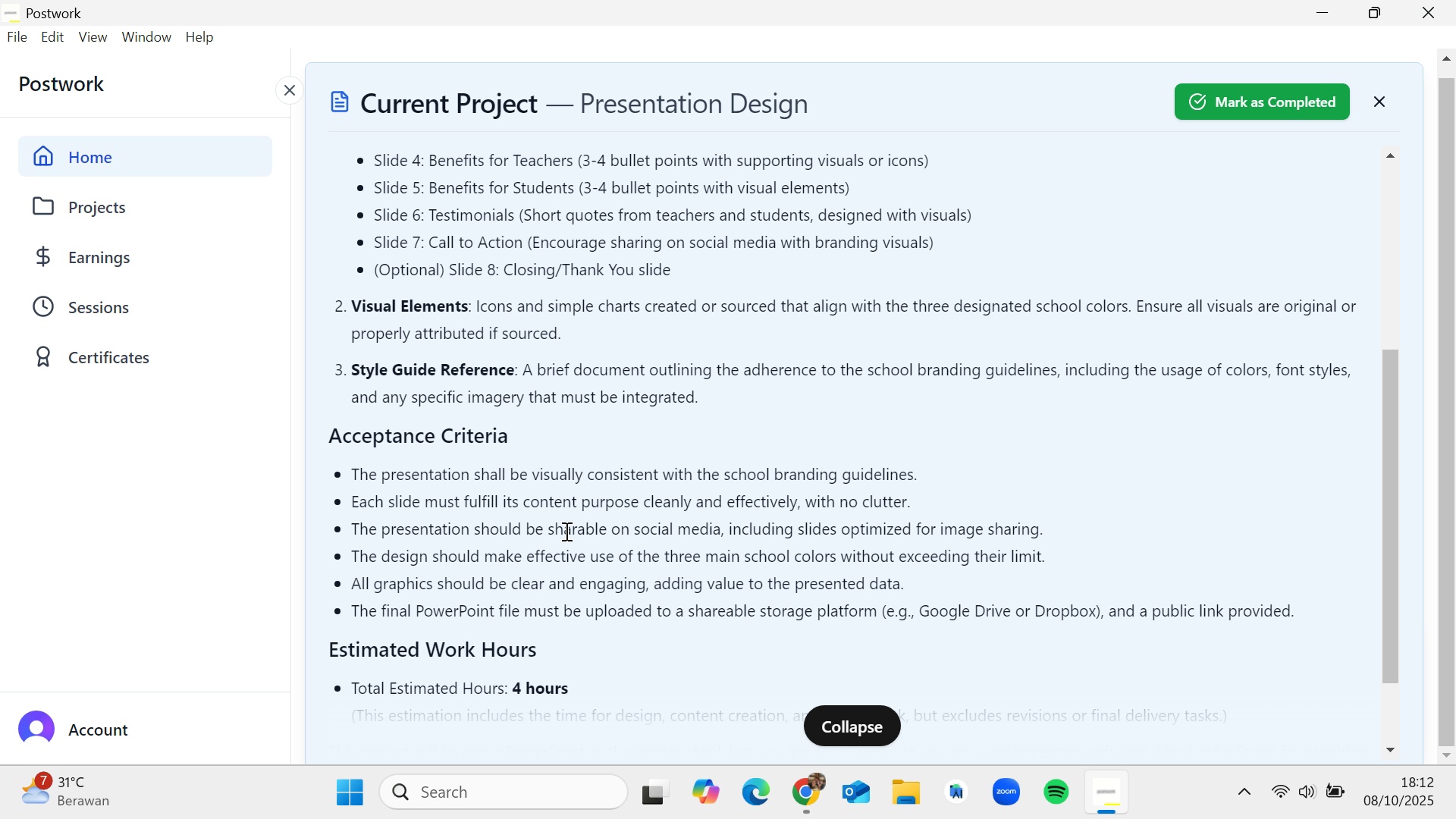 
left_click_drag(start_coordinate=[563, 531], to_coordinate=[659, 524])
 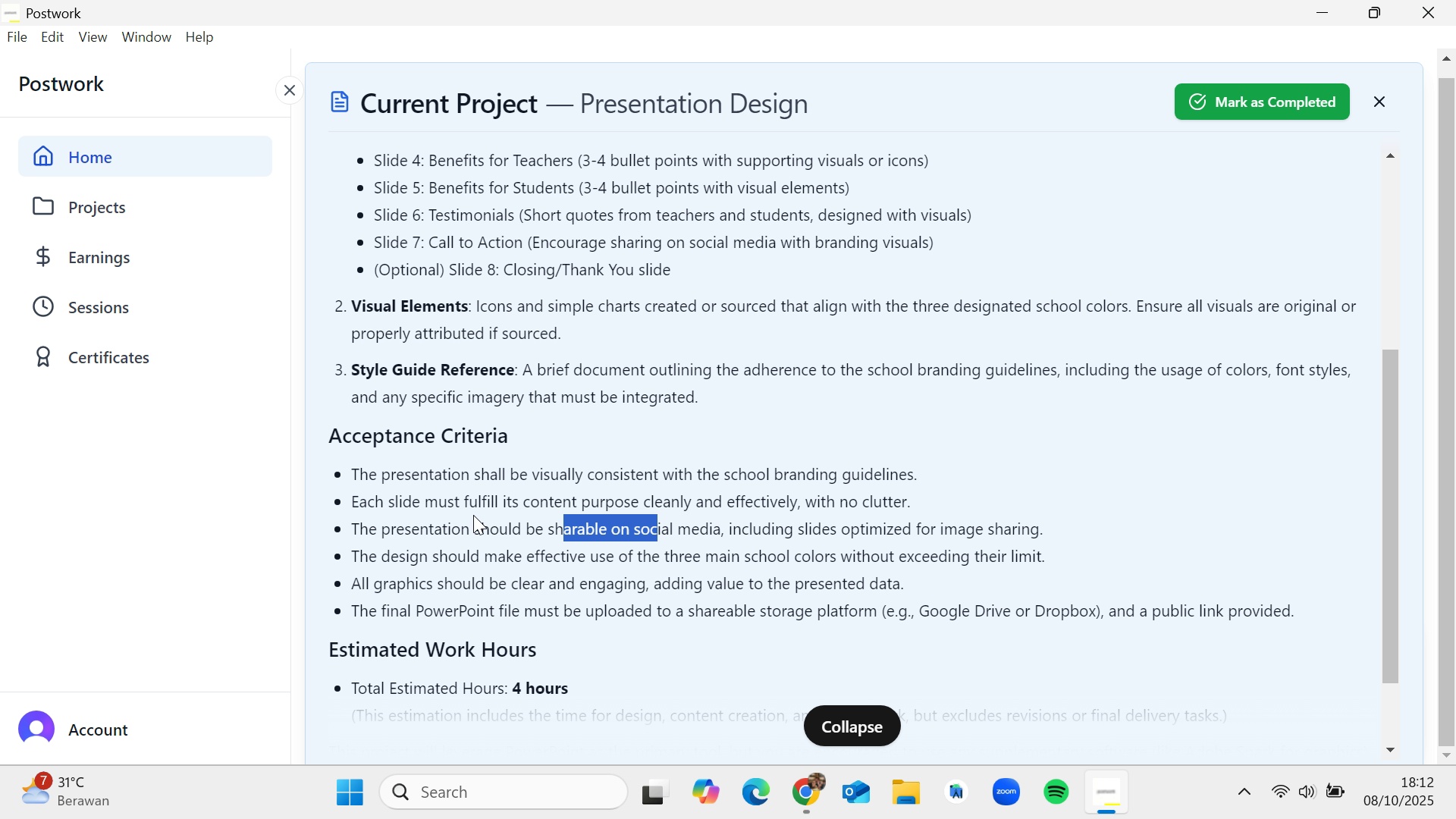 
left_click_drag(start_coordinate=[473, 514], to_coordinate=[917, 559])
 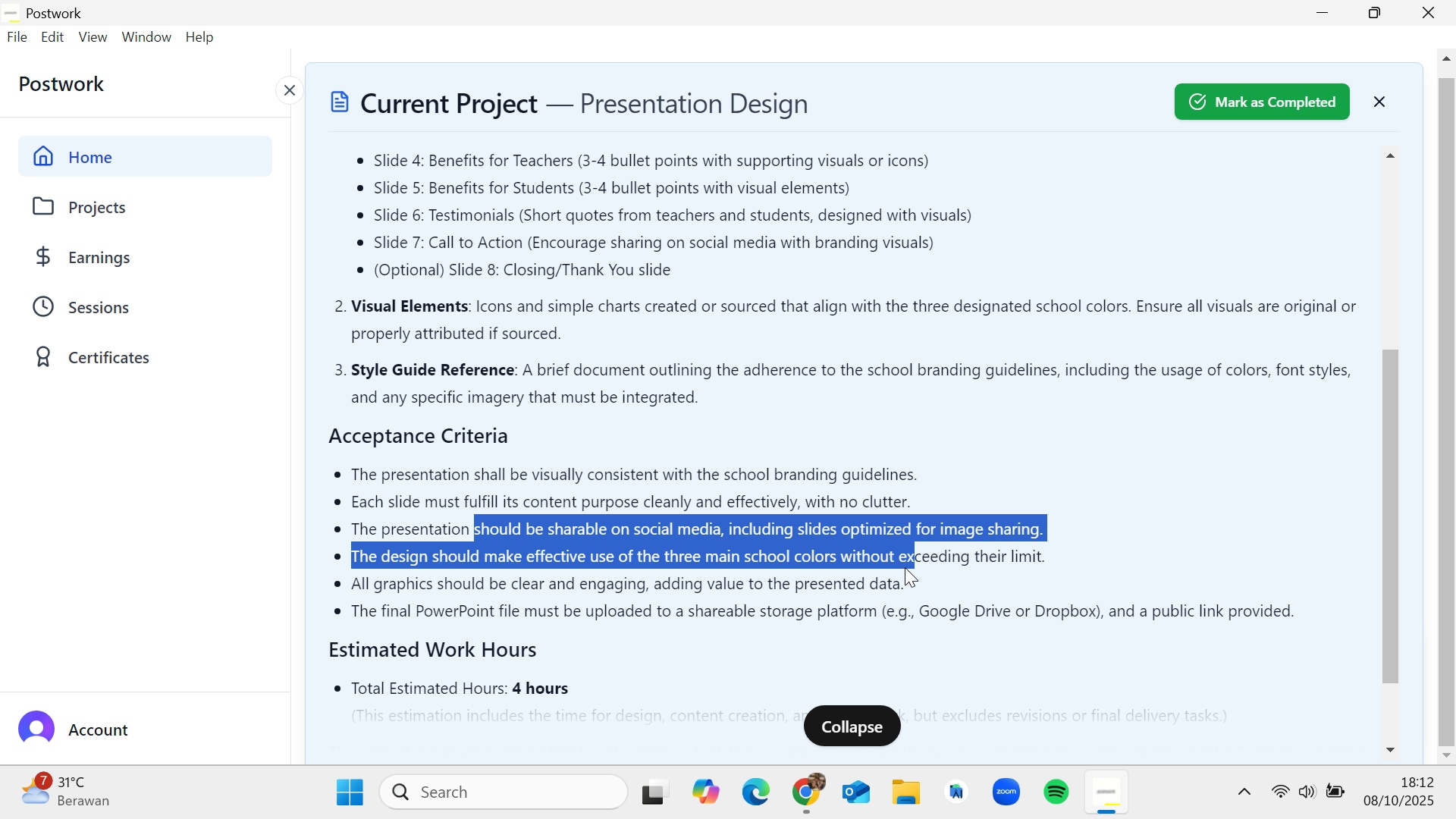 
left_click([905, 567])
 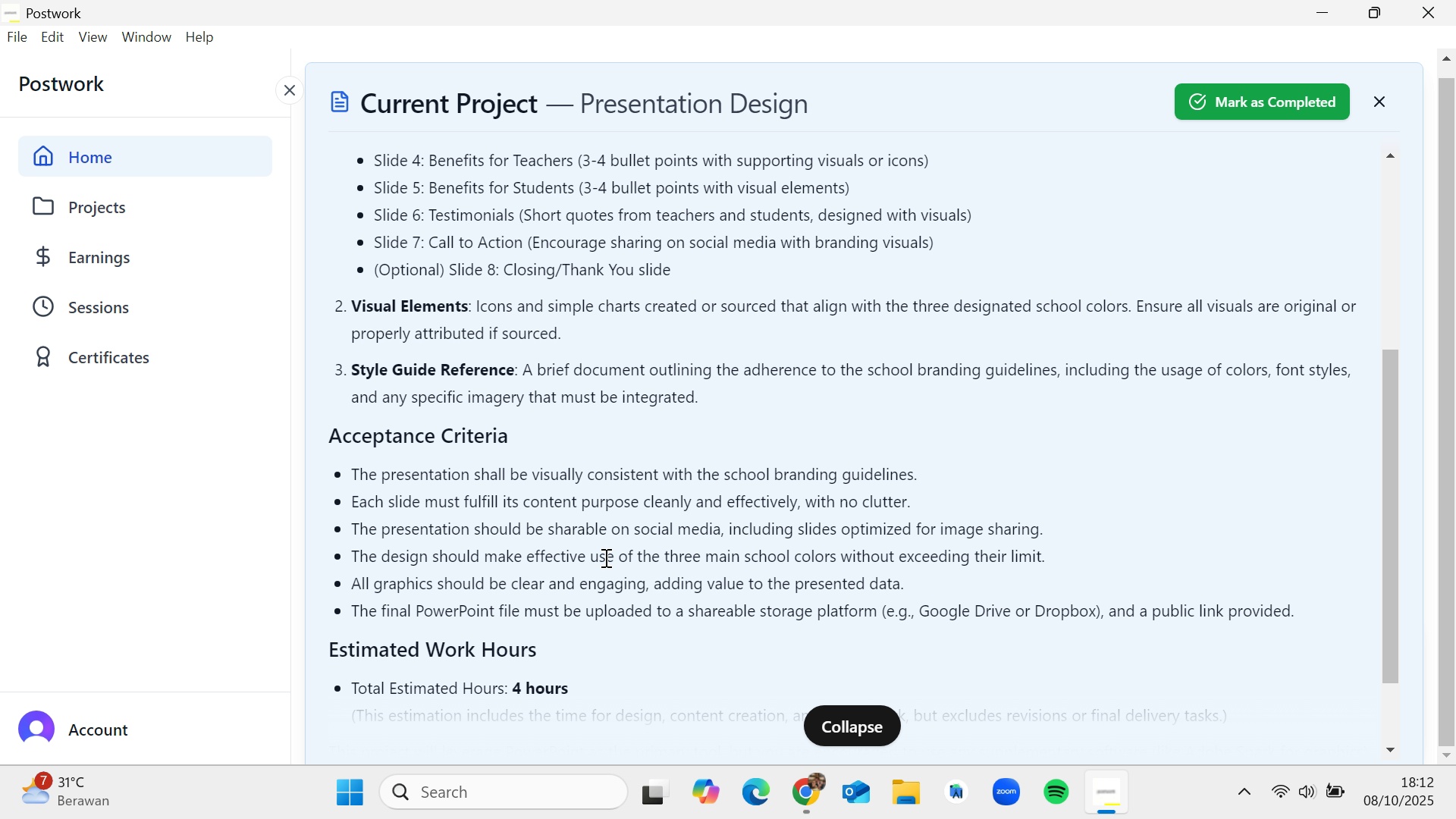 
left_click_drag(start_coordinate=[604, 557], to_coordinate=[687, 562])
 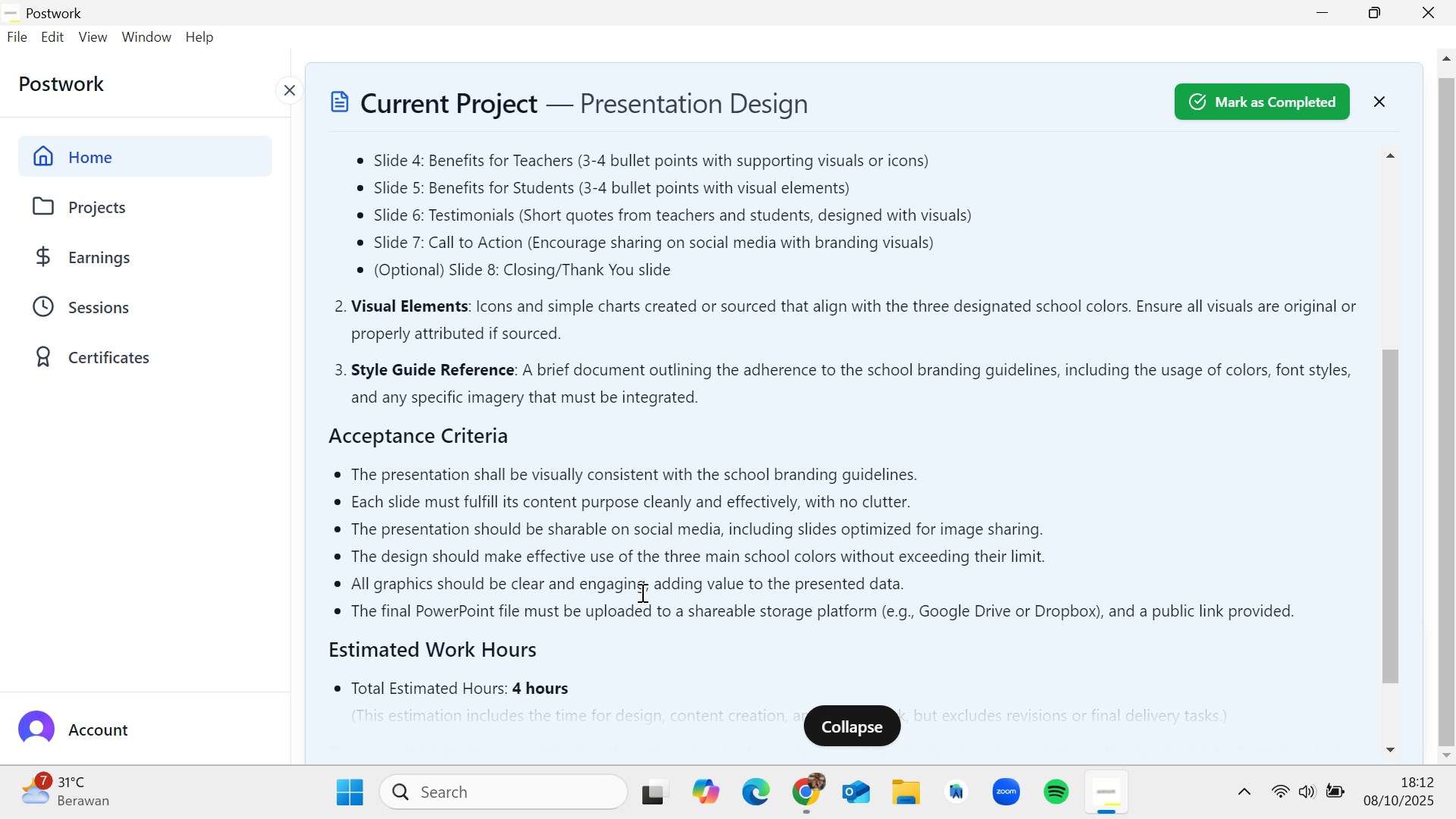 
left_click([641, 592])
 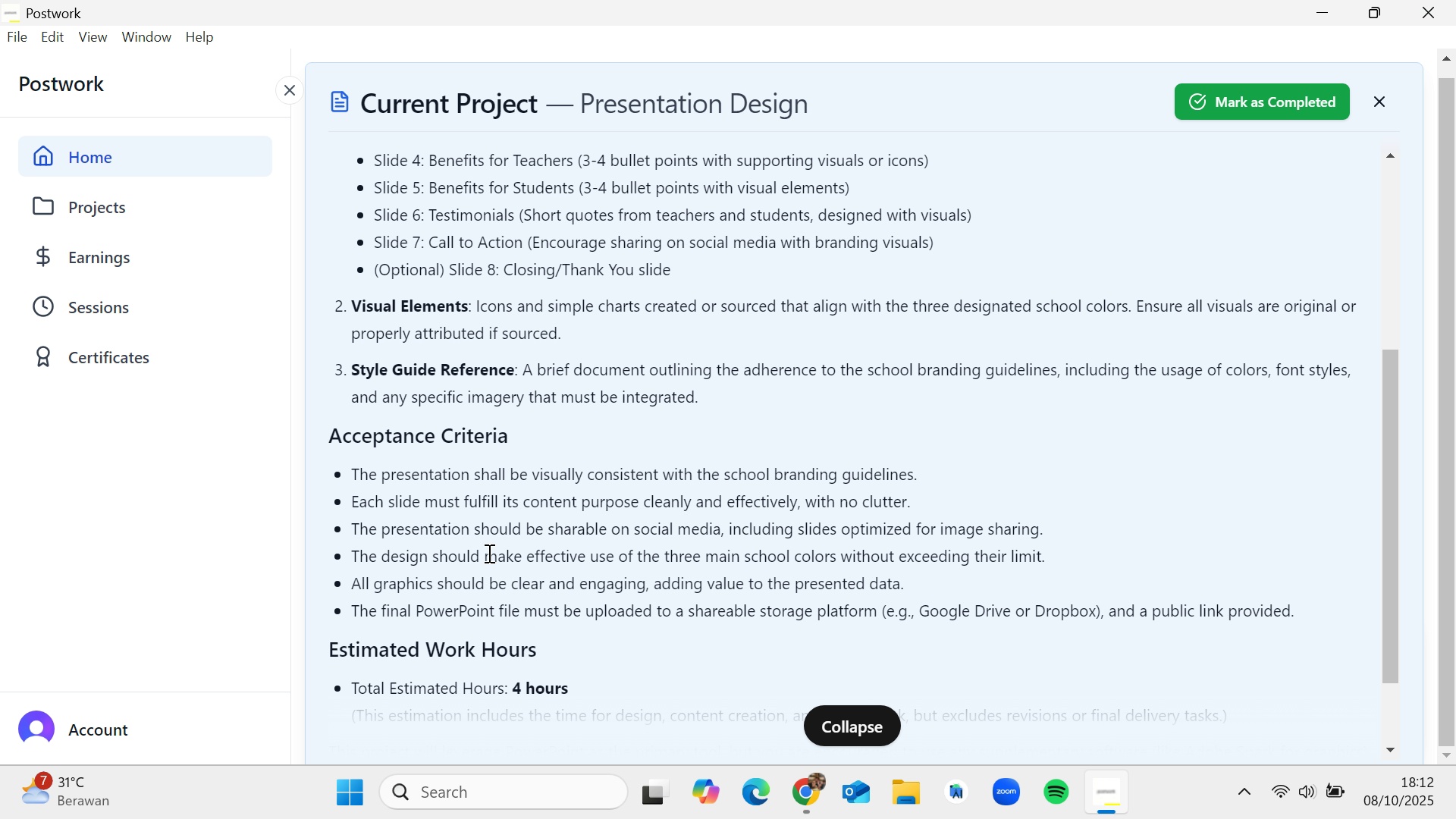 
left_click_drag(start_coordinate=[488, 553], to_coordinate=[538, 572])
 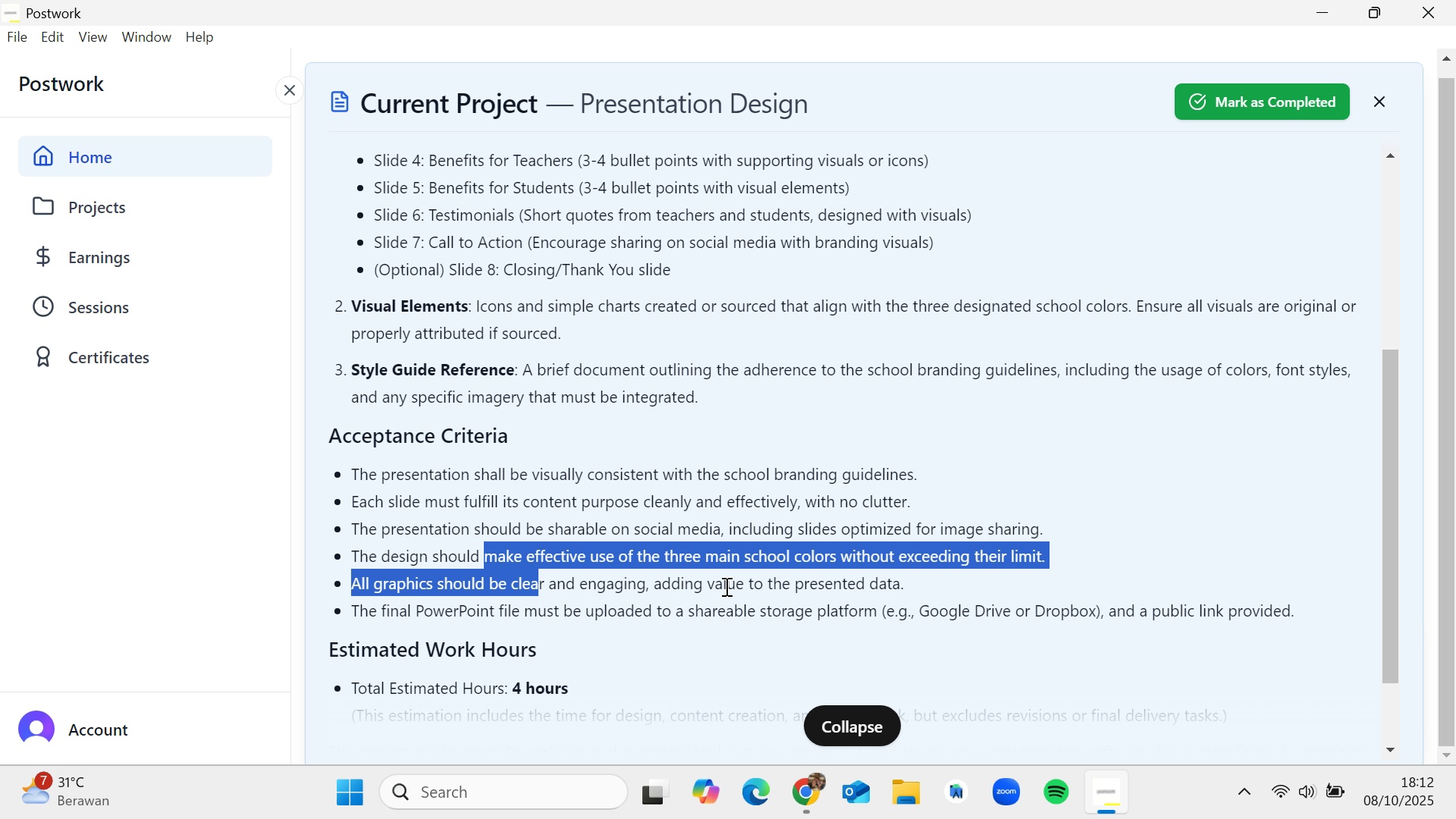 
left_click([725, 586])
 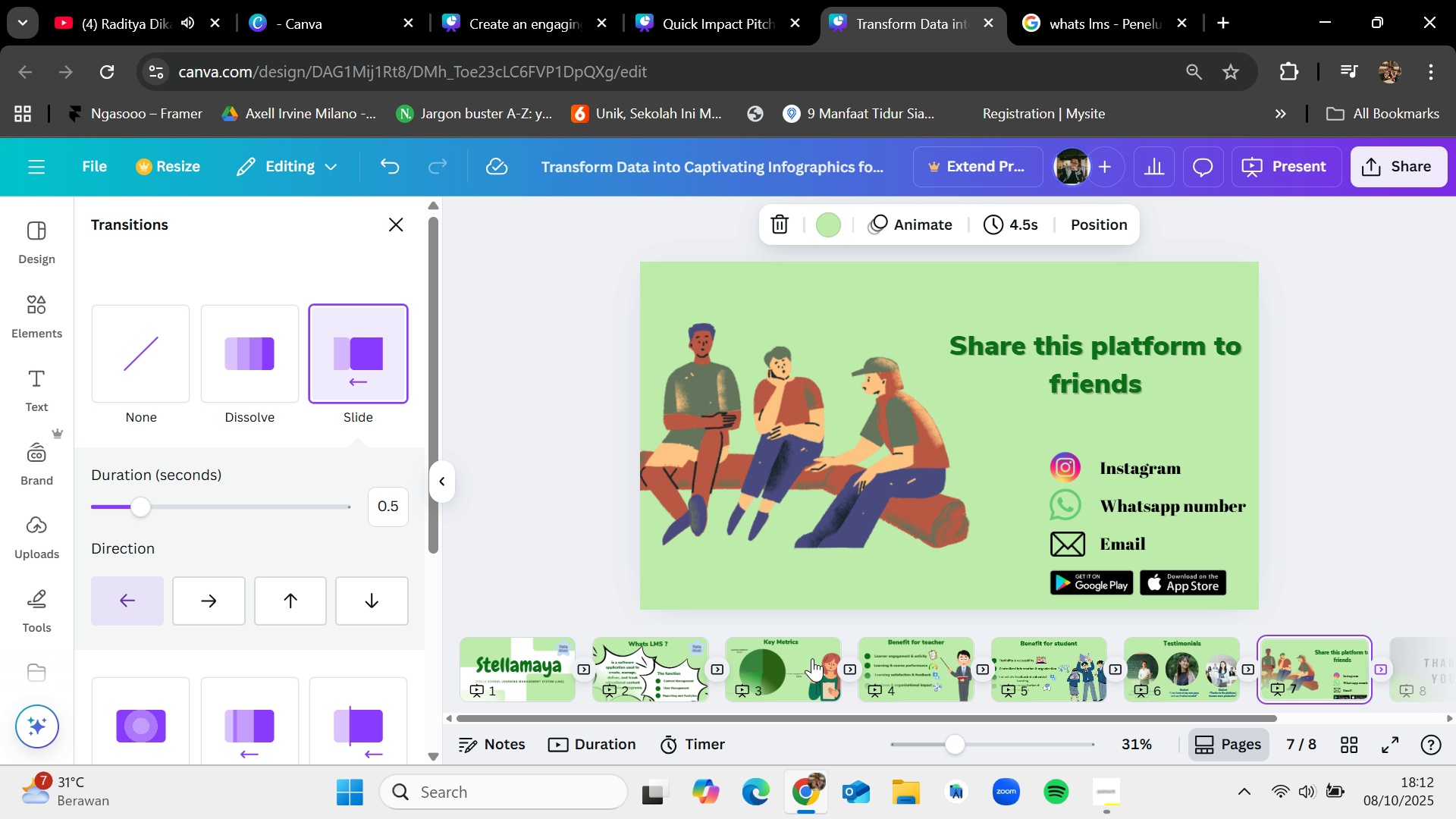 
left_click([625, 648])
 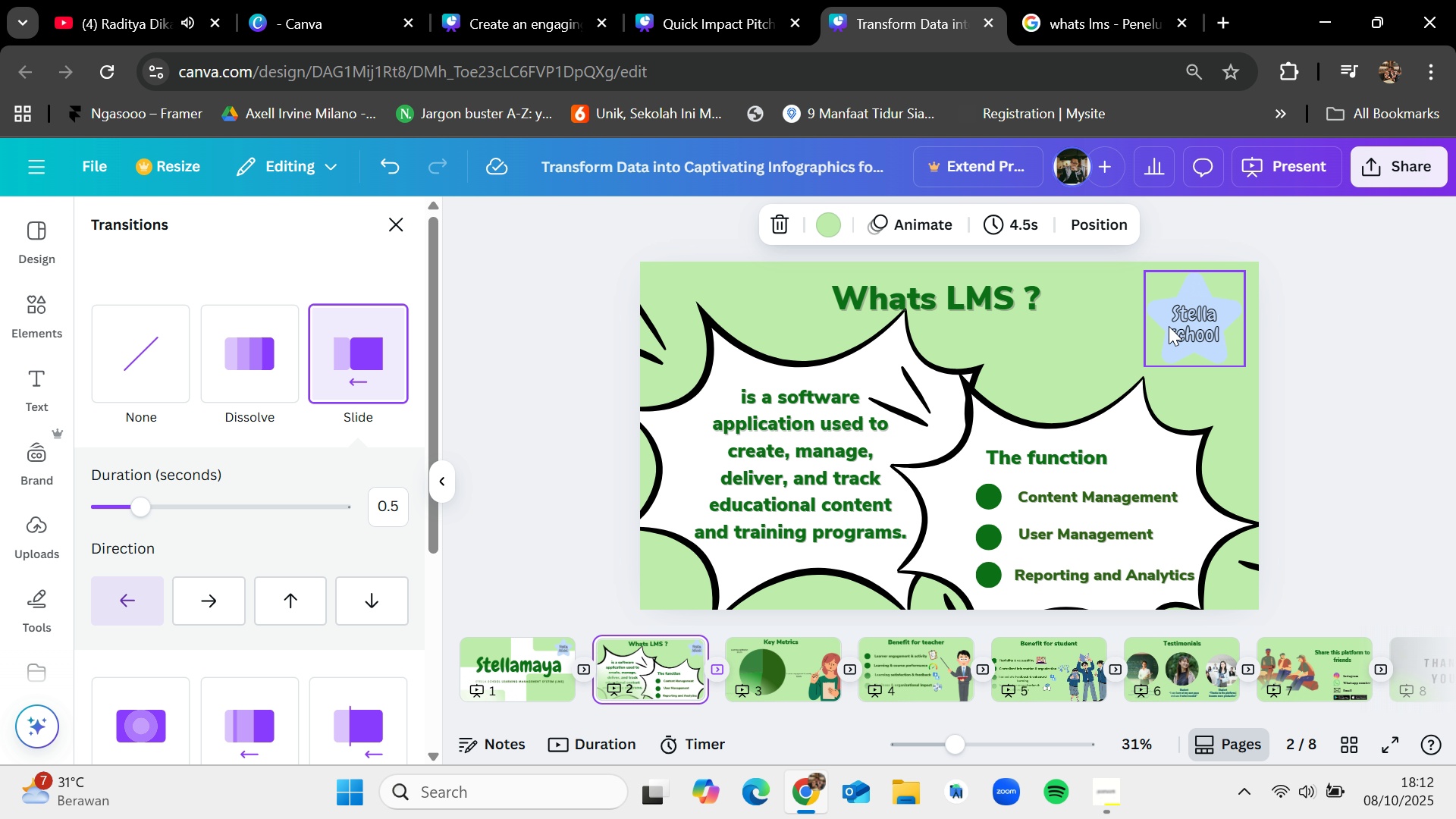 
left_click([1169, 324])
 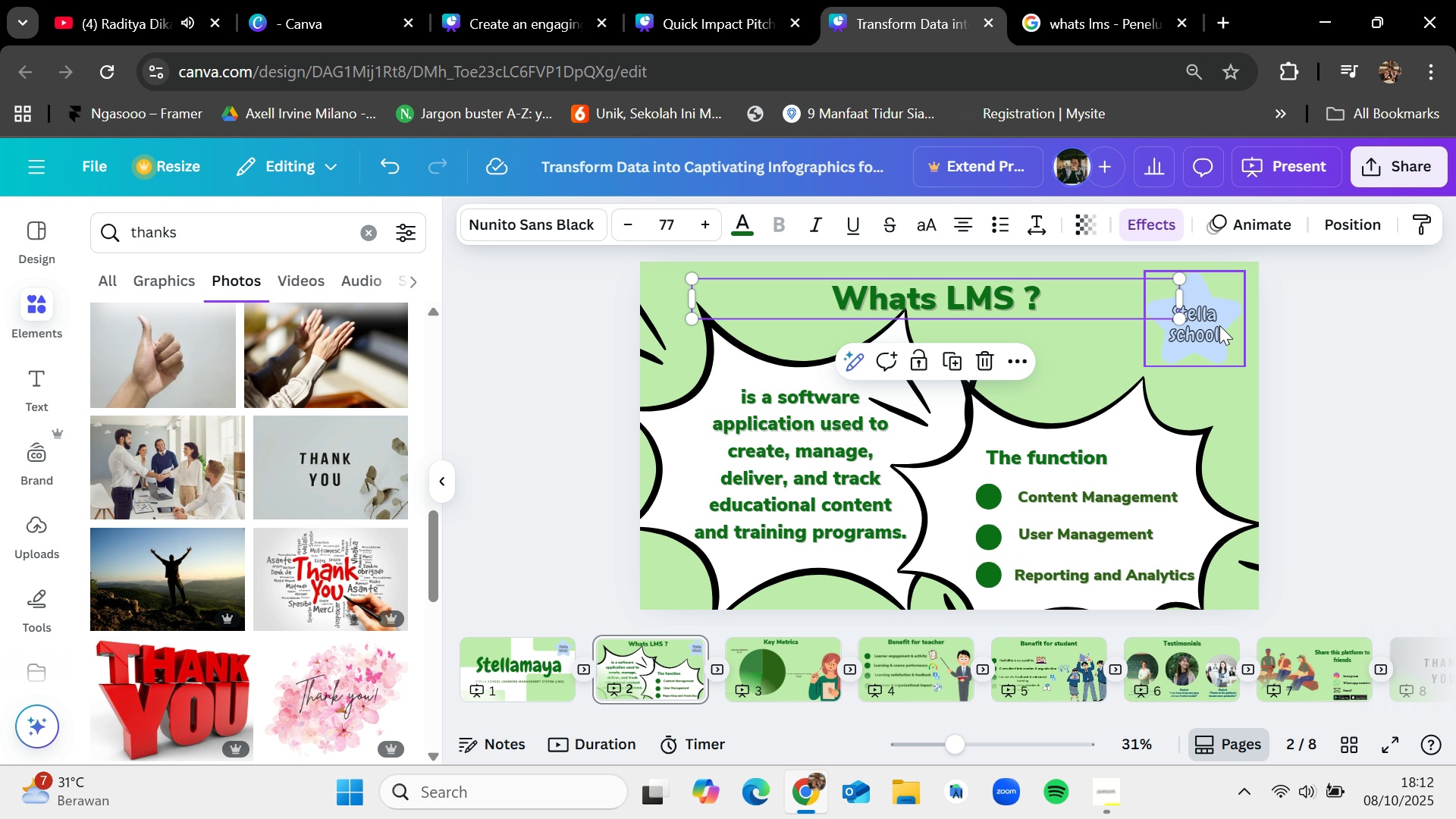 
left_click([1219, 325])
 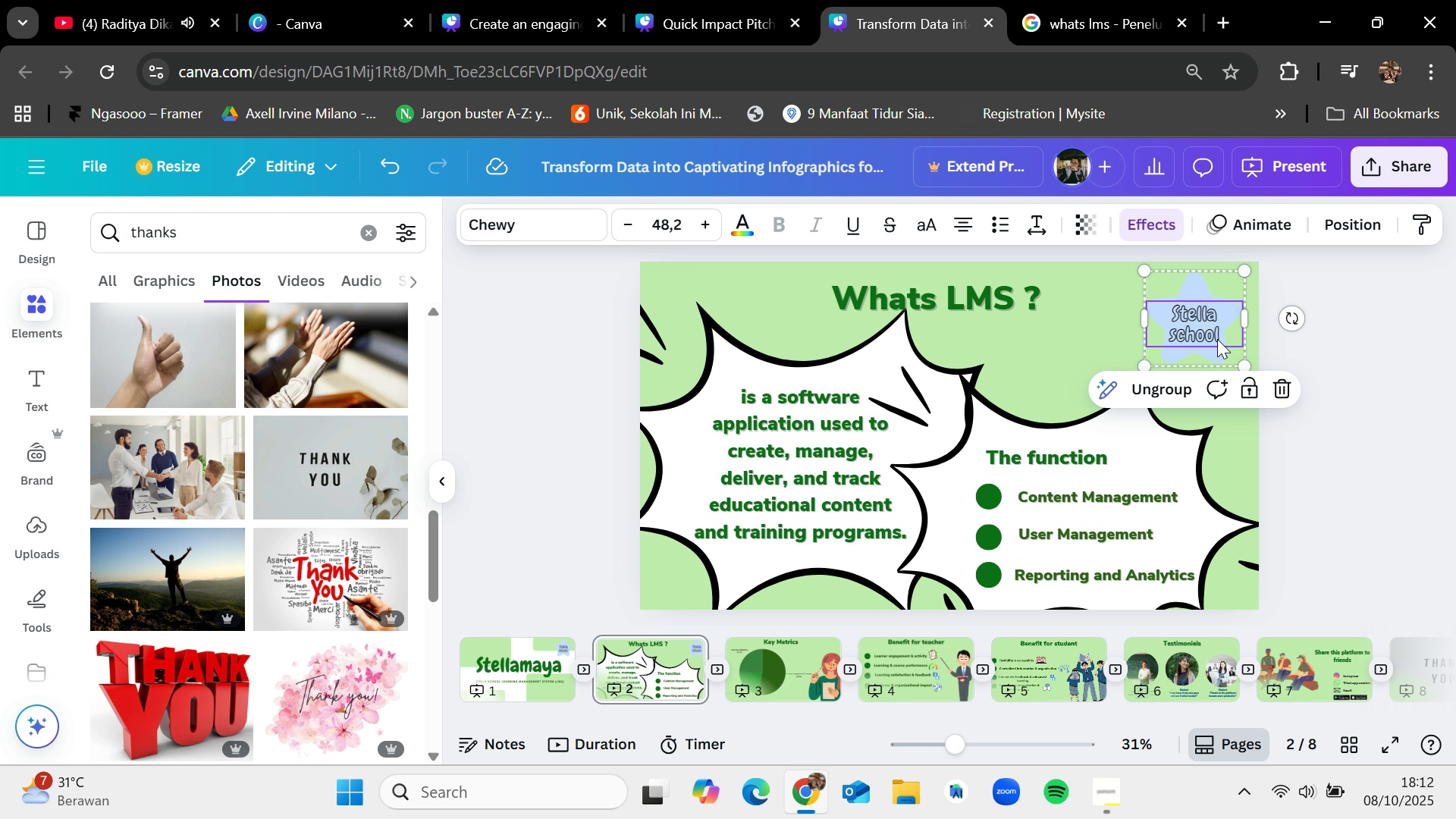 
key(Control+C)
 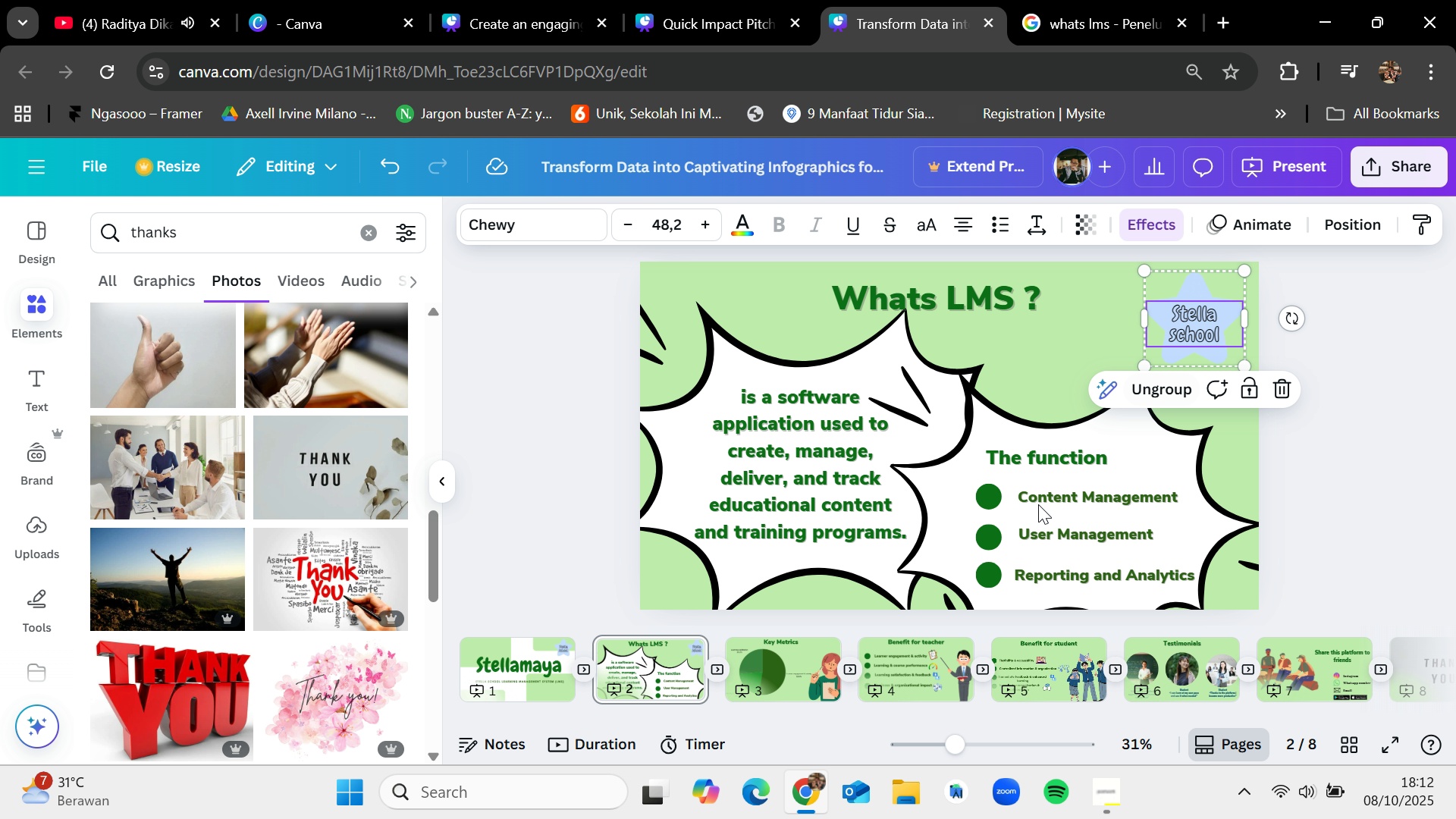 
left_click([808, 656])
 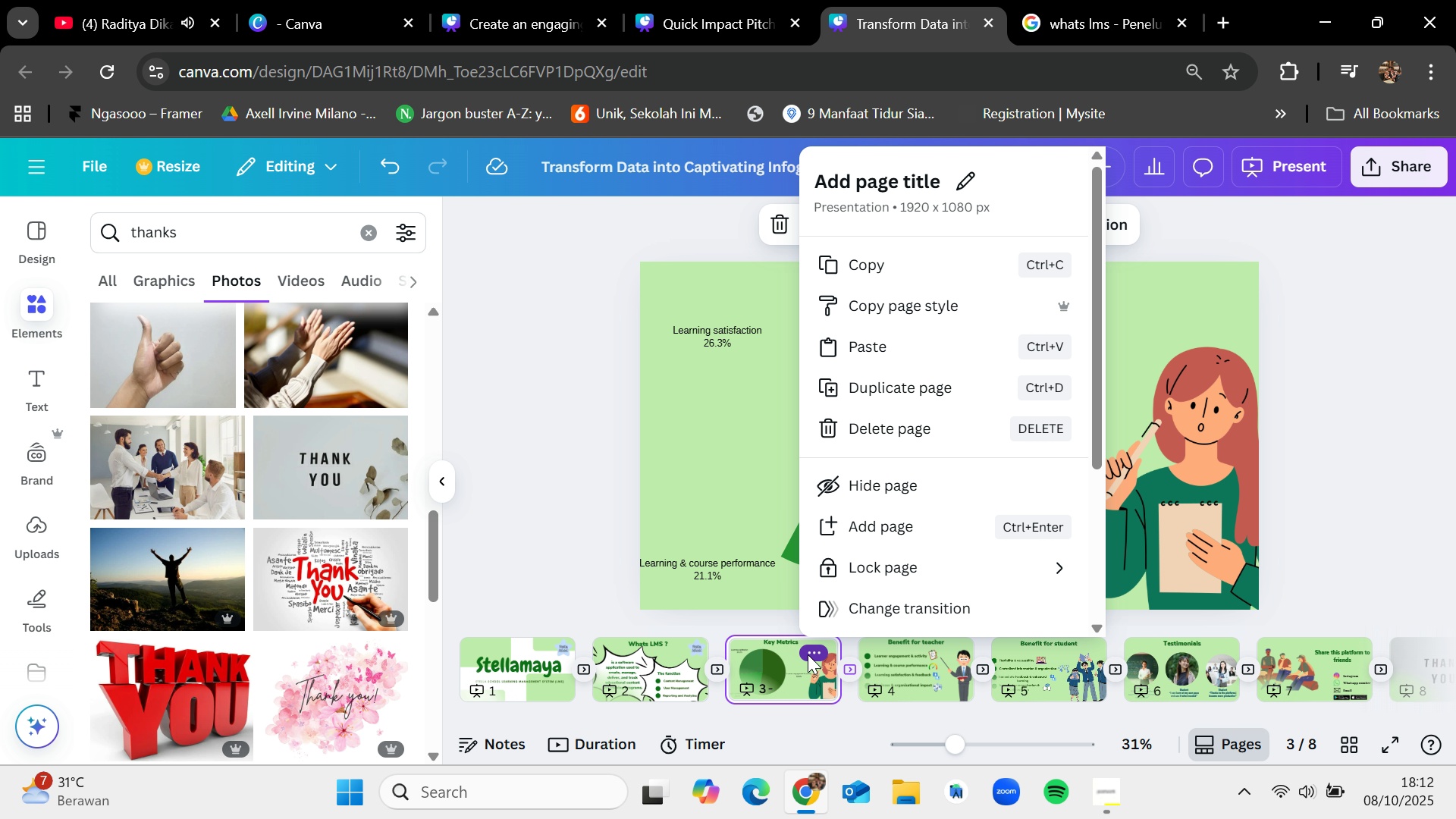 
hold_key(key=ControlLeft, duration=0.53)
 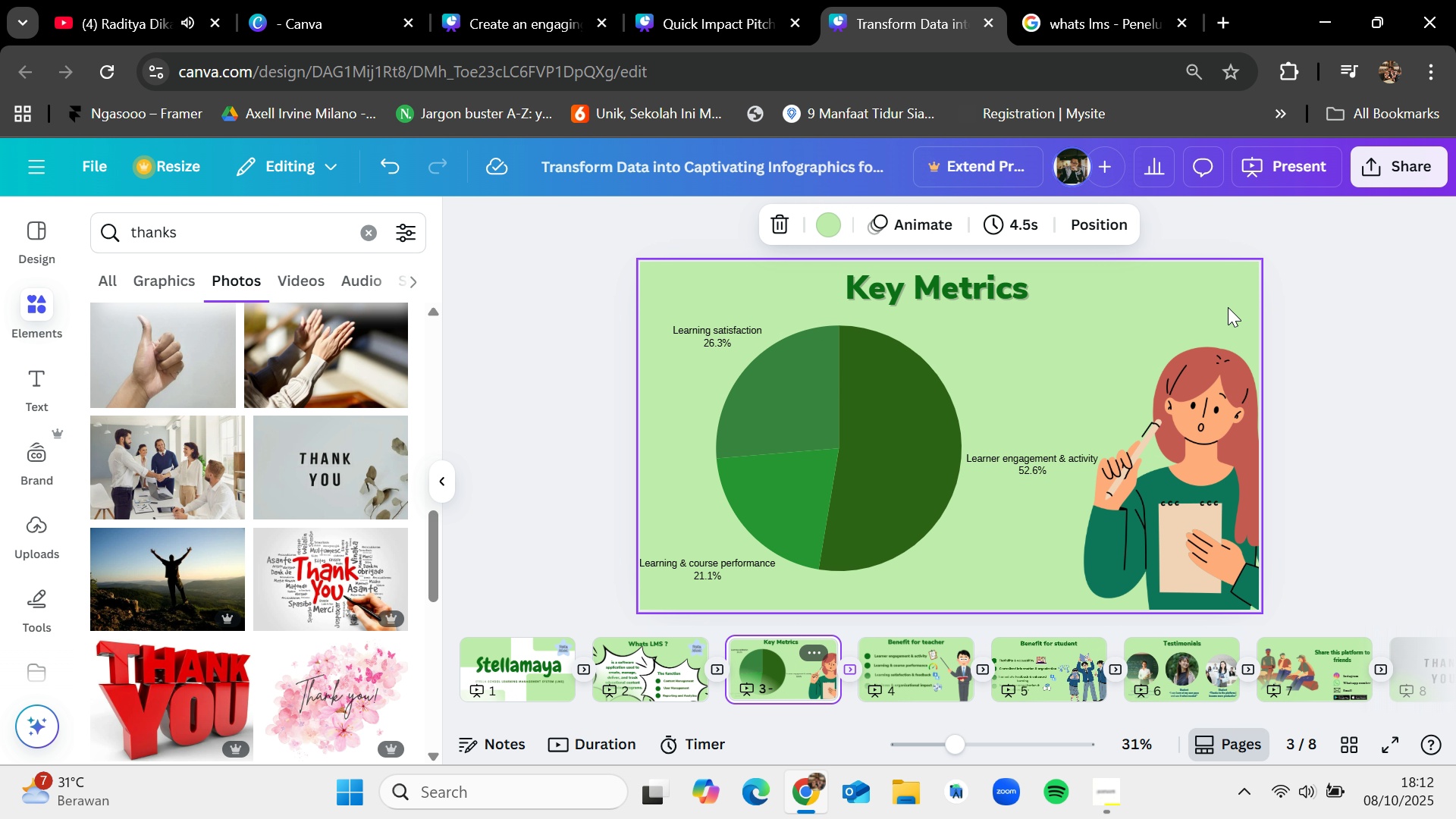 
key(Control+V)
 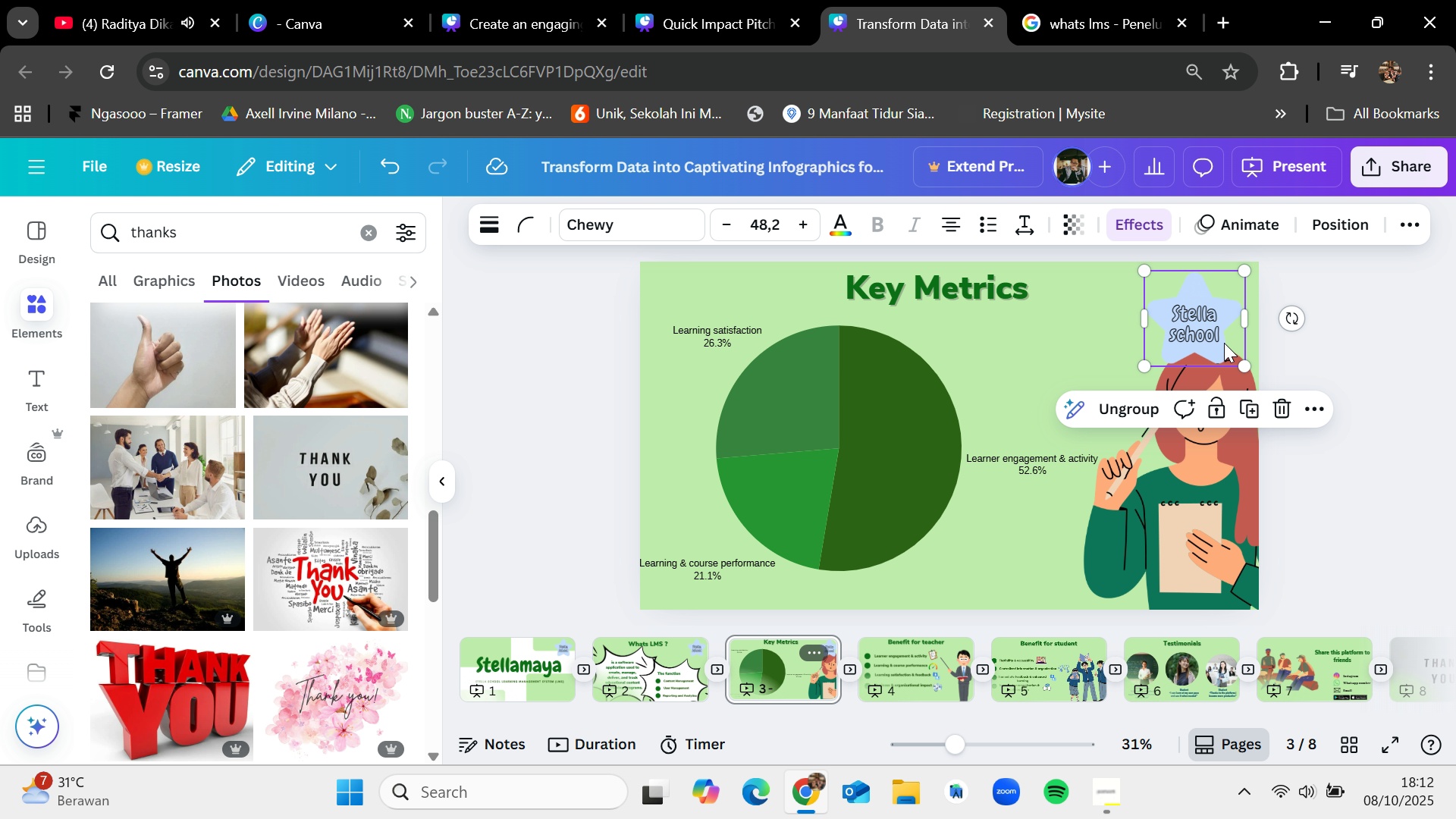 
left_click_drag(start_coordinate=[1205, 322], to_coordinate=[1211, 308])
 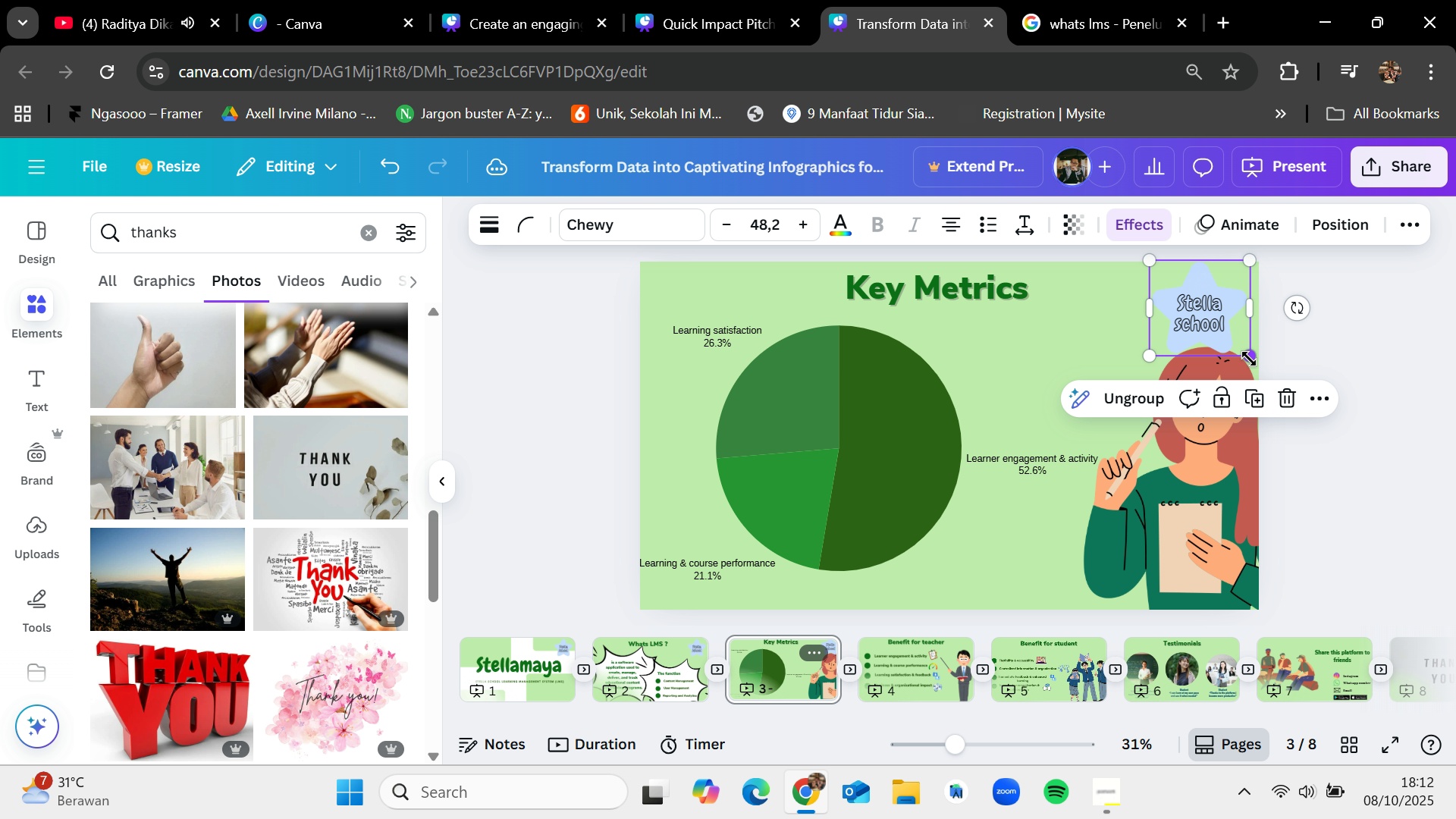 
left_click_drag(start_coordinate=[1249, 359], to_coordinate=[1222, 341])
 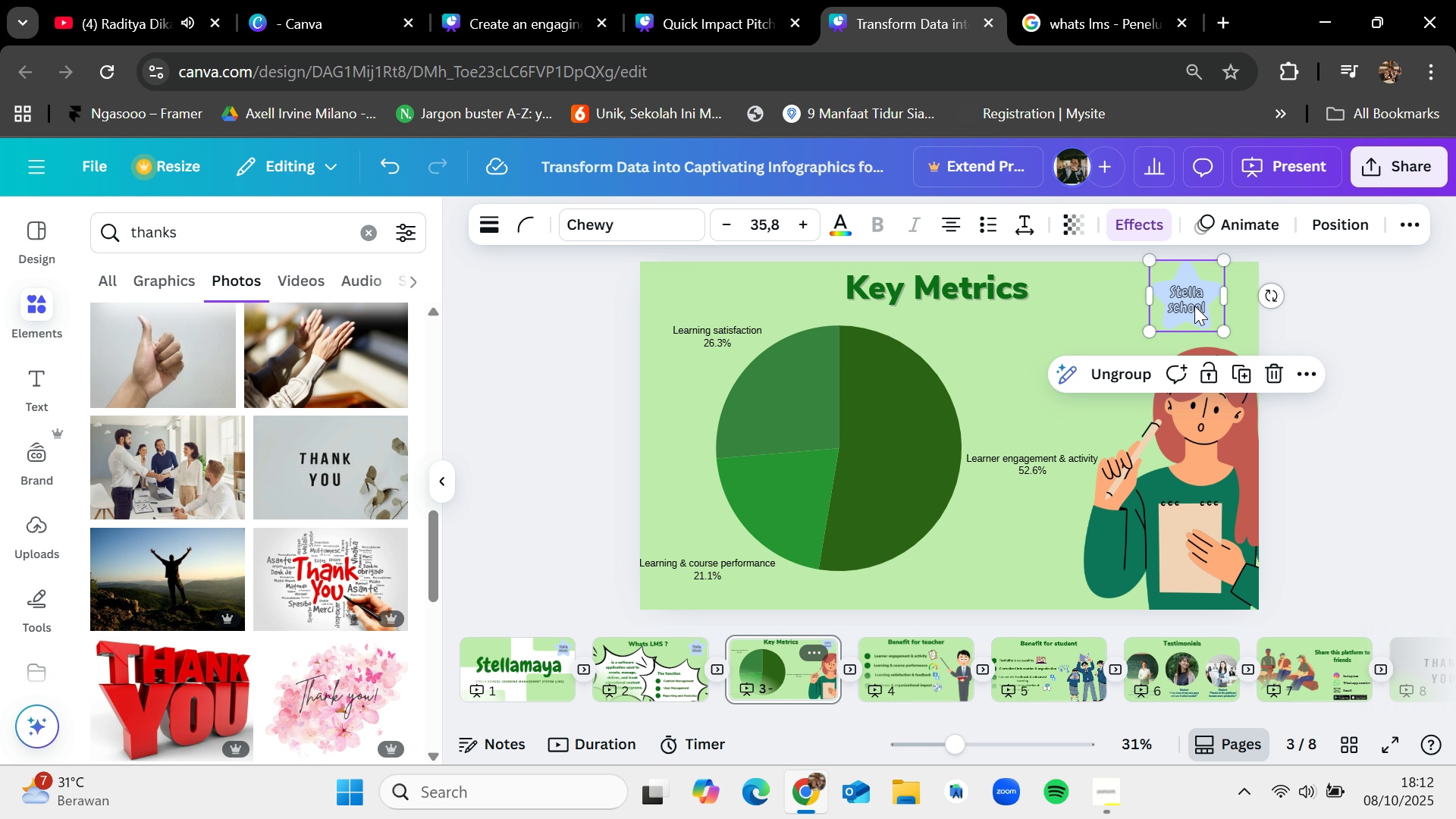 
left_click_drag(start_coordinate=[1194, 301], to_coordinate=[1215, 309])
 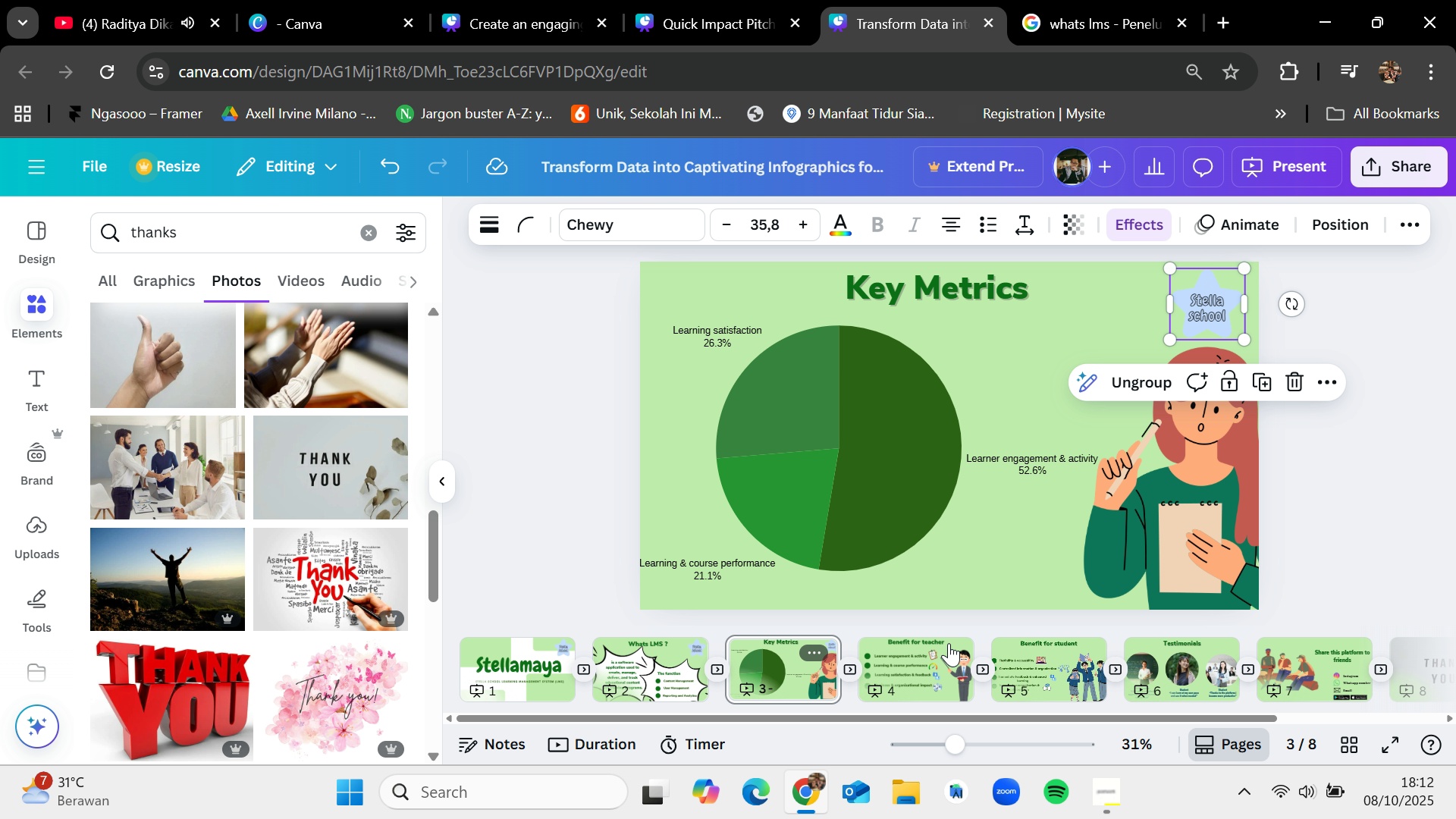 
left_click([928, 642])
 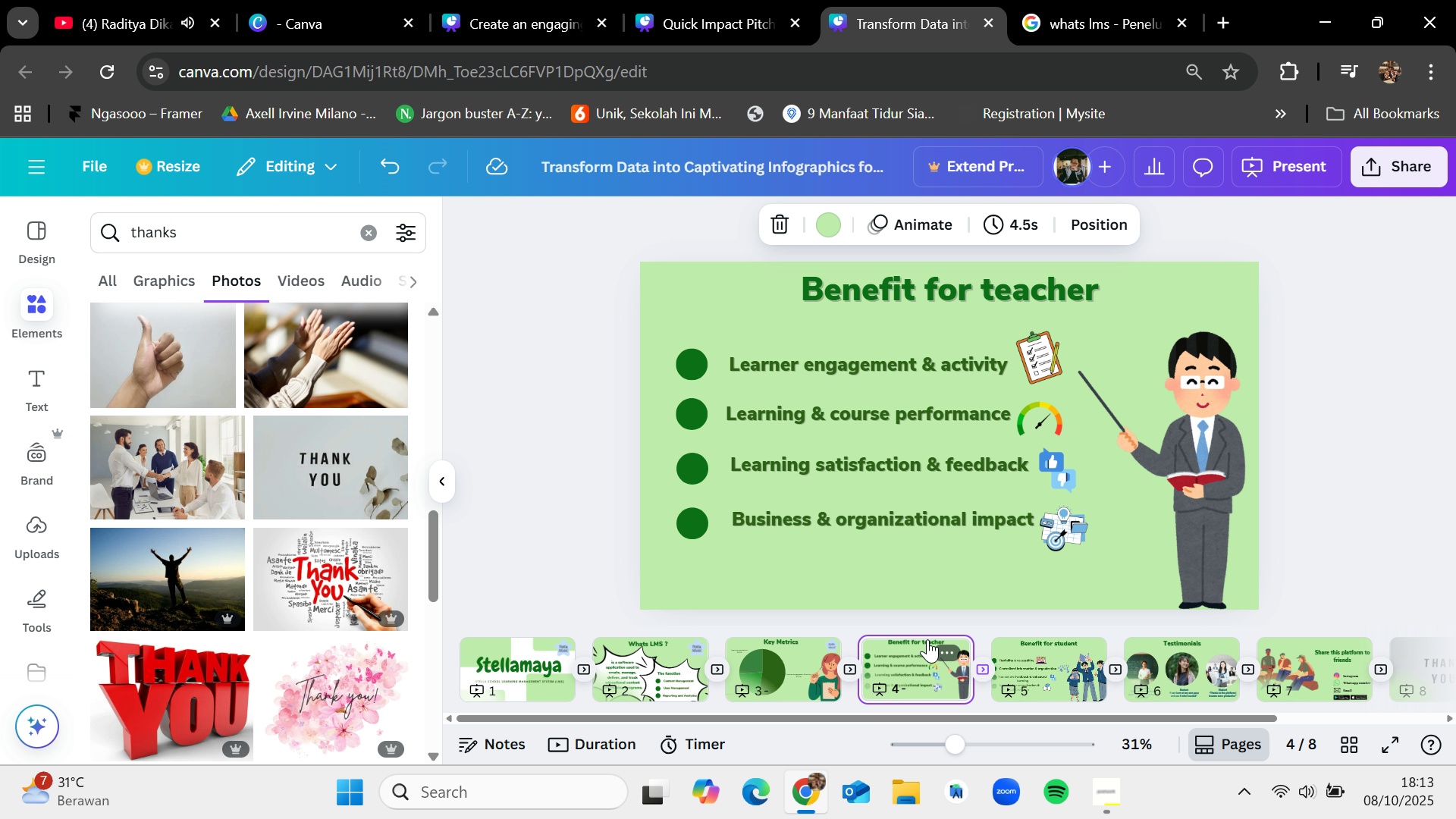 
key(Control+V)
 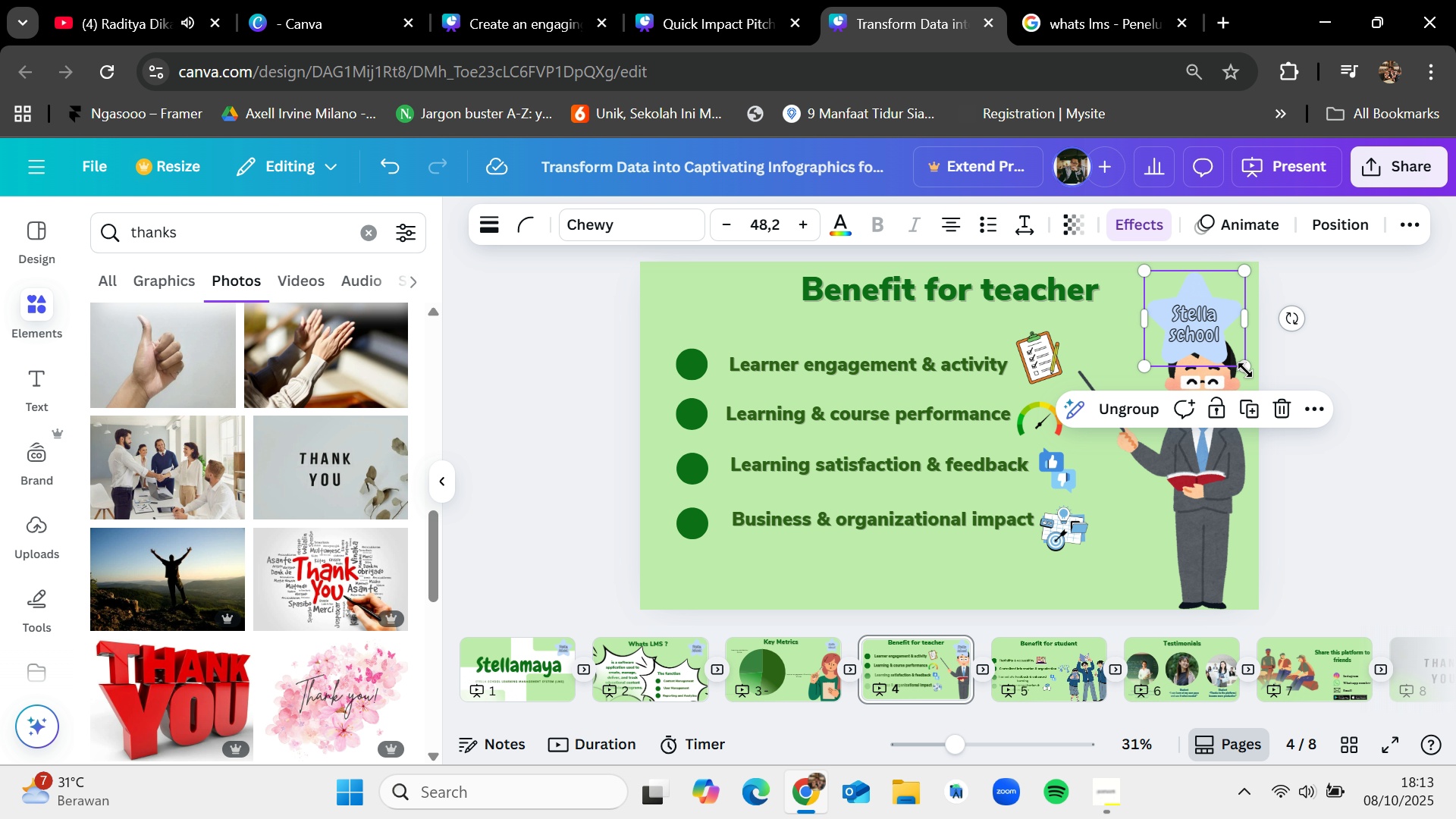 
left_click_drag(start_coordinate=[1246, 360], to_coordinate=[1215, 340])
 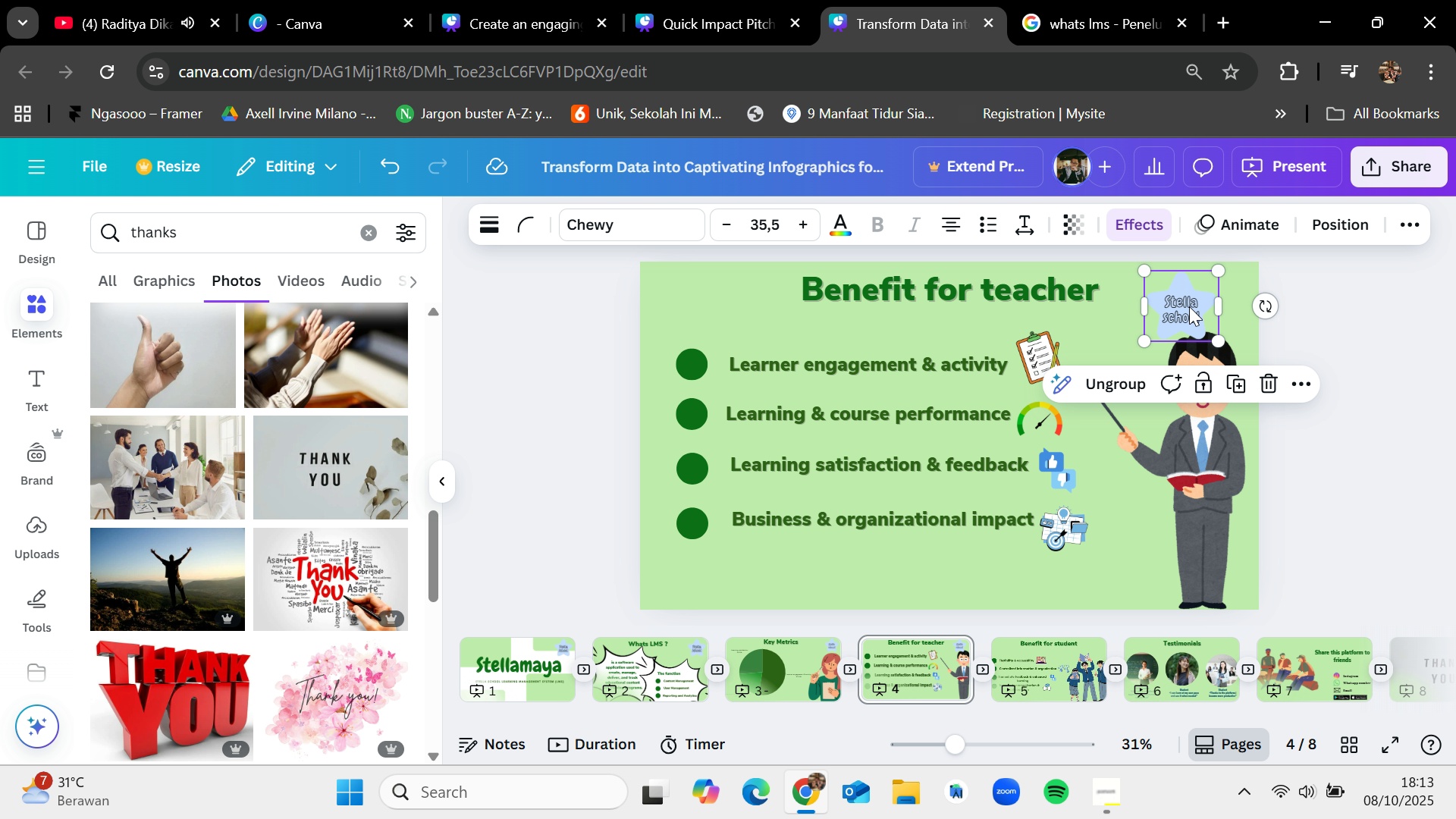 
left_click_drag(start_coordinate=[1189, 300], to_coordinate=[1217, 291])
 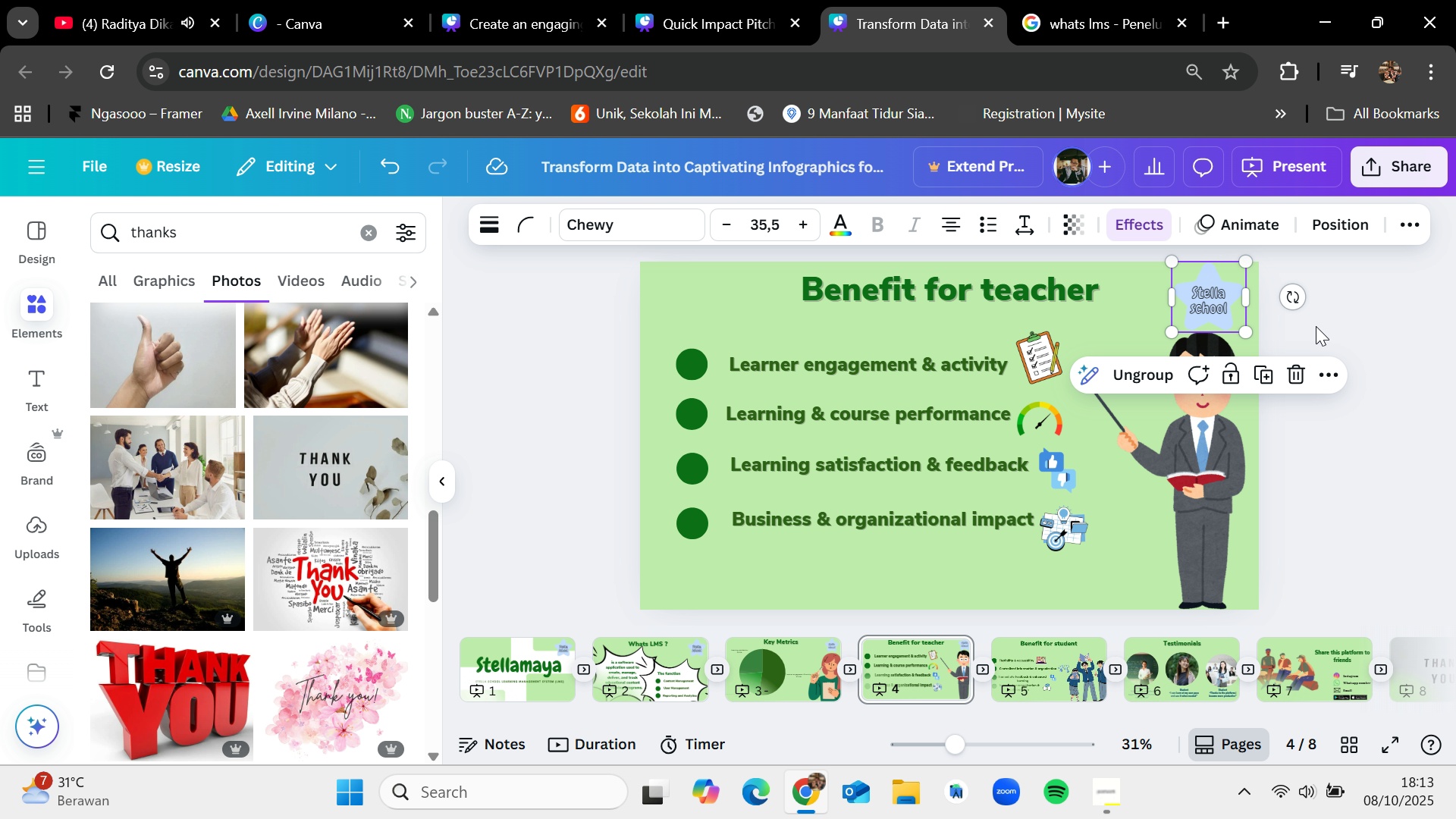 
left_click([1316, 326])
 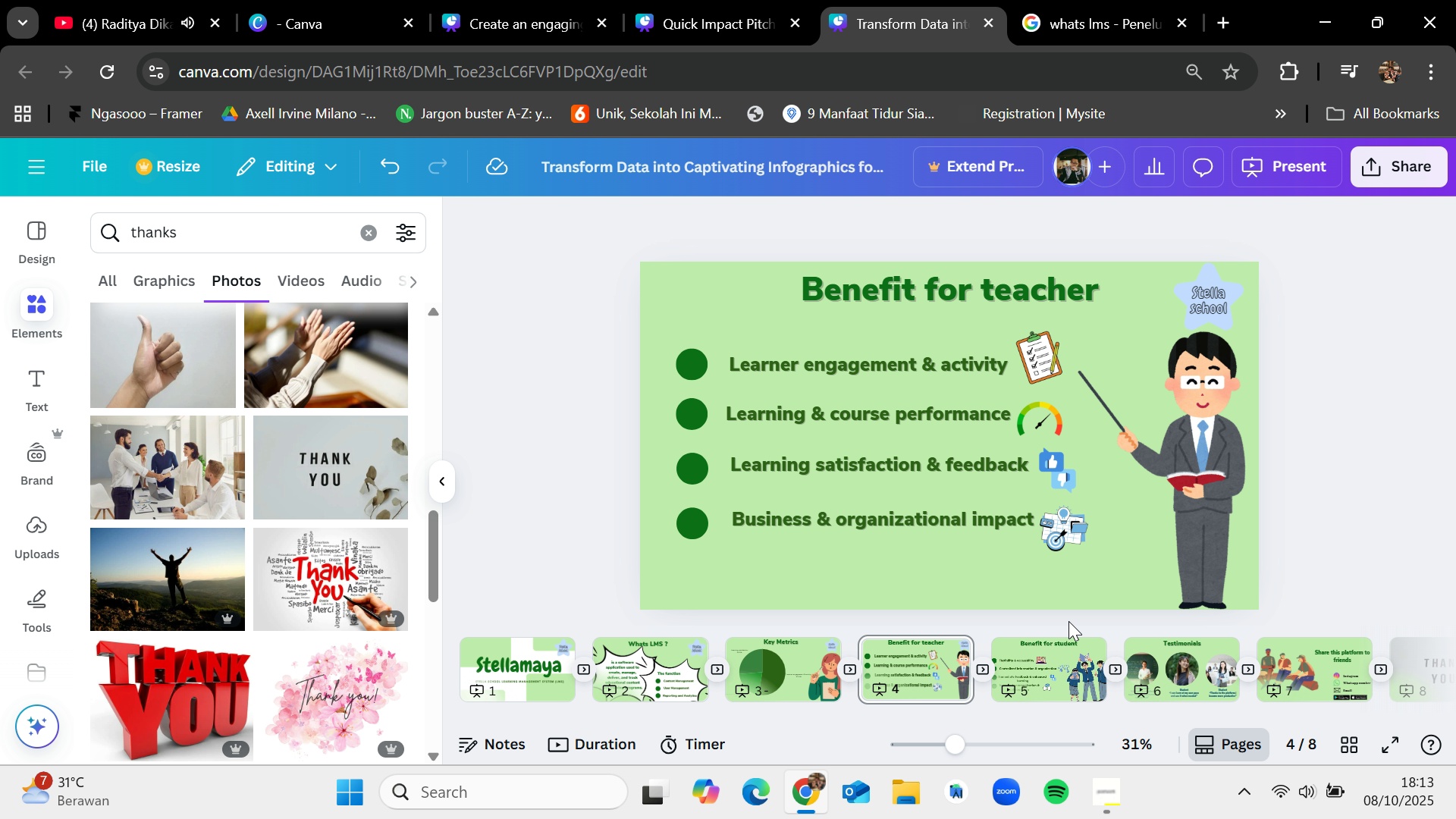 
left_click([1056, 641])
 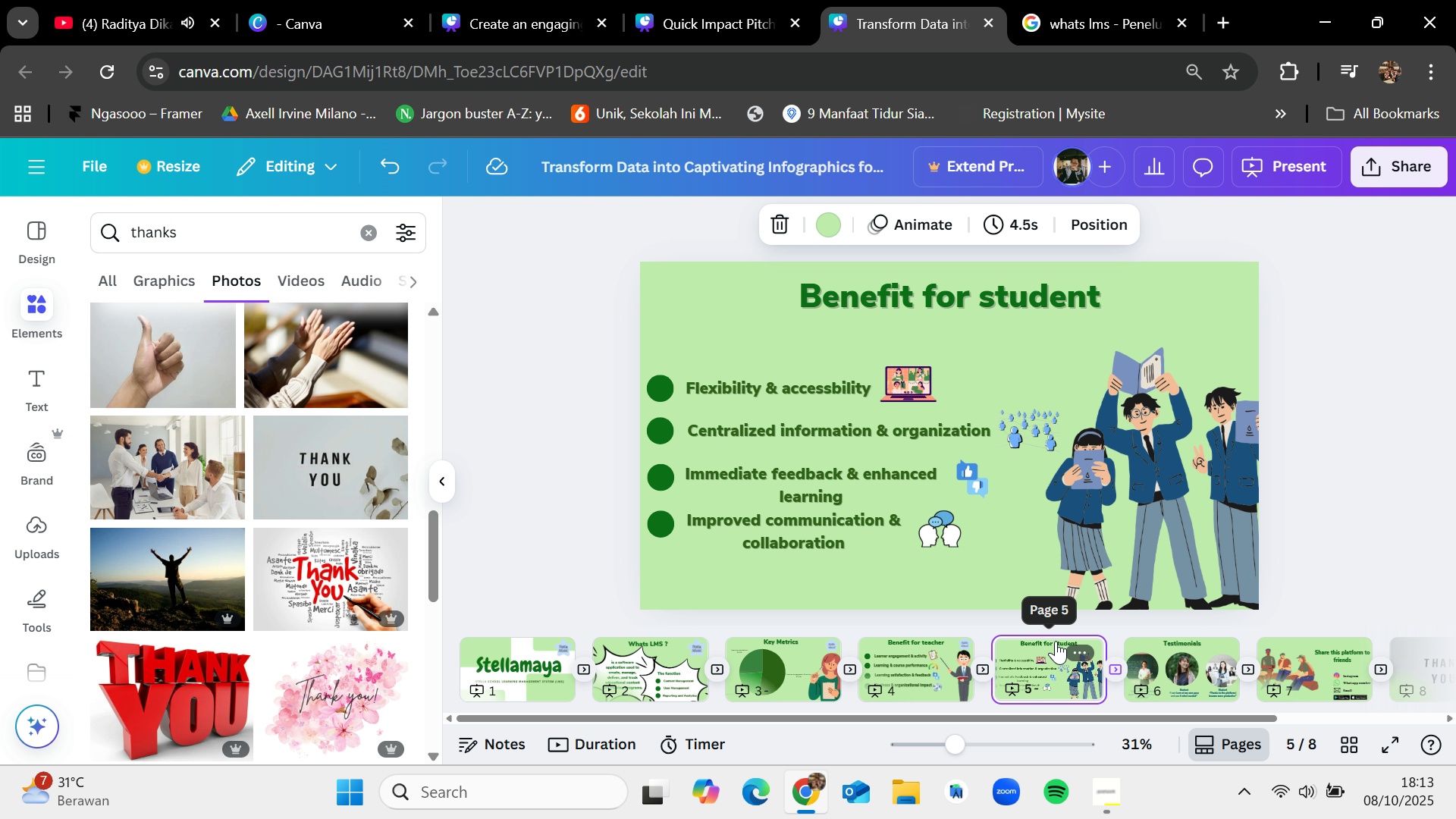 
key(Control+V)
 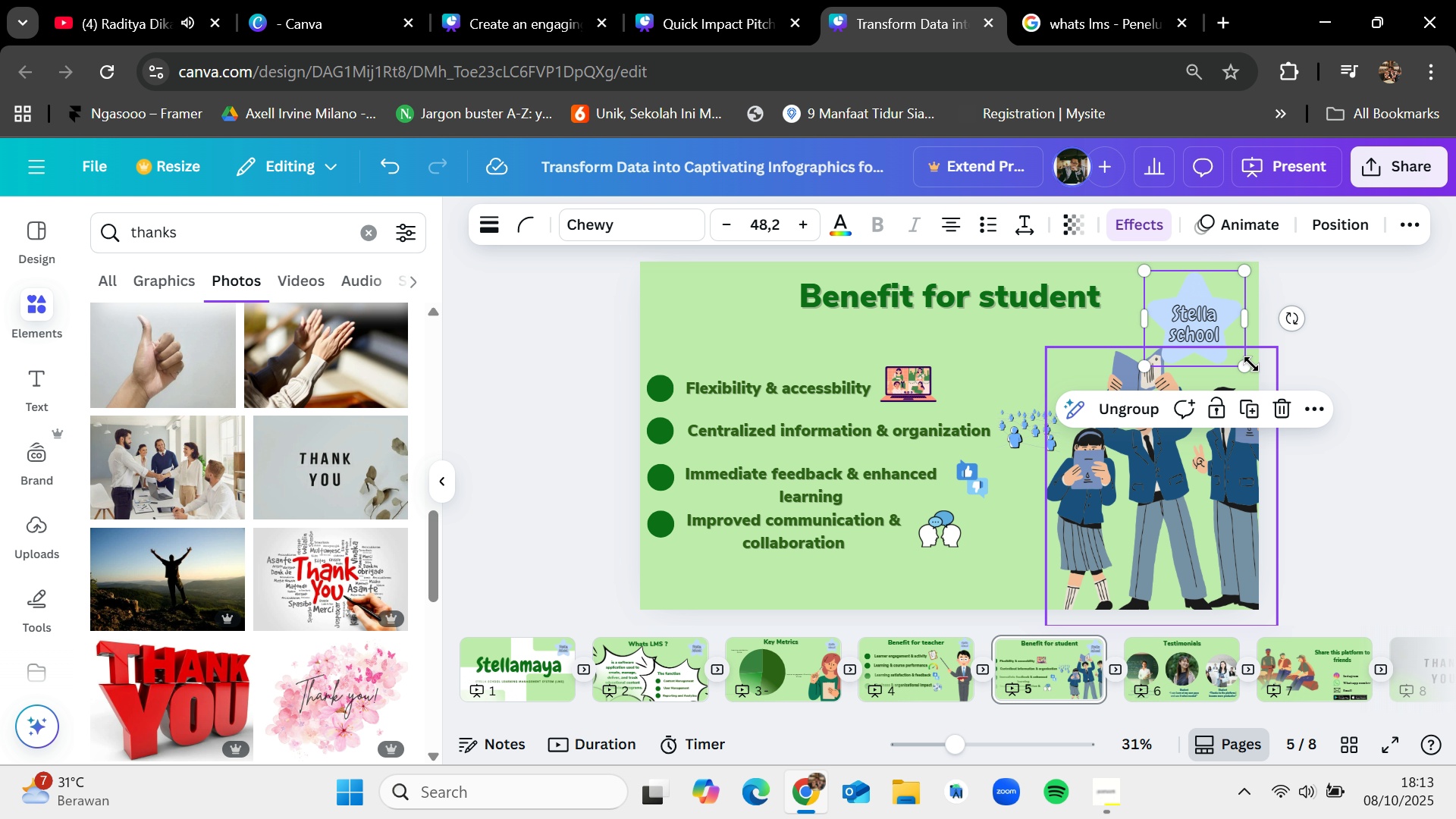 
left_click_drag(start_coordinate=[1247, 361], to_coordinate=[1195, 331])
 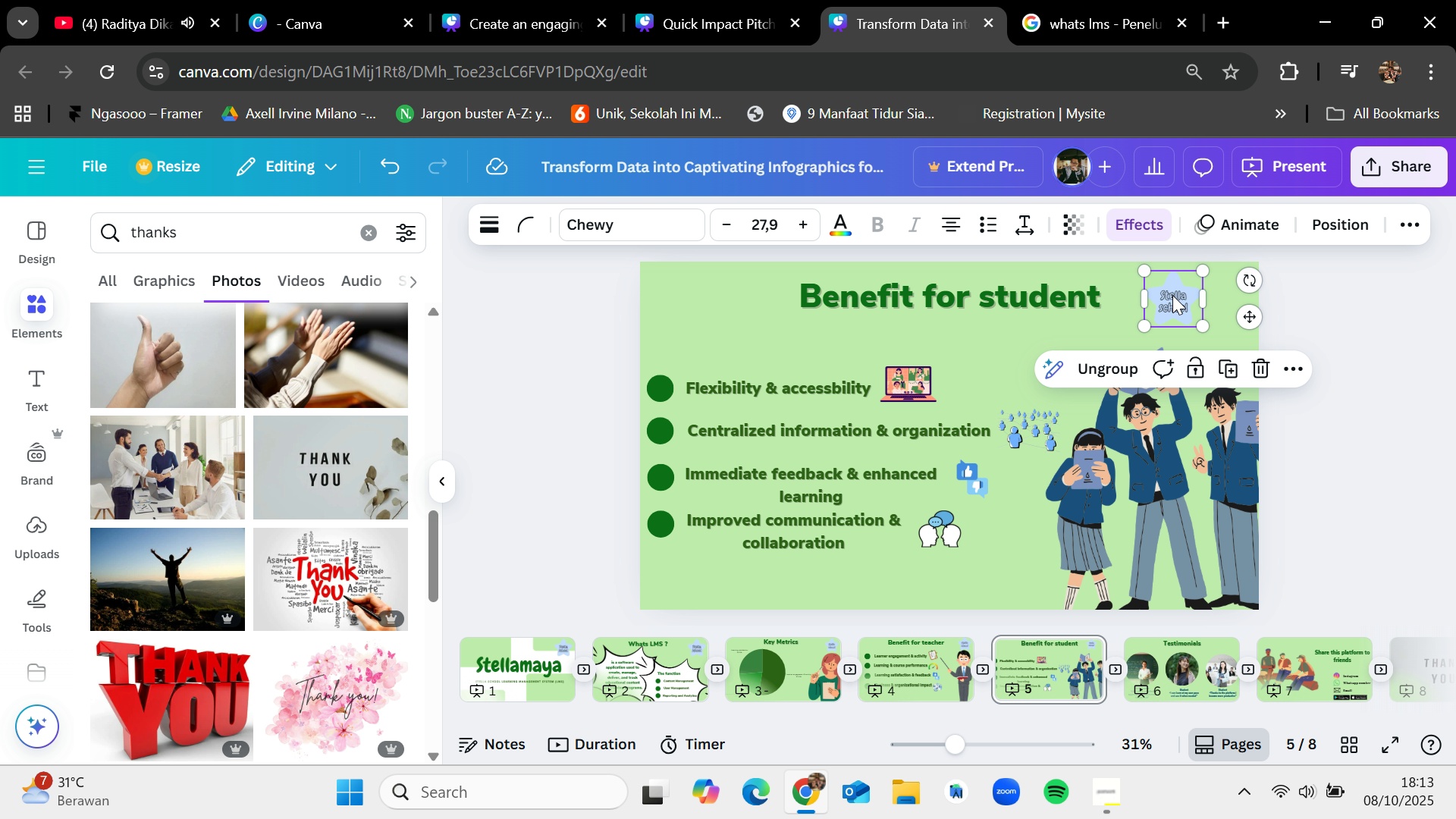 
left_click_drag(start_coordinate=[1172, 293], to_coordinate=[1218, 297])
 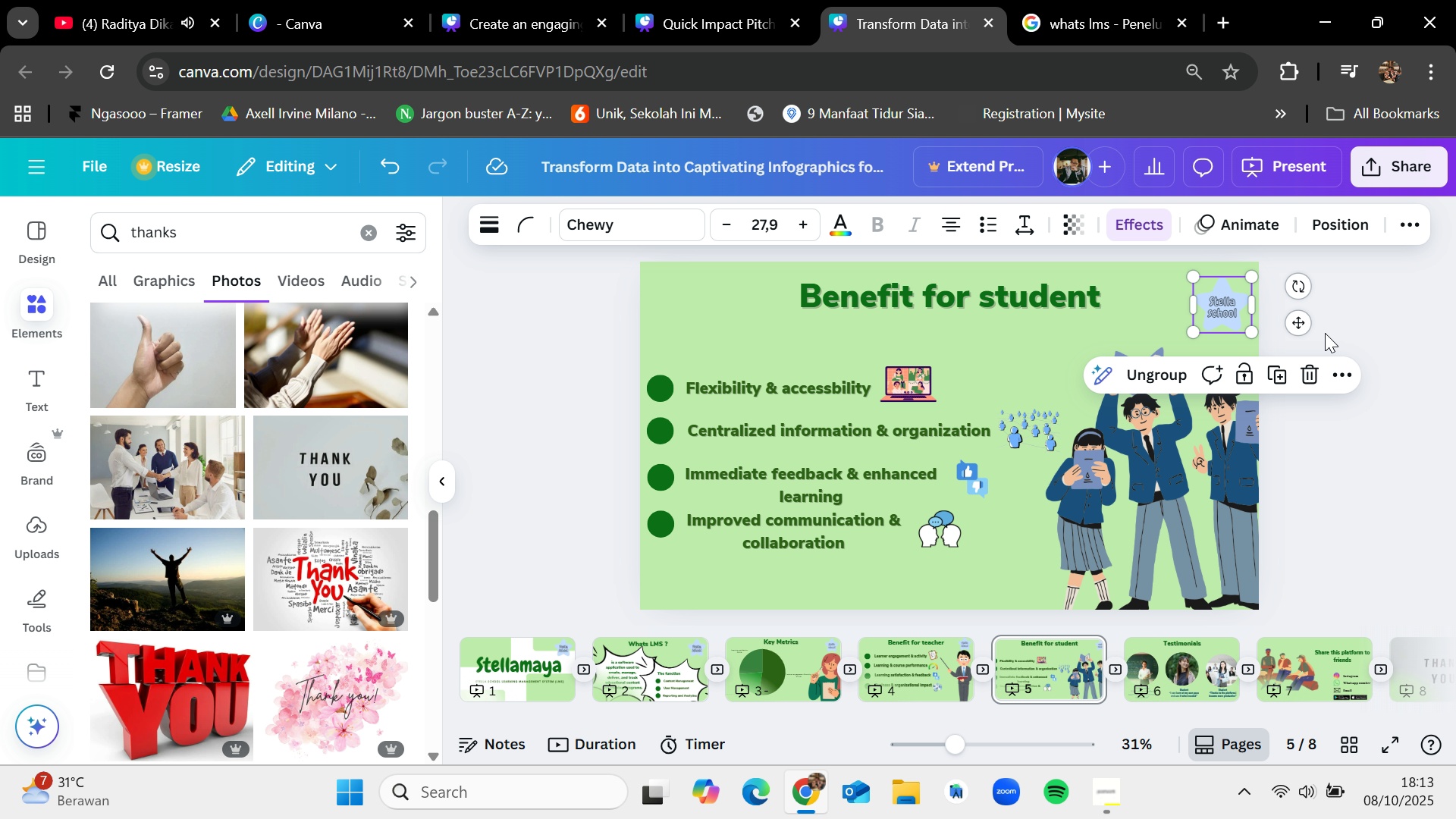 
left_click([1325, 333])
 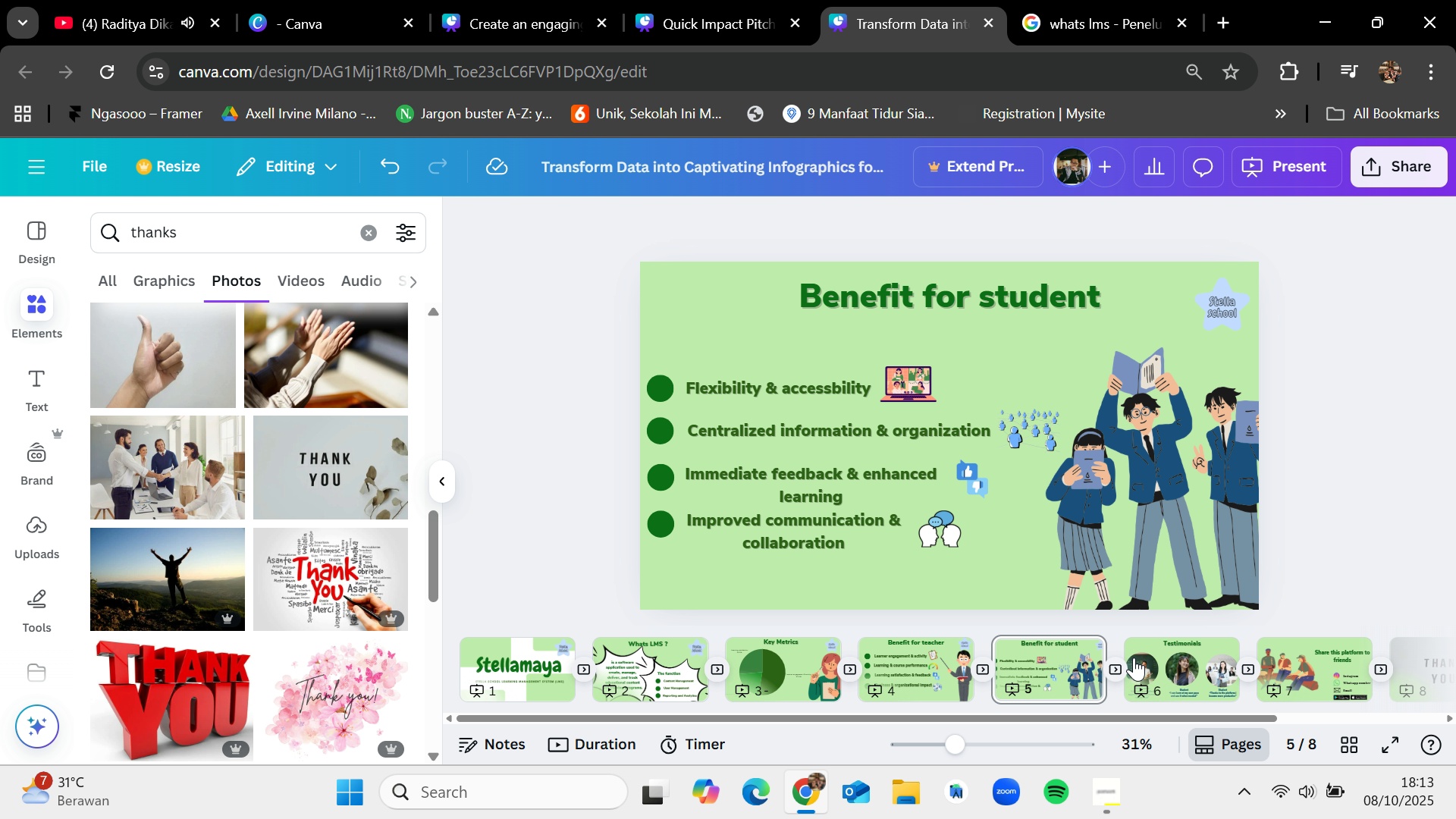 
left_click([1138, 656])
 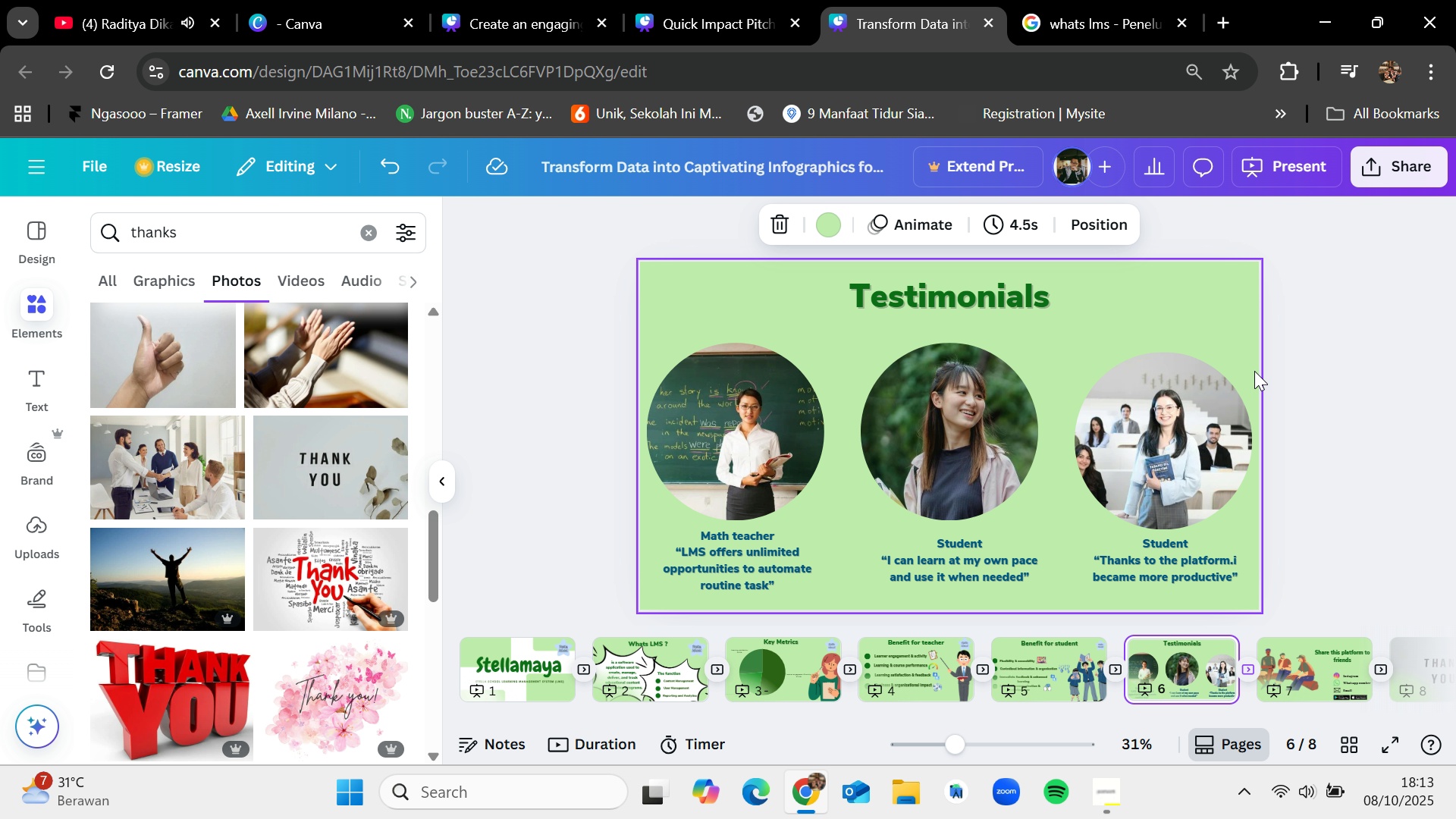 
key(Control+V)
 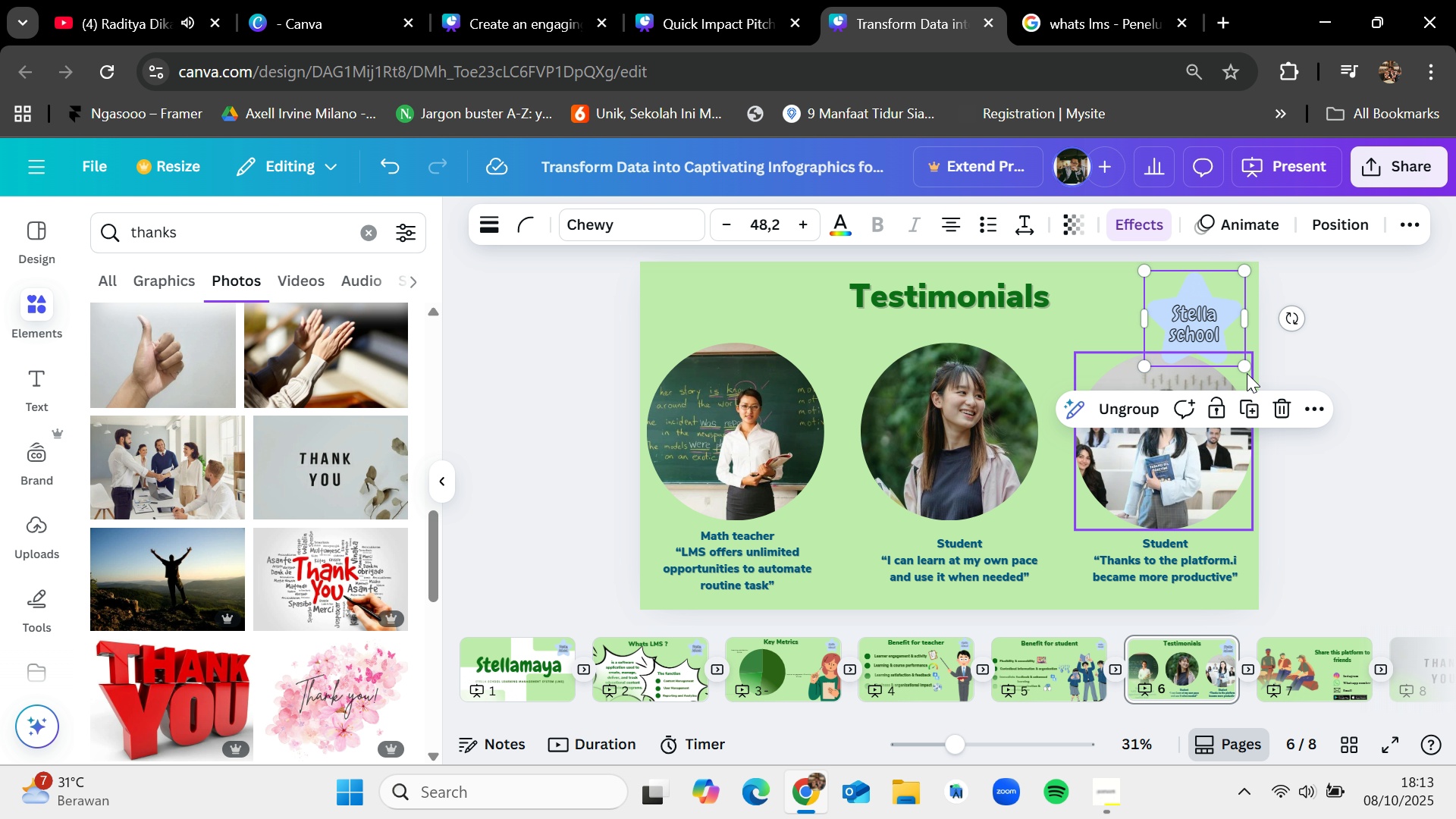 
left_click_drag(start_coordinate=[1247, 361], to_coordinate=[1203, 331])
 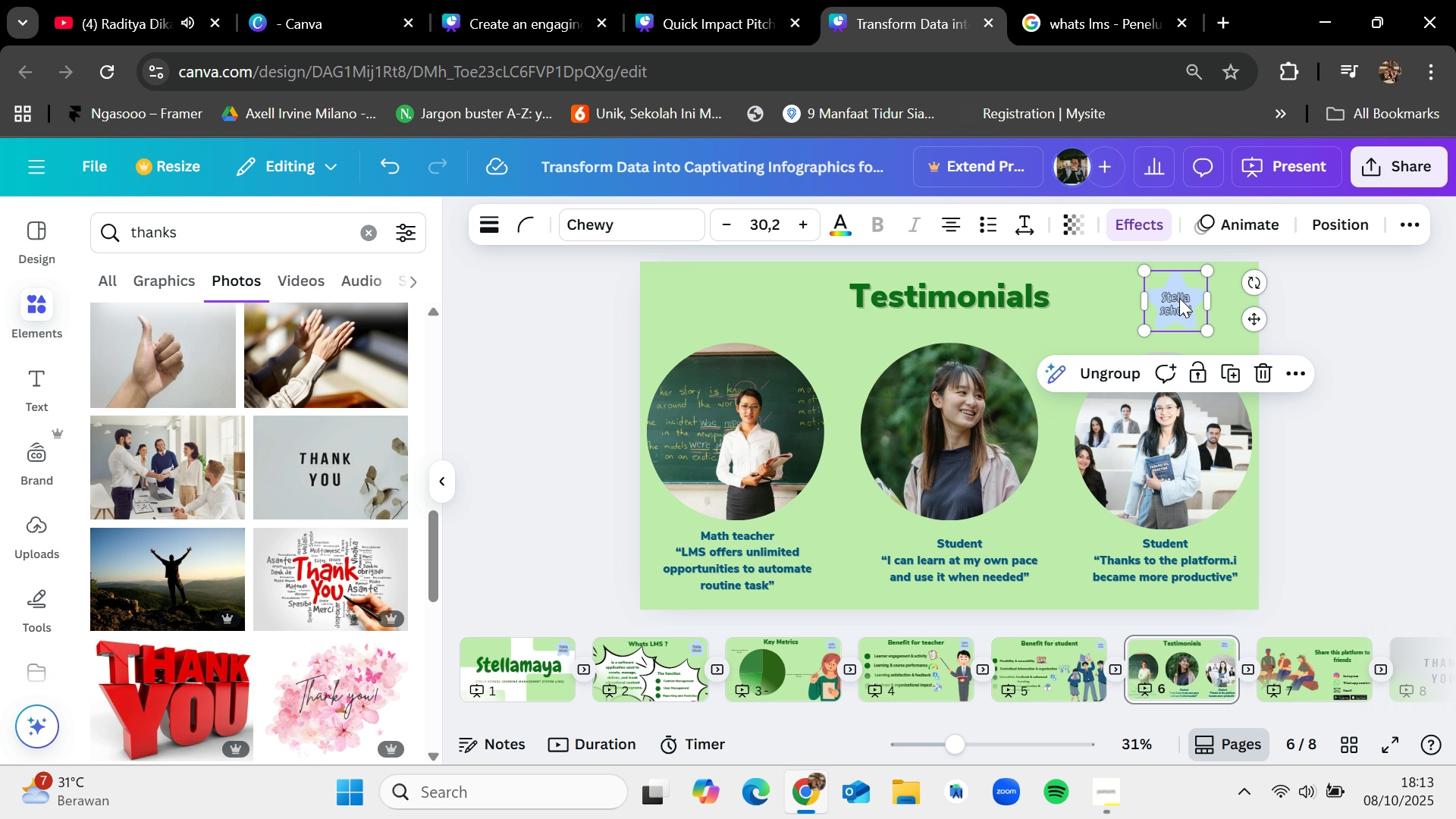 
left_click_drag(start_coordinate=[1179, 297], to_coordinate=[1216, 300])
 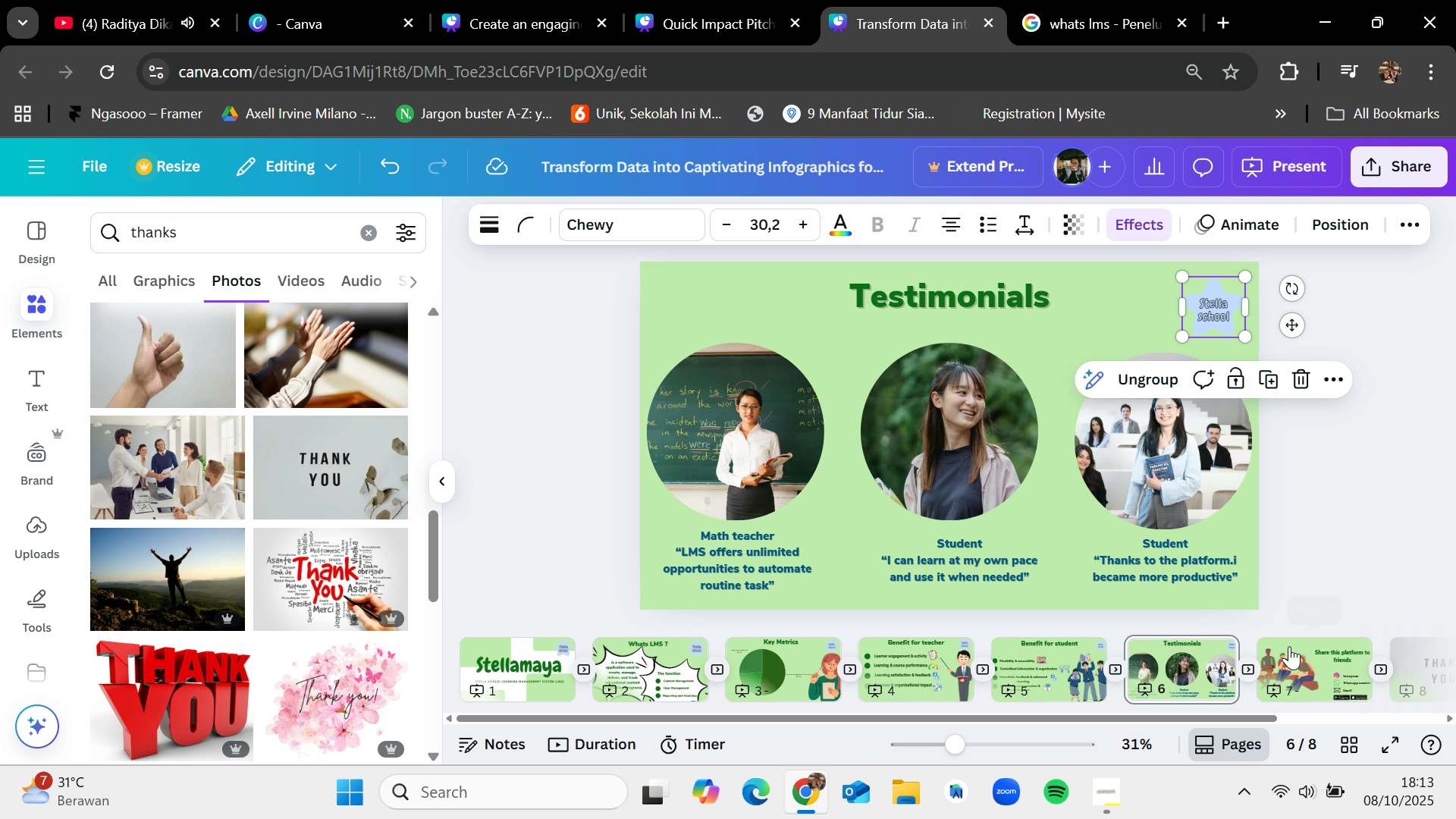 
left_click([1291, 650])
 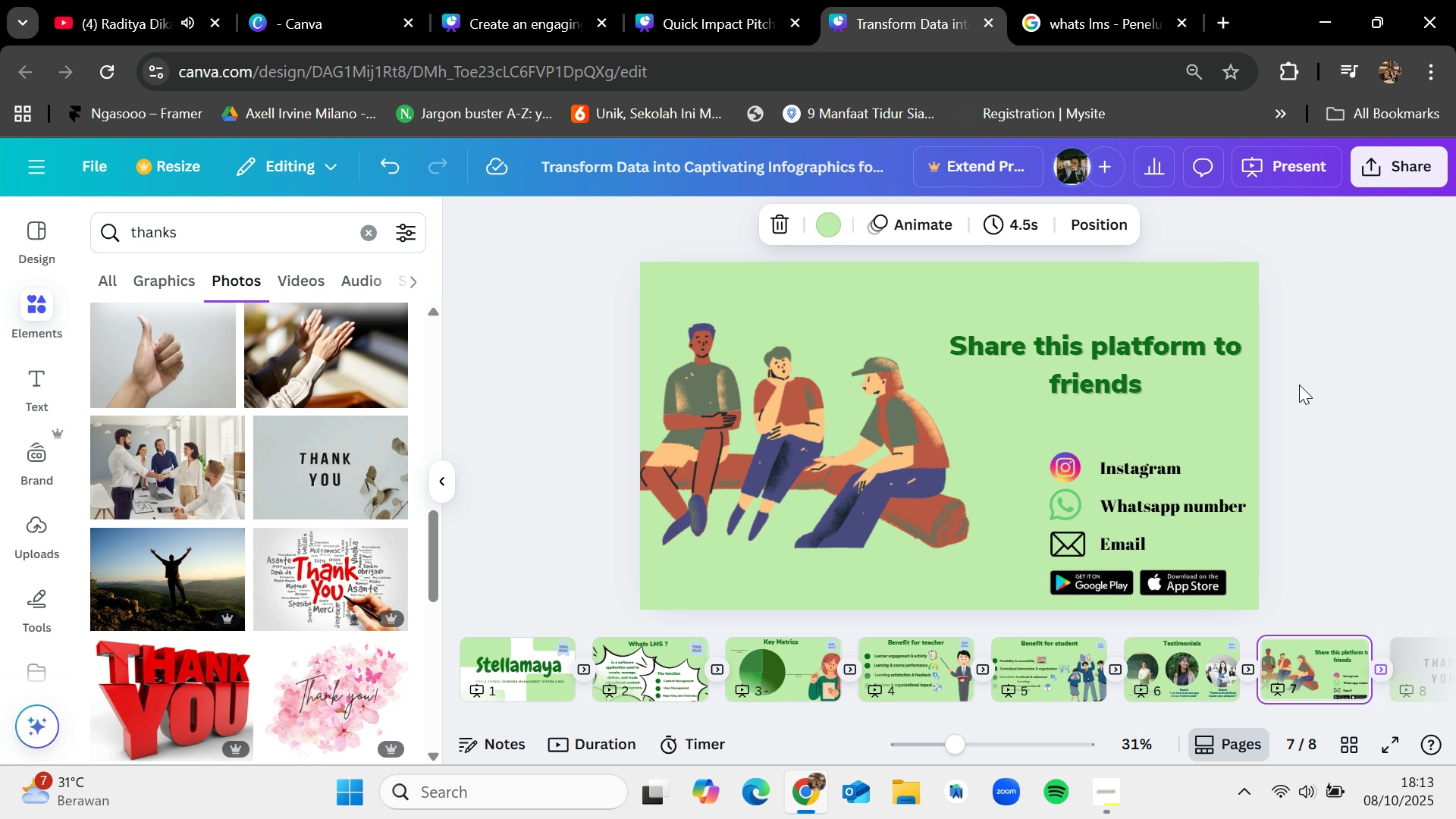 
key(Control+V)
 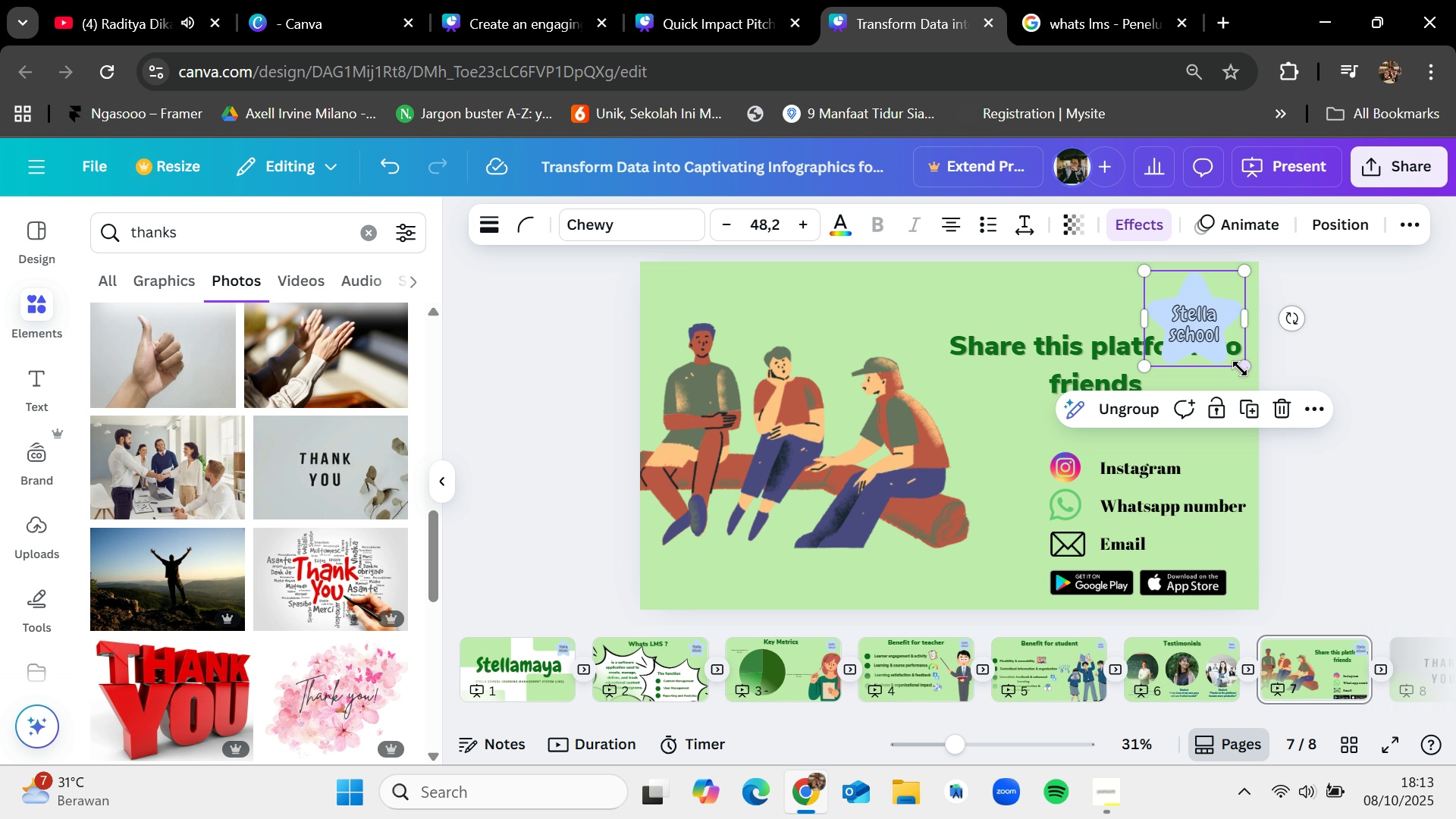 
left_click_drag(start_coordinate=[1242, 363], to_coordinate=[1197, 322])
 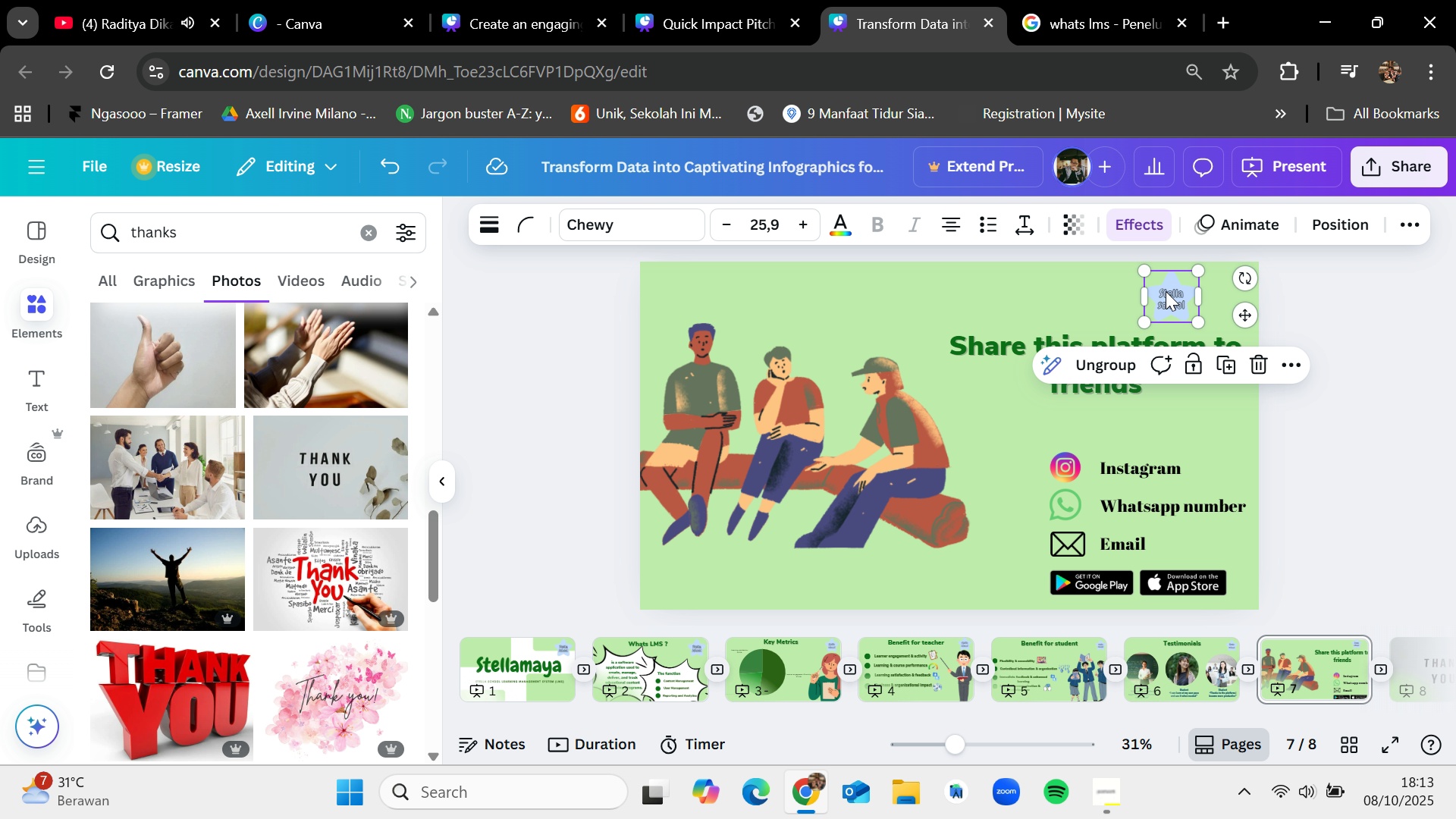 
left_click_drag(start_coordinate=[1166, 290], to_coordinate=[1207, 291])
 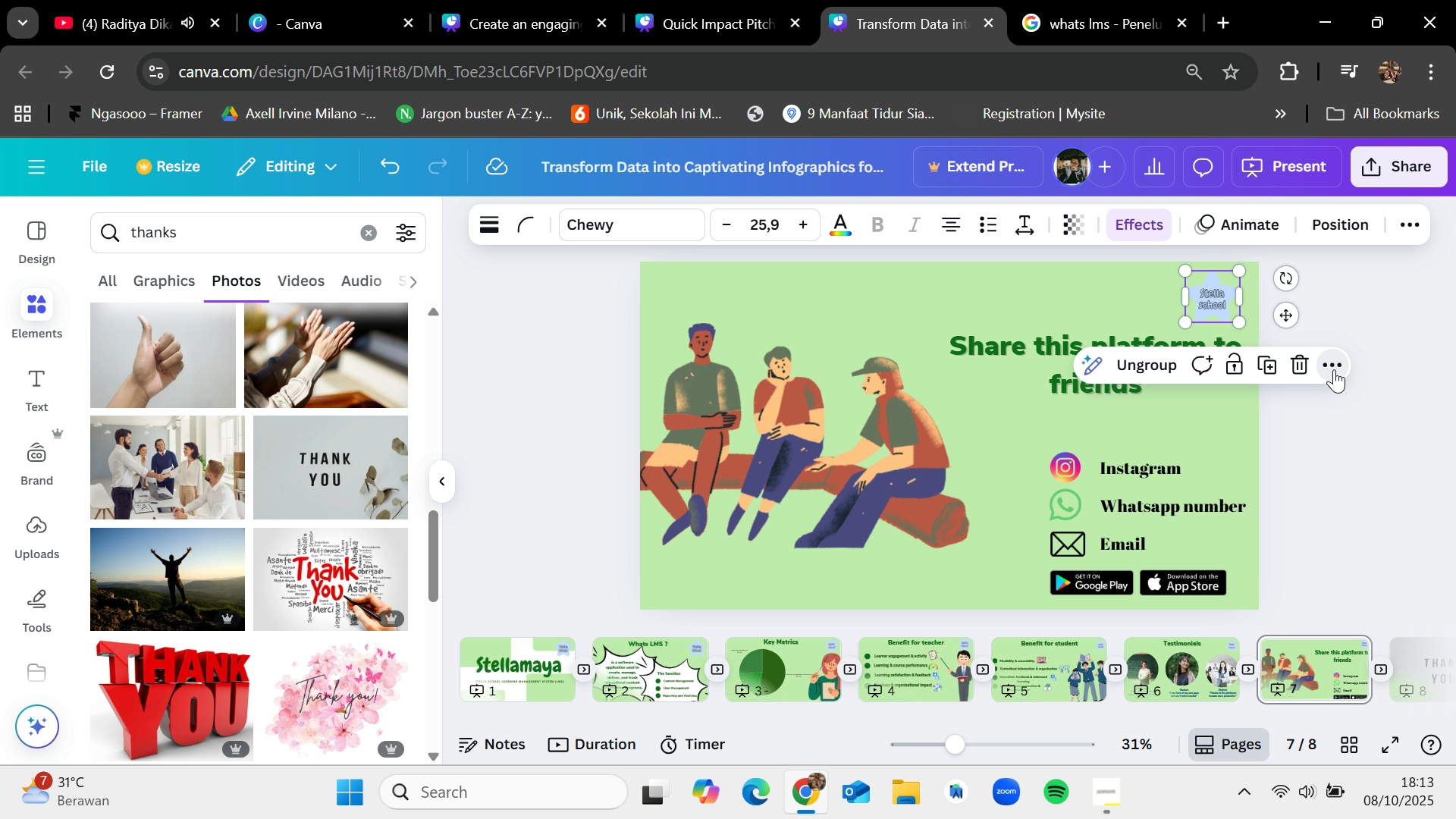 
left_click([1334, 369])
 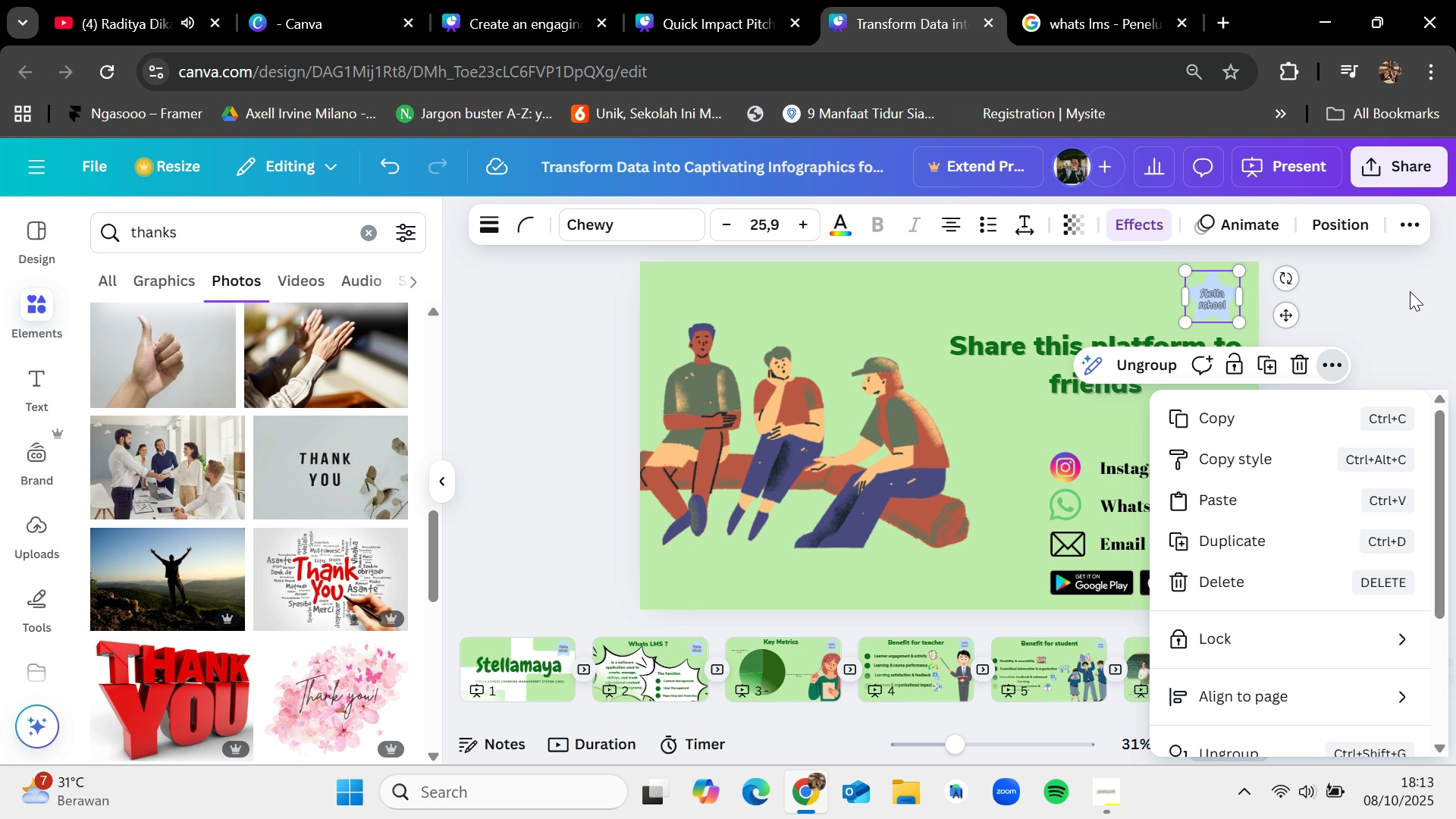 
left_click([1410, 290])
 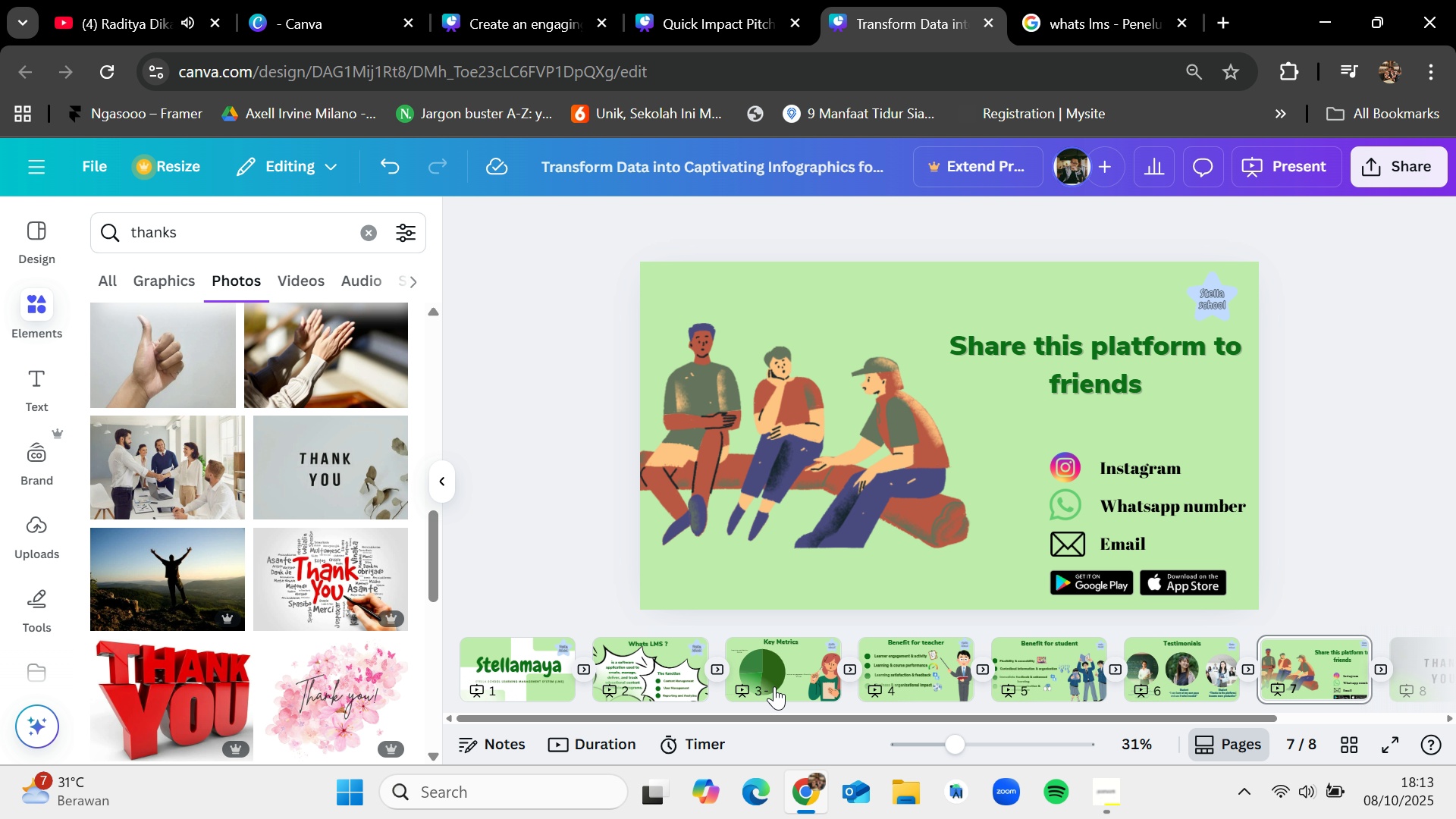 
left_click([540, 643])
 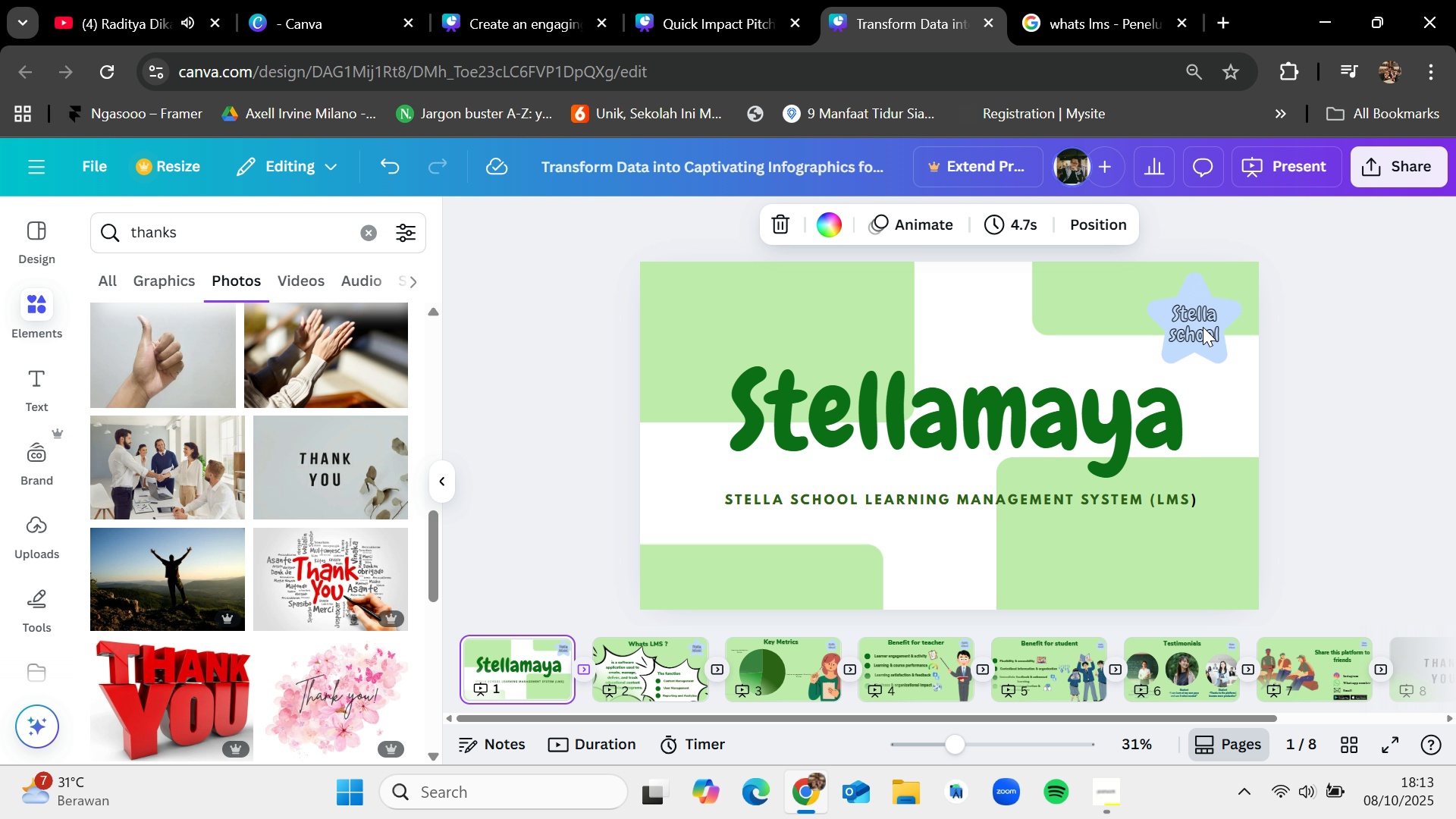 
left_click([1228, 299])
 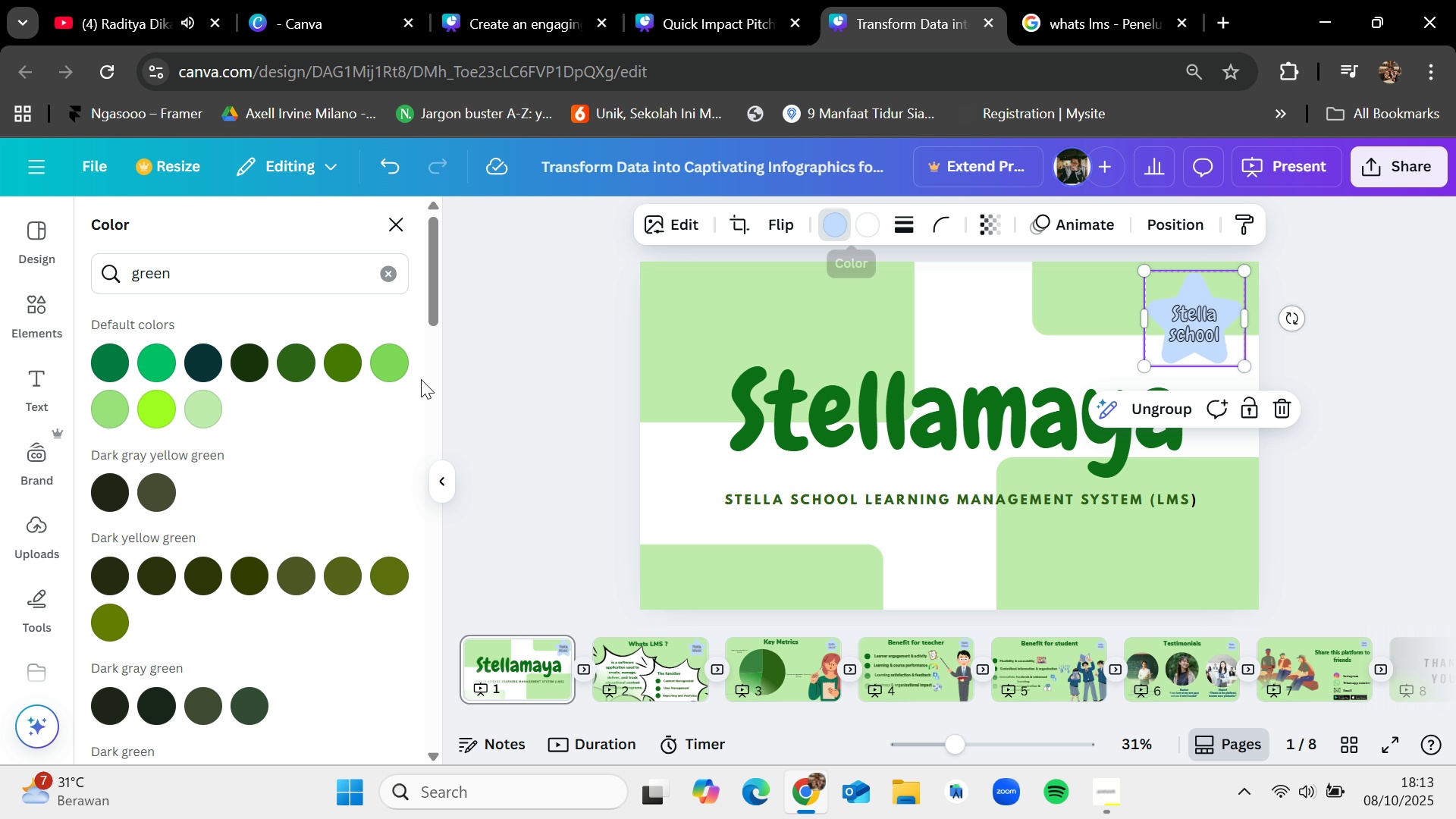 
left_click([291, 358])
 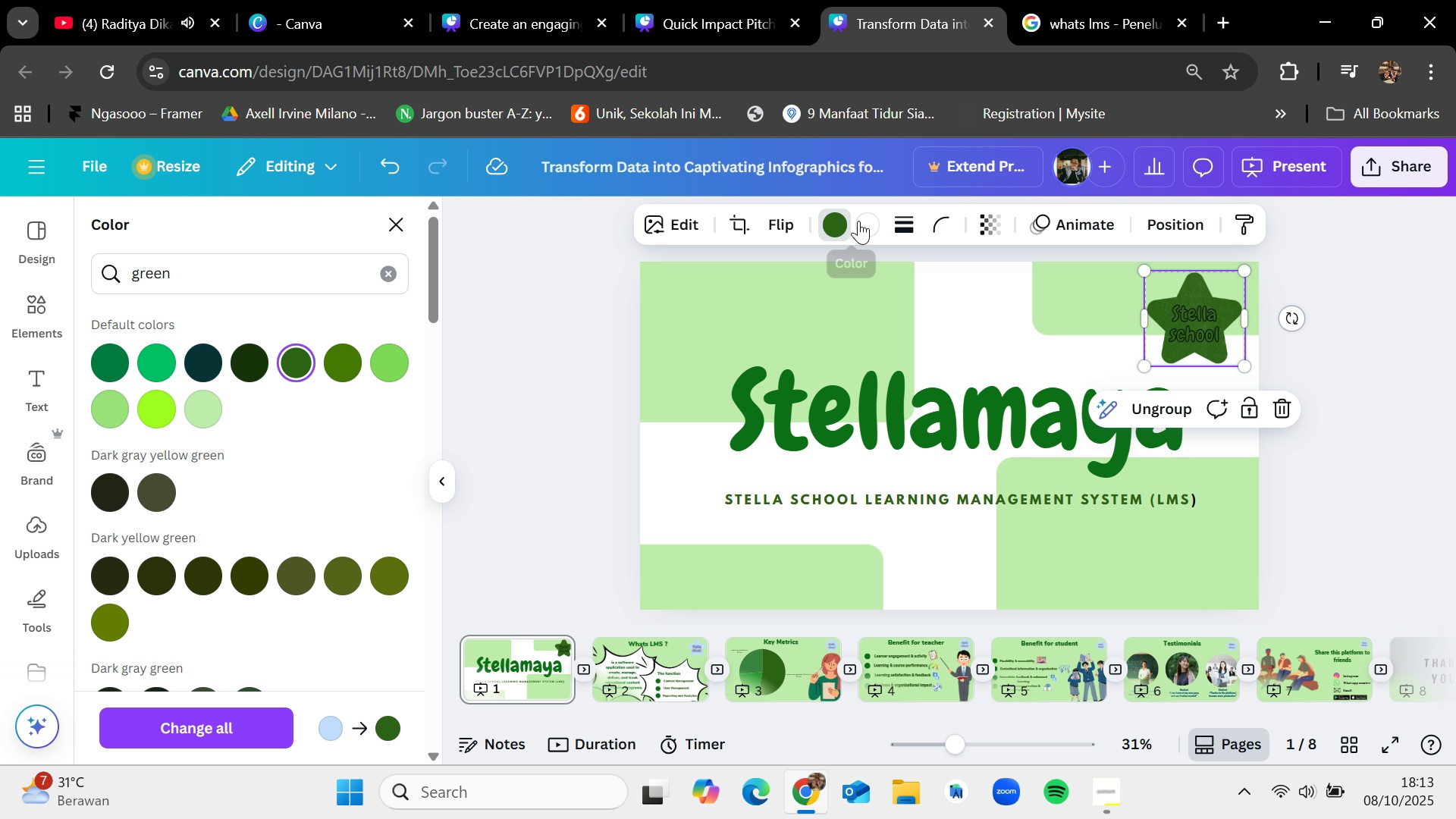 
left_click([868, 224])
 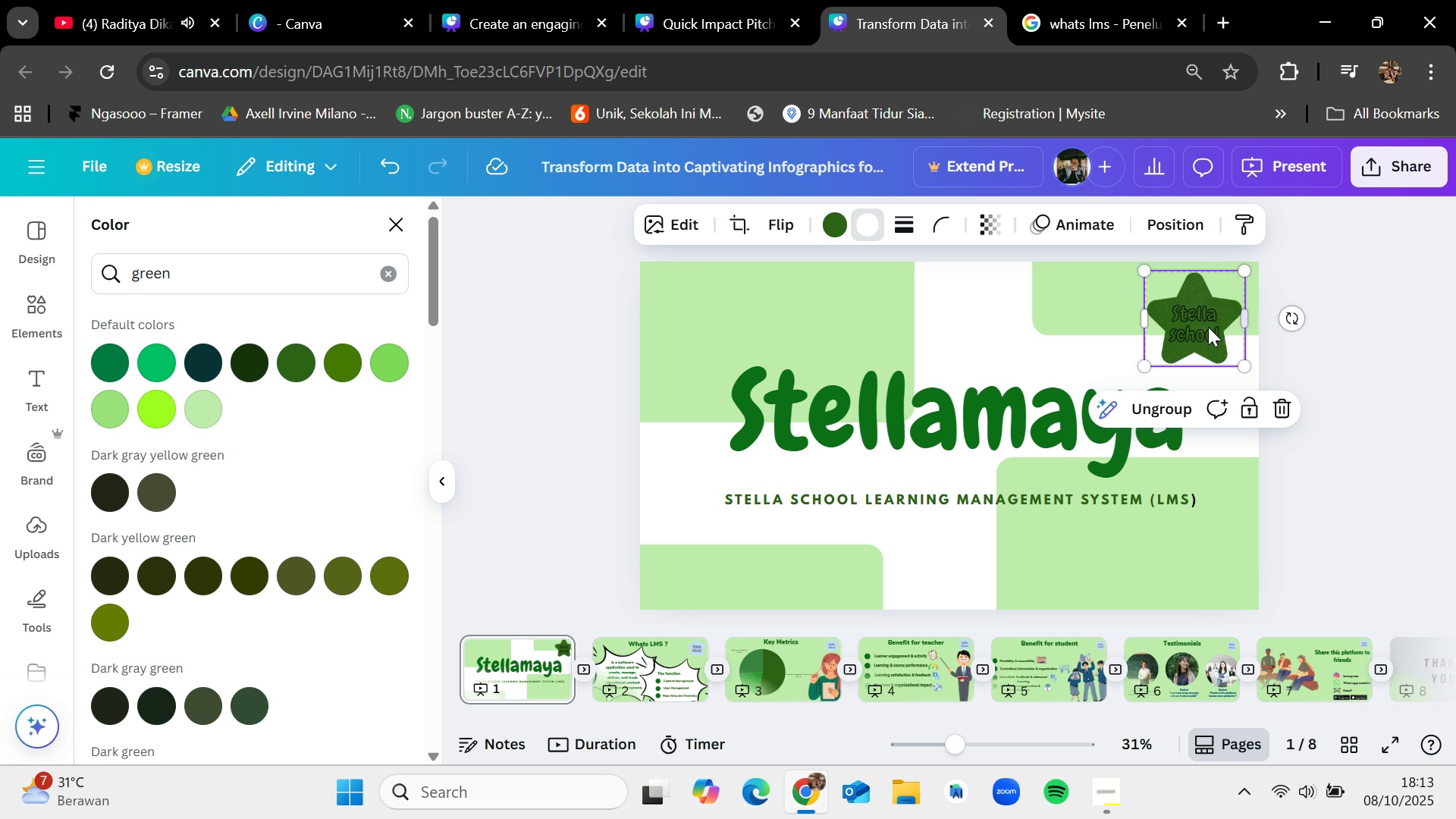 
left_click([1202, 336])
 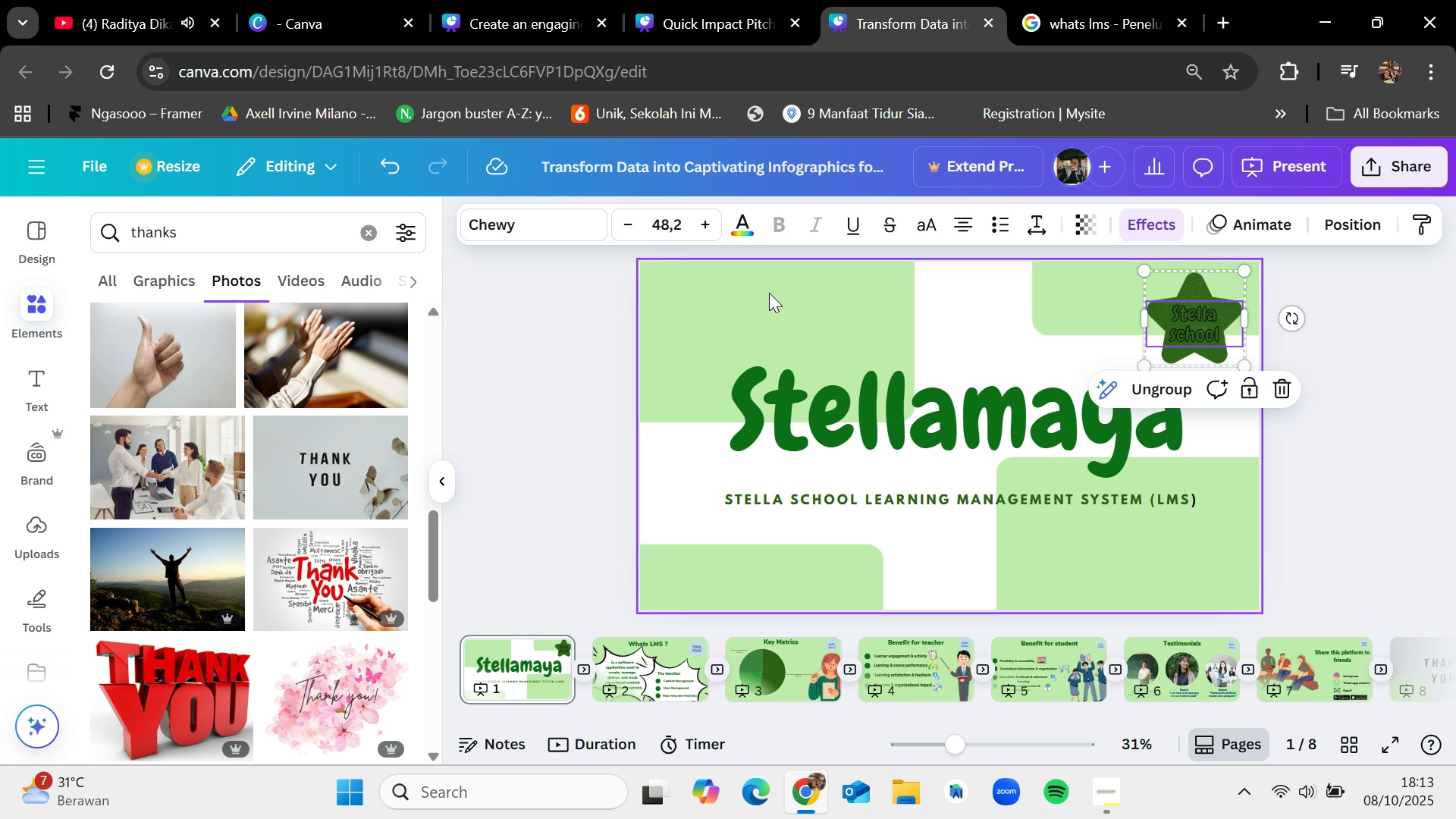 
left_click([748, 221])
 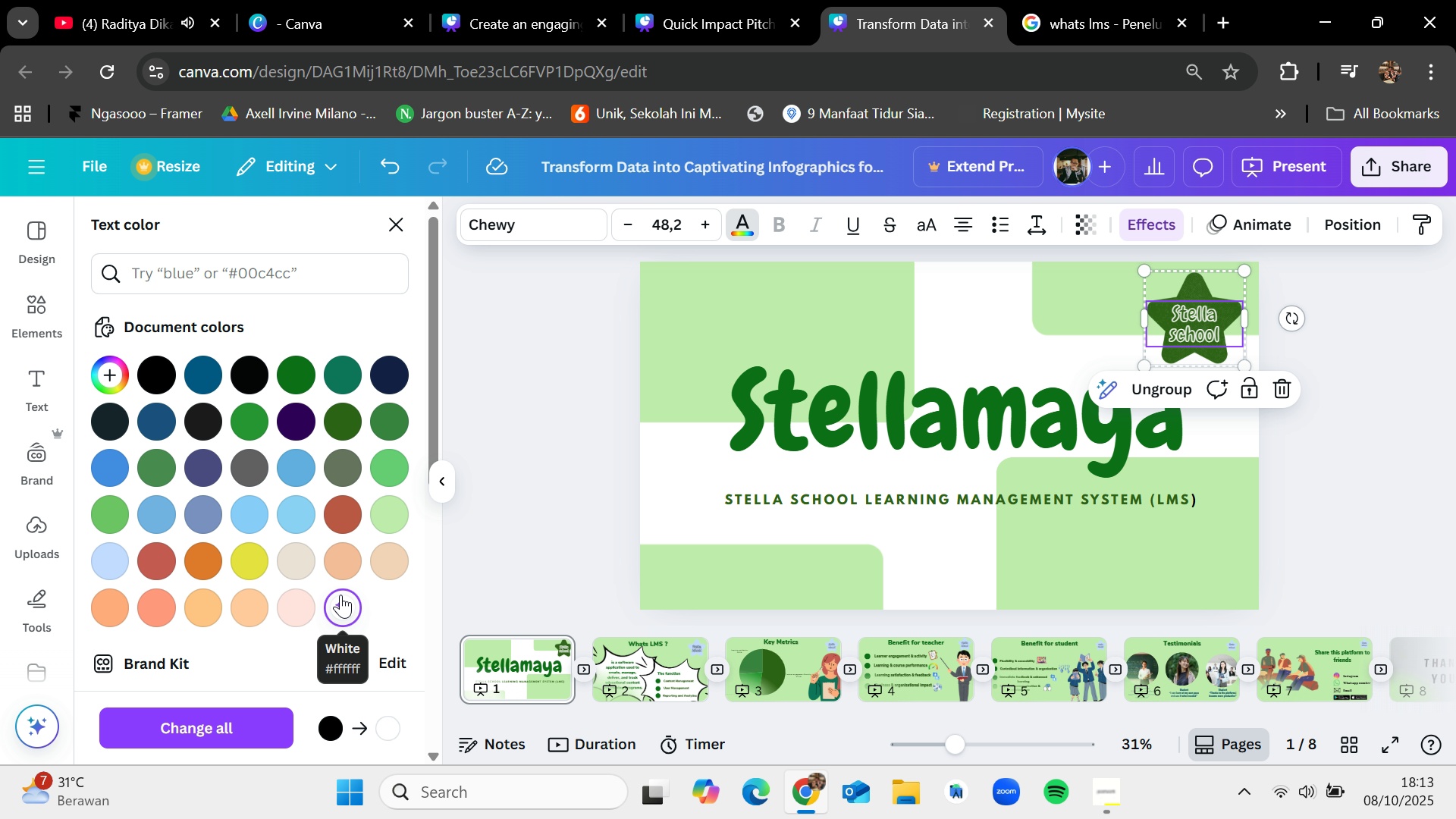 
wait(6.3)
 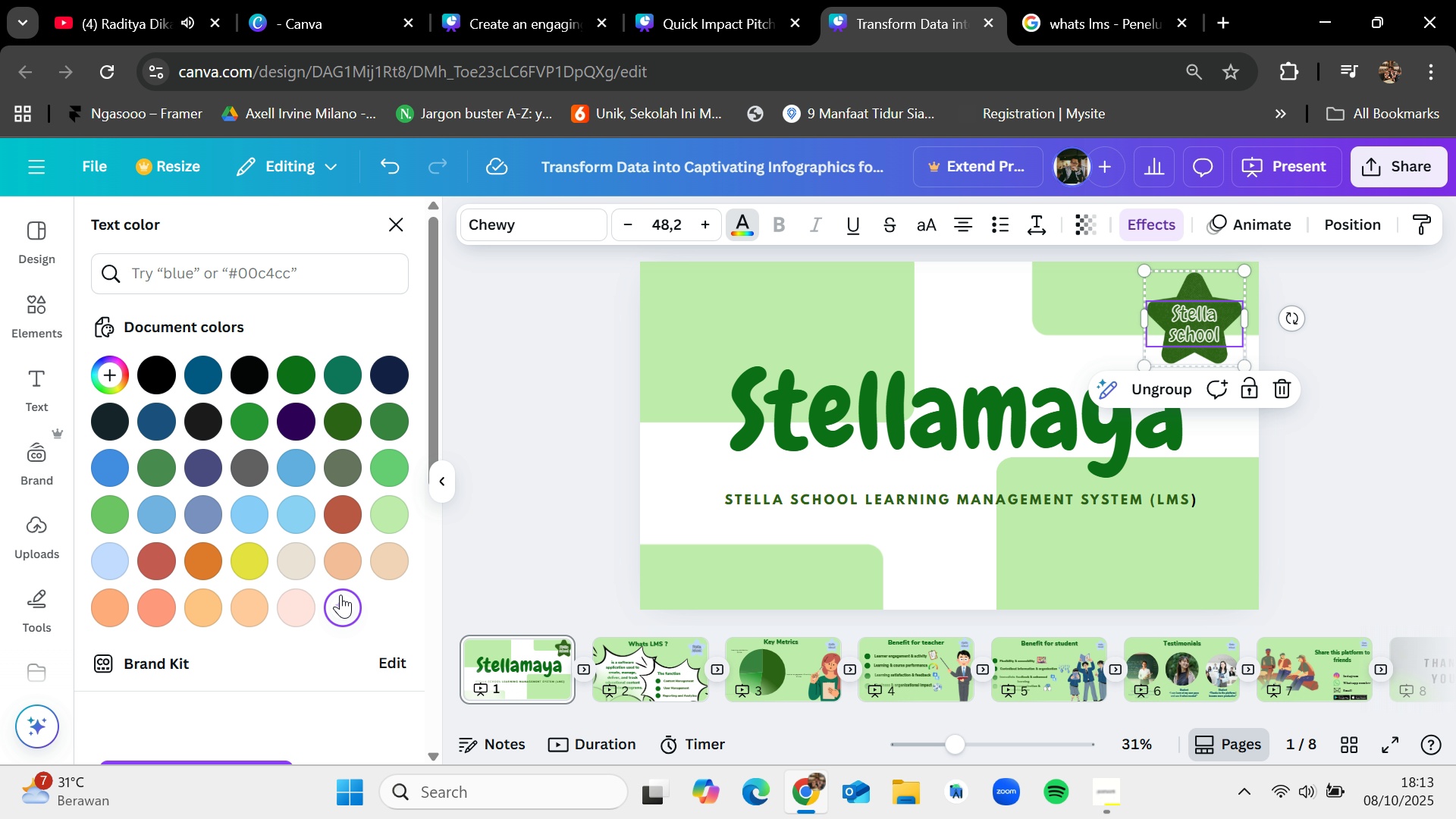 
left_click([1414, 437])
 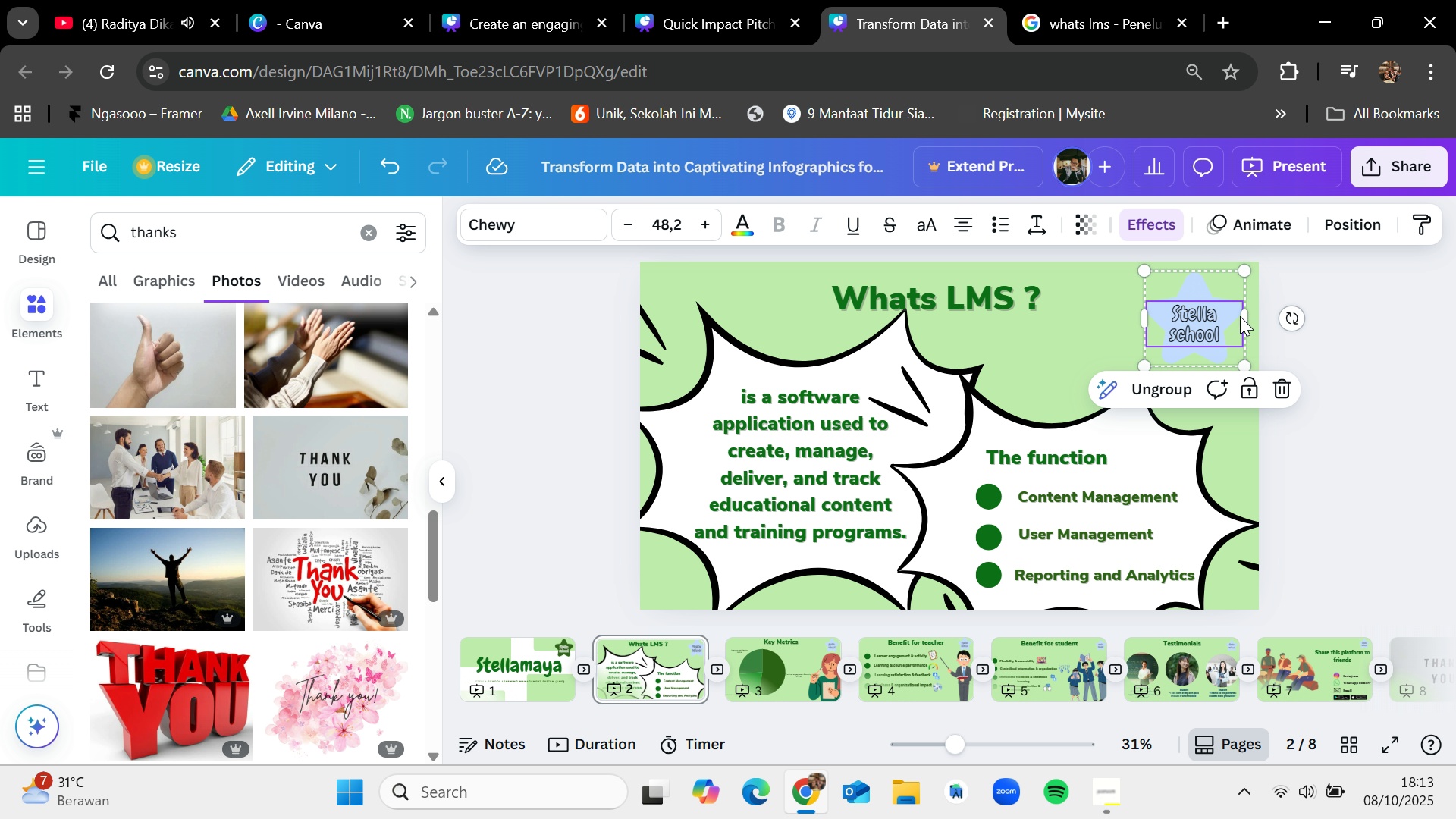 
left_click([1282, 390])
 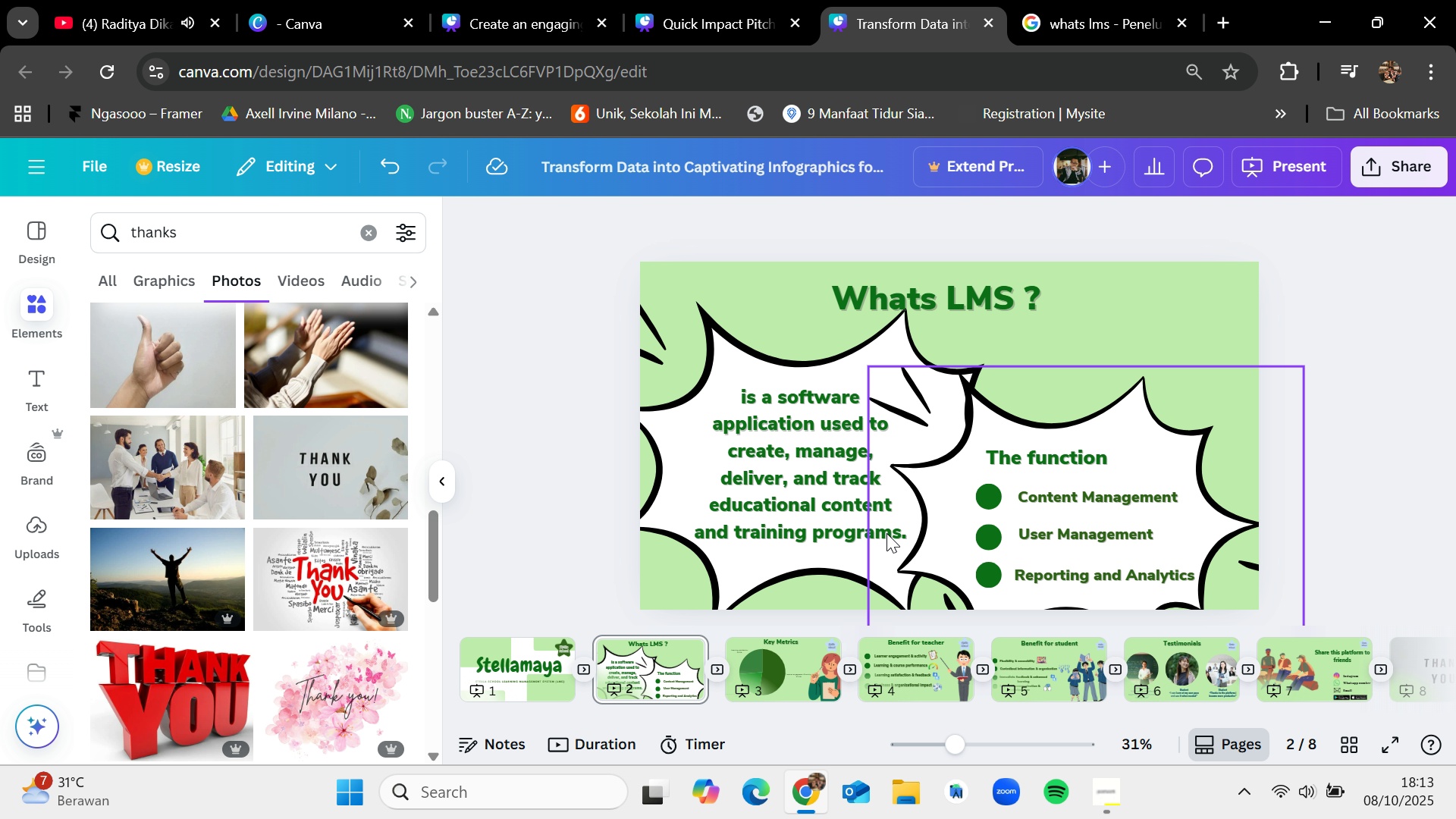 
left_click([753, 664])
 